 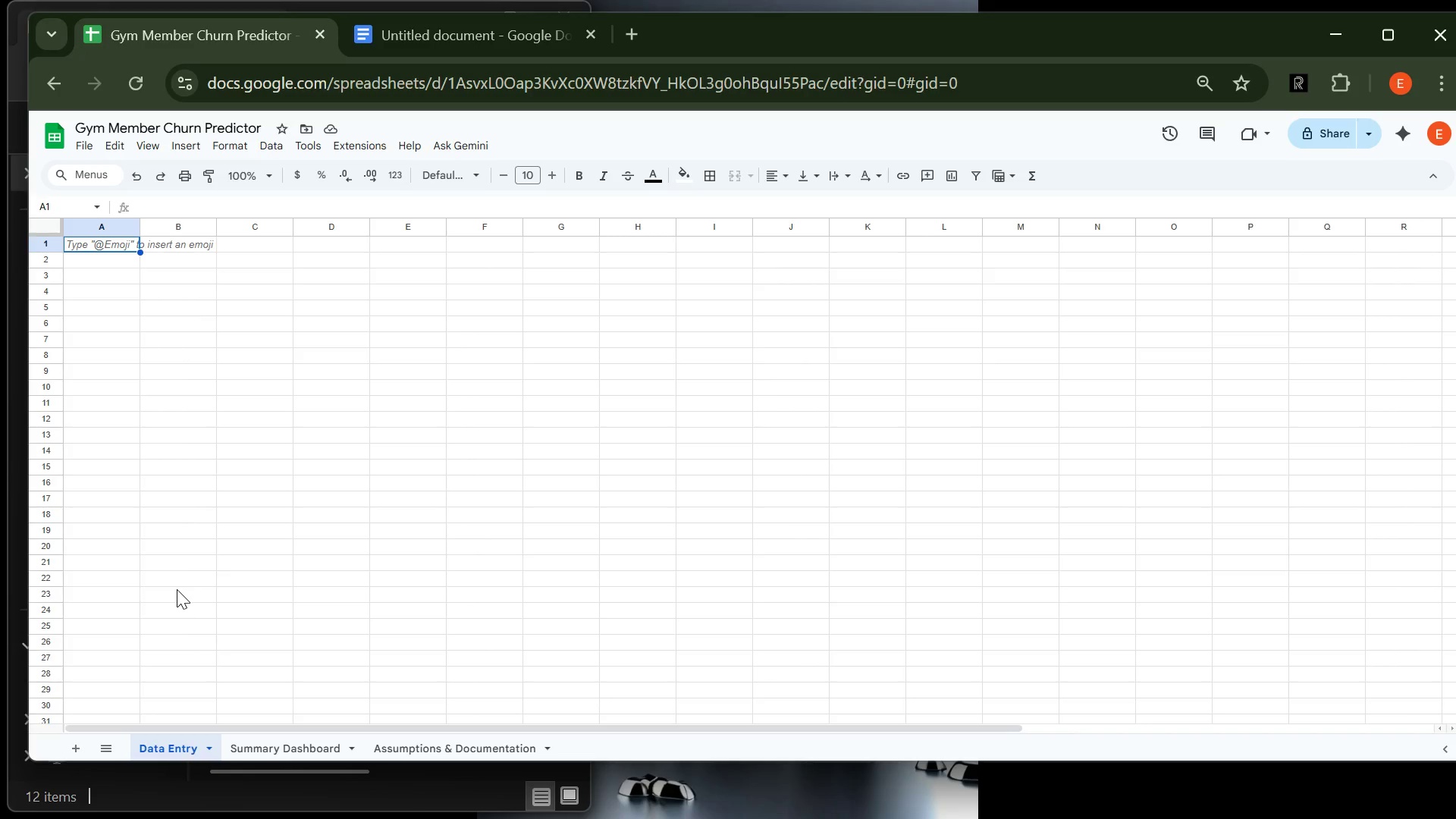 
left_click([399, 748])
 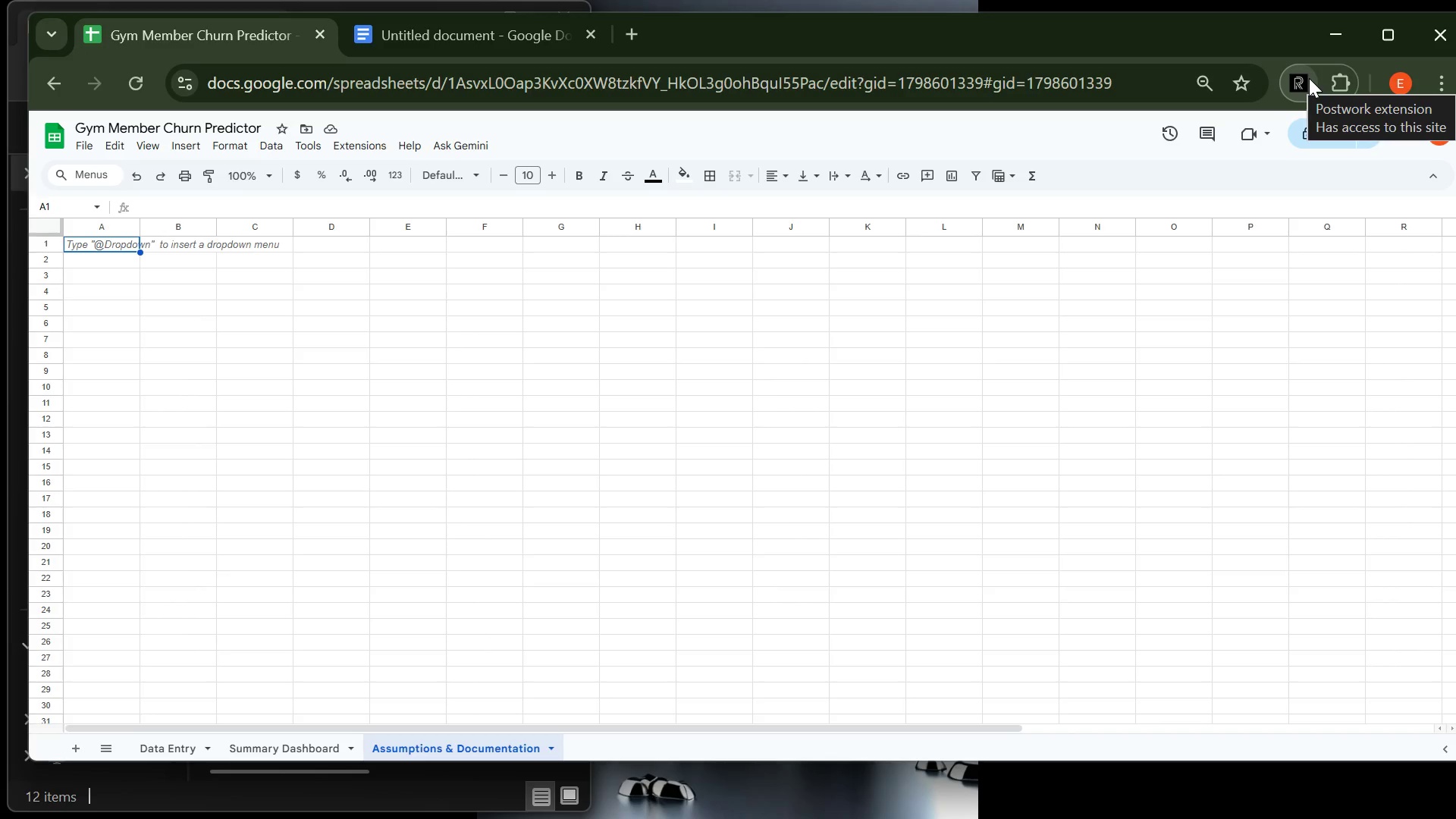 
left_click([1309, 78])
 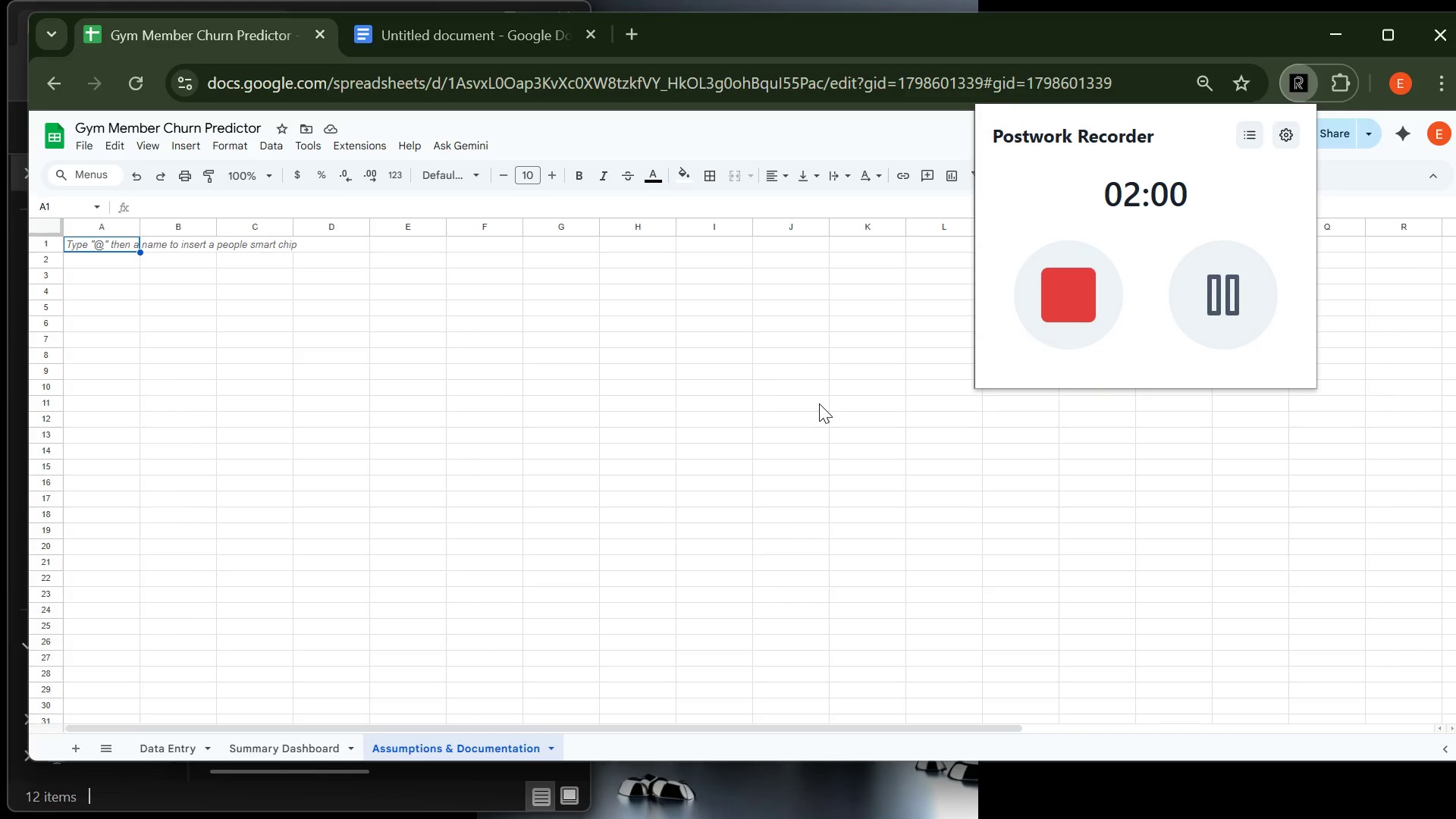 
left_click([819, 403])
 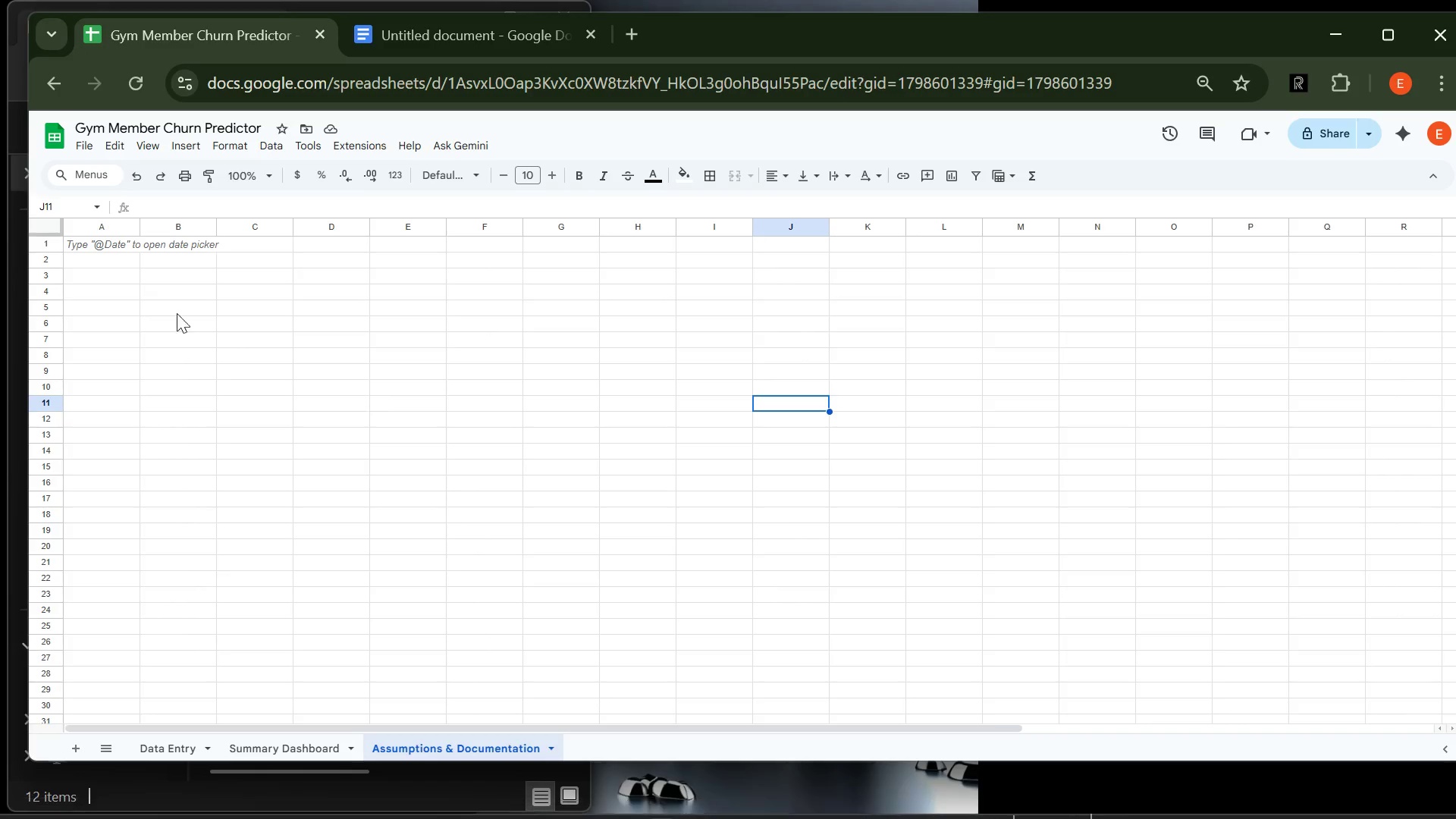 
left_click([100, 241])
 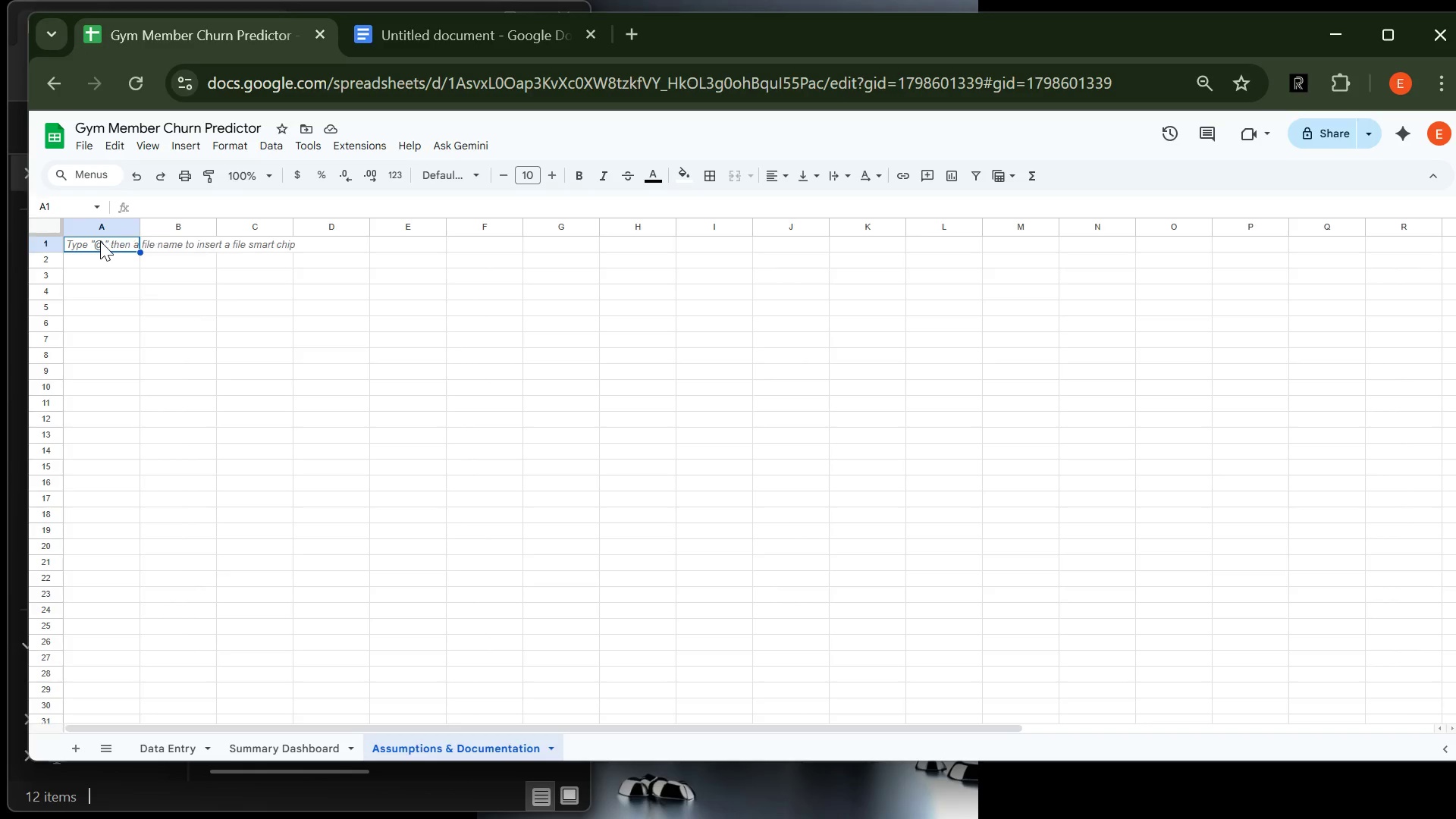 
type(Assumption )
key(Tab)
type(Value )
 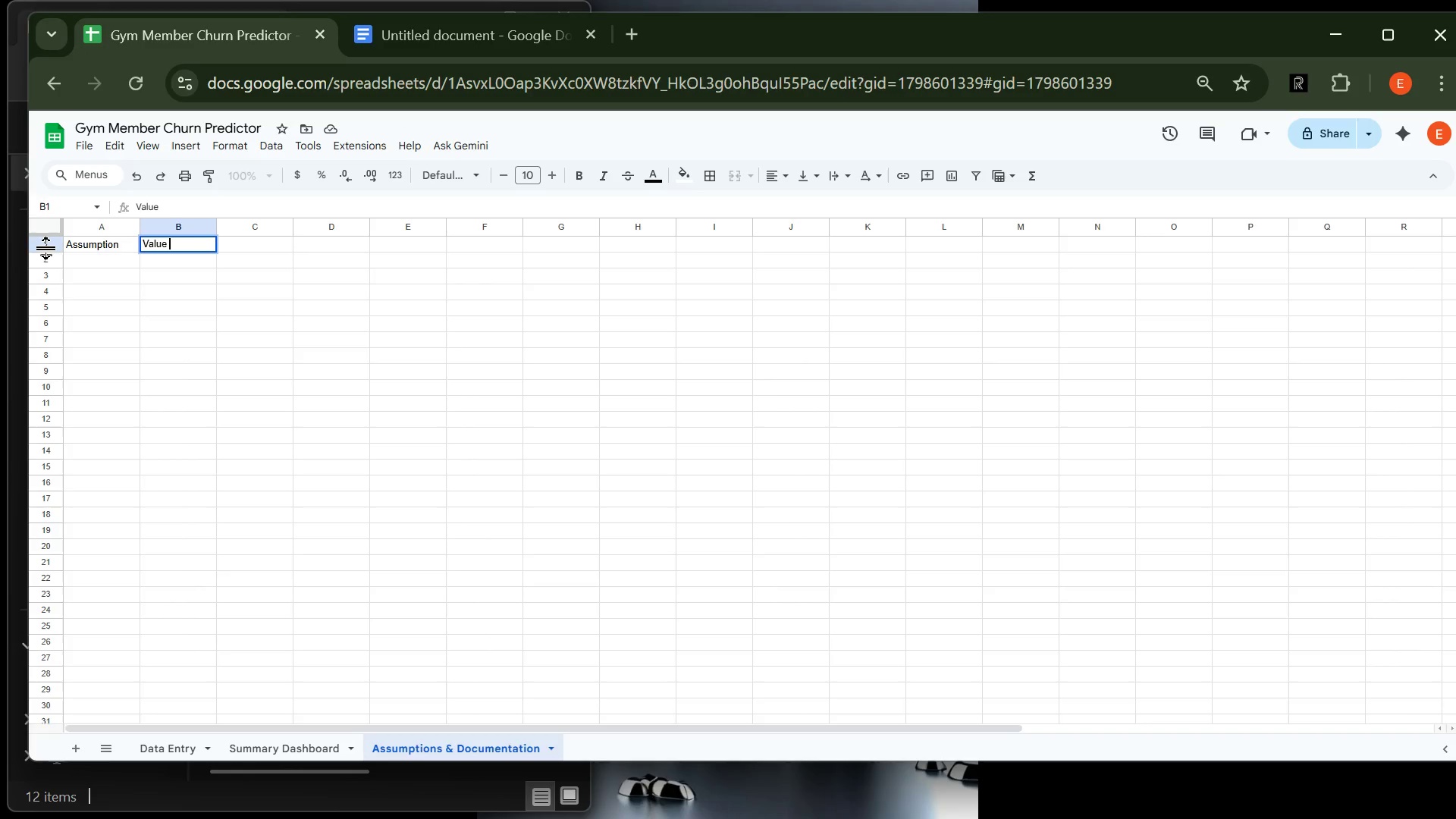 
left_click([47, 248])
 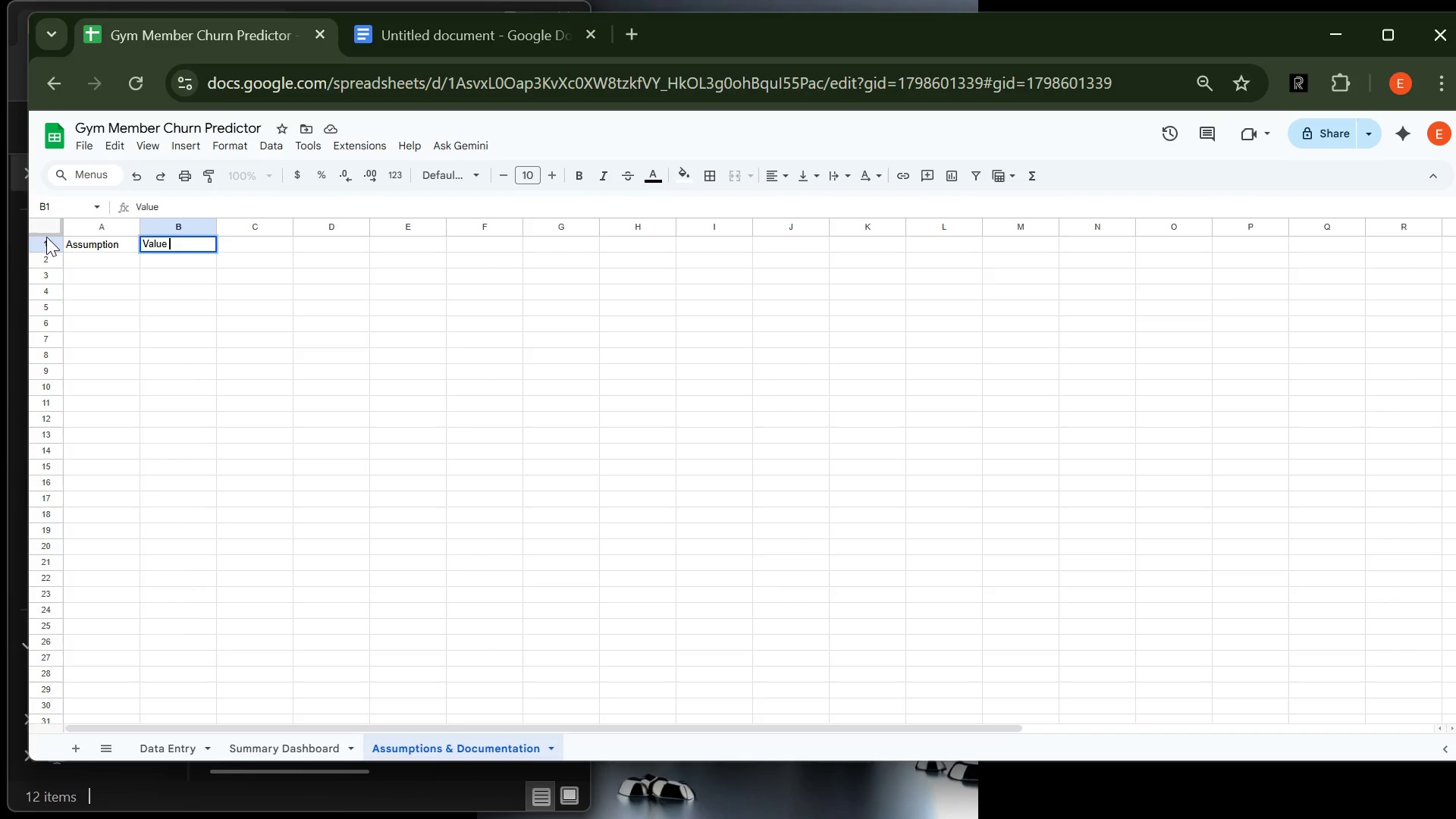 
left_click([46, 237])
 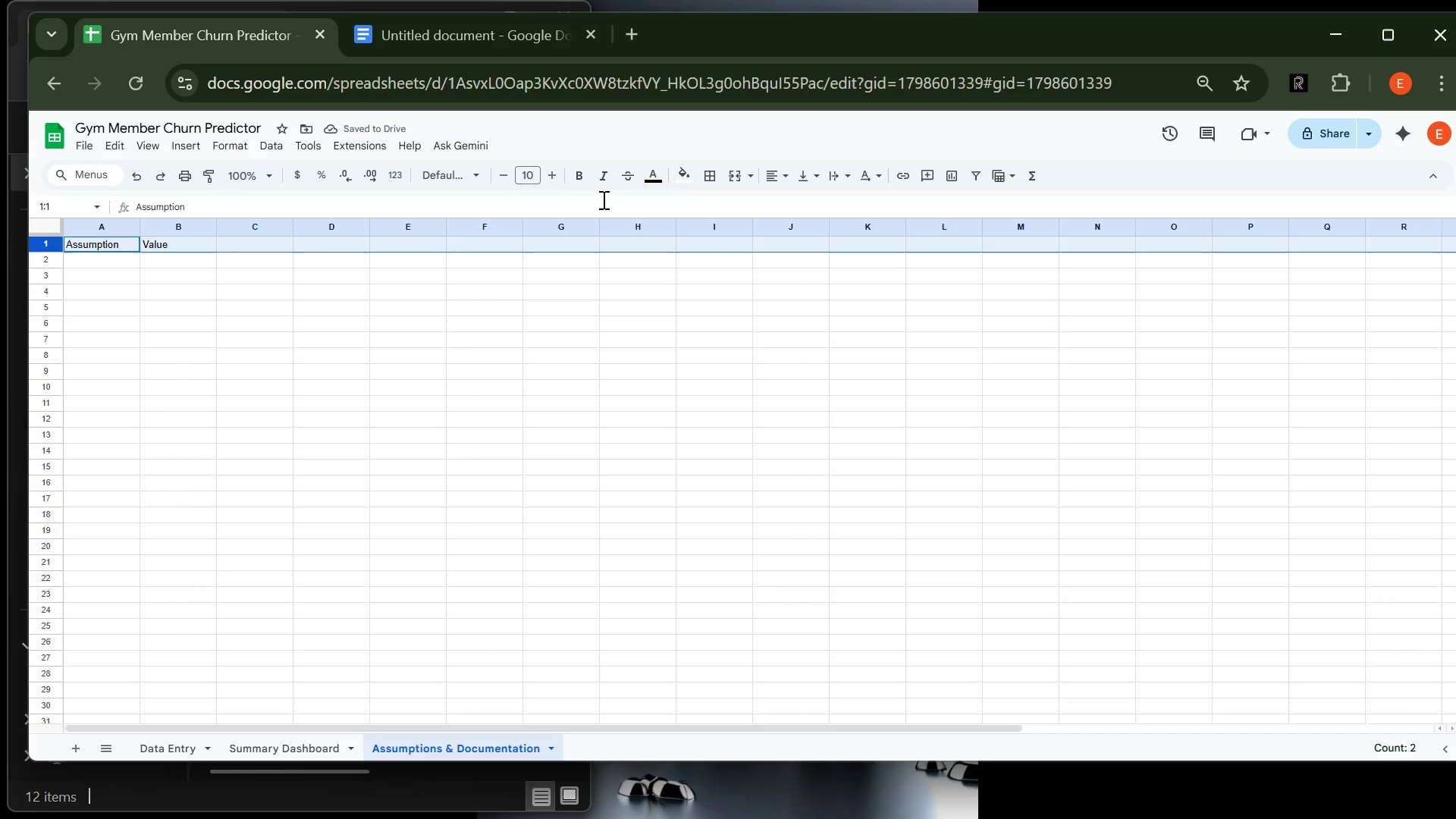 
left_click([575, 173])
 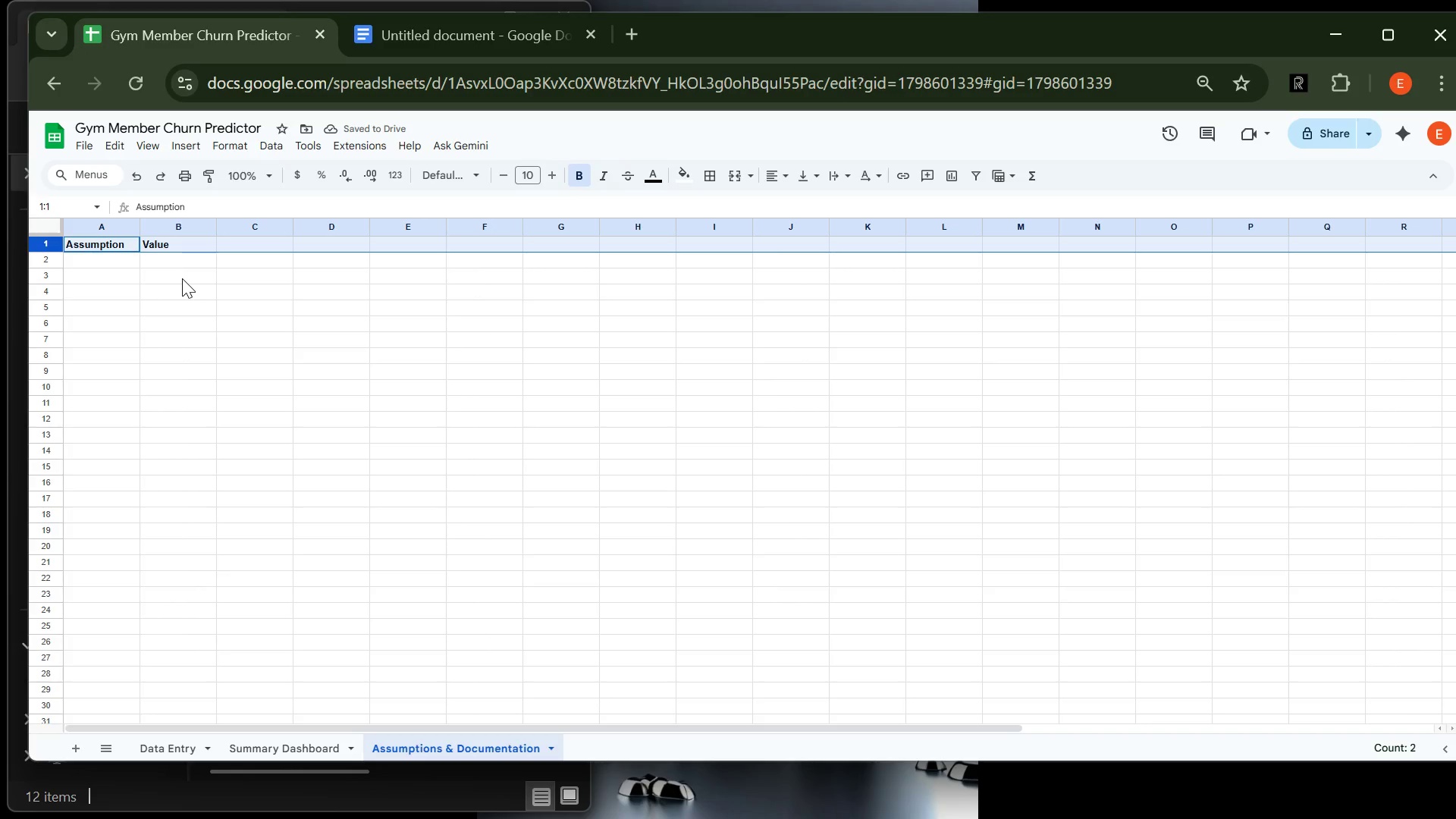 
wait(8.07)
 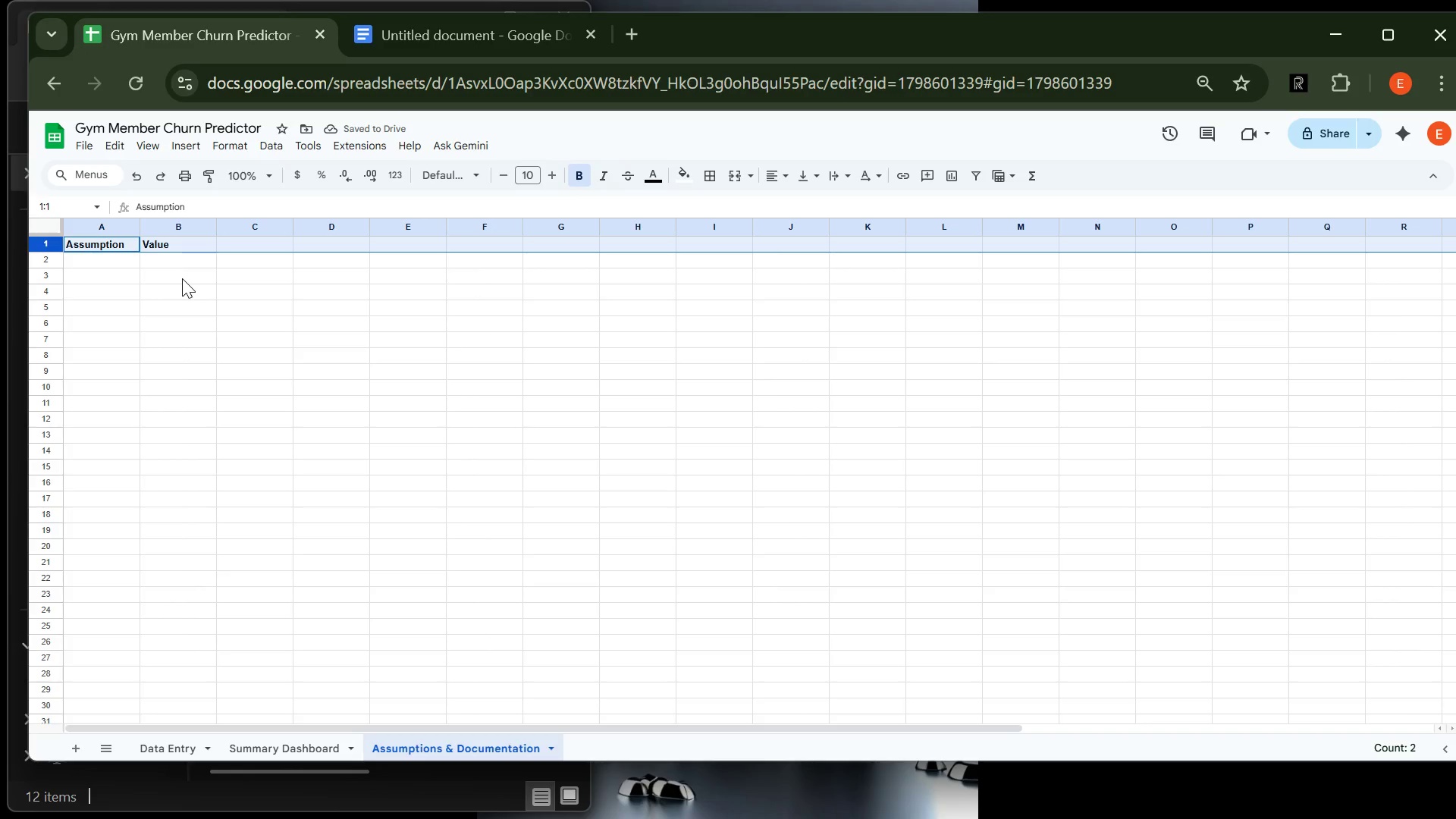 
left_click([100, 259])
 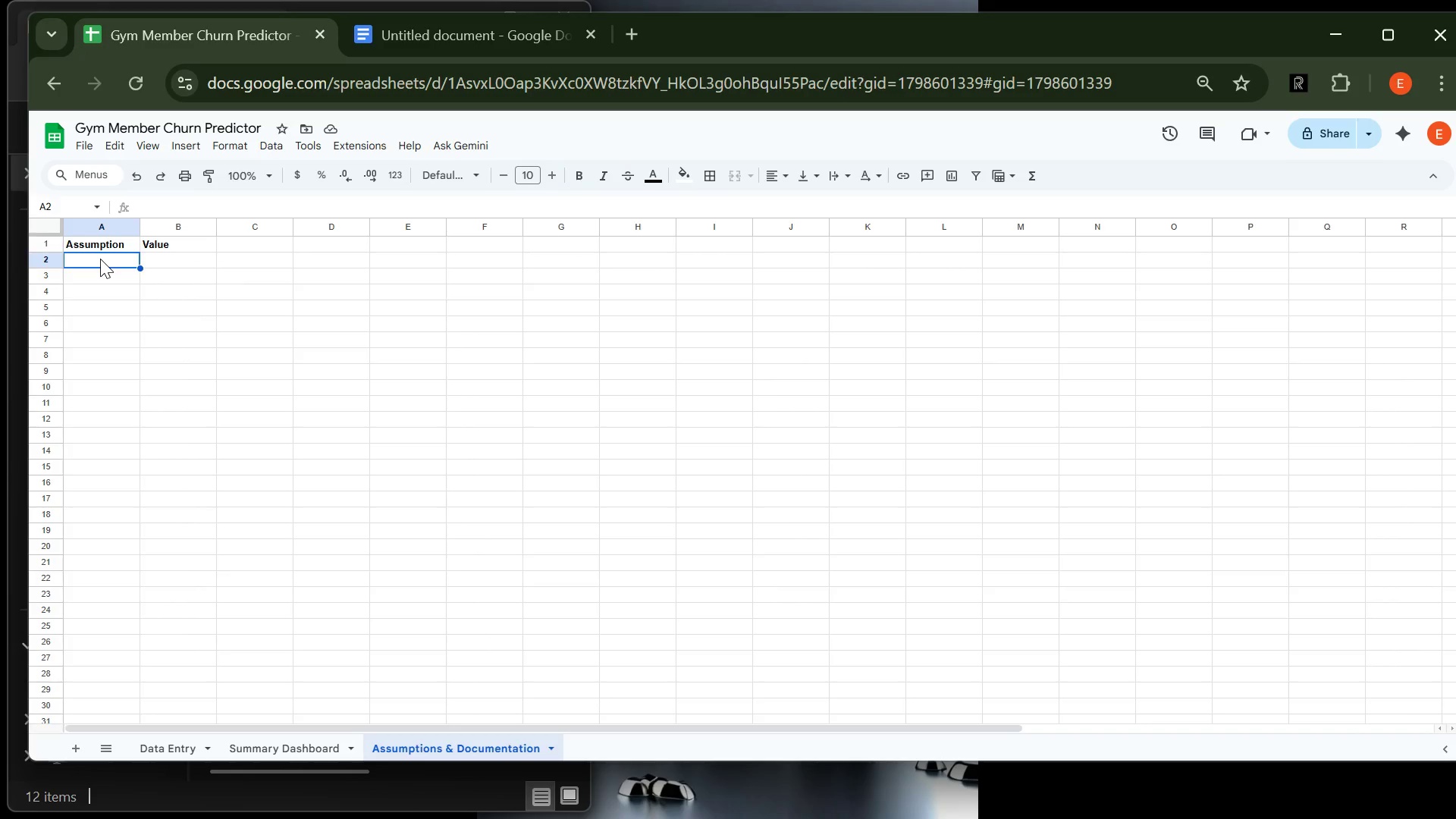 
type(Low acti)
 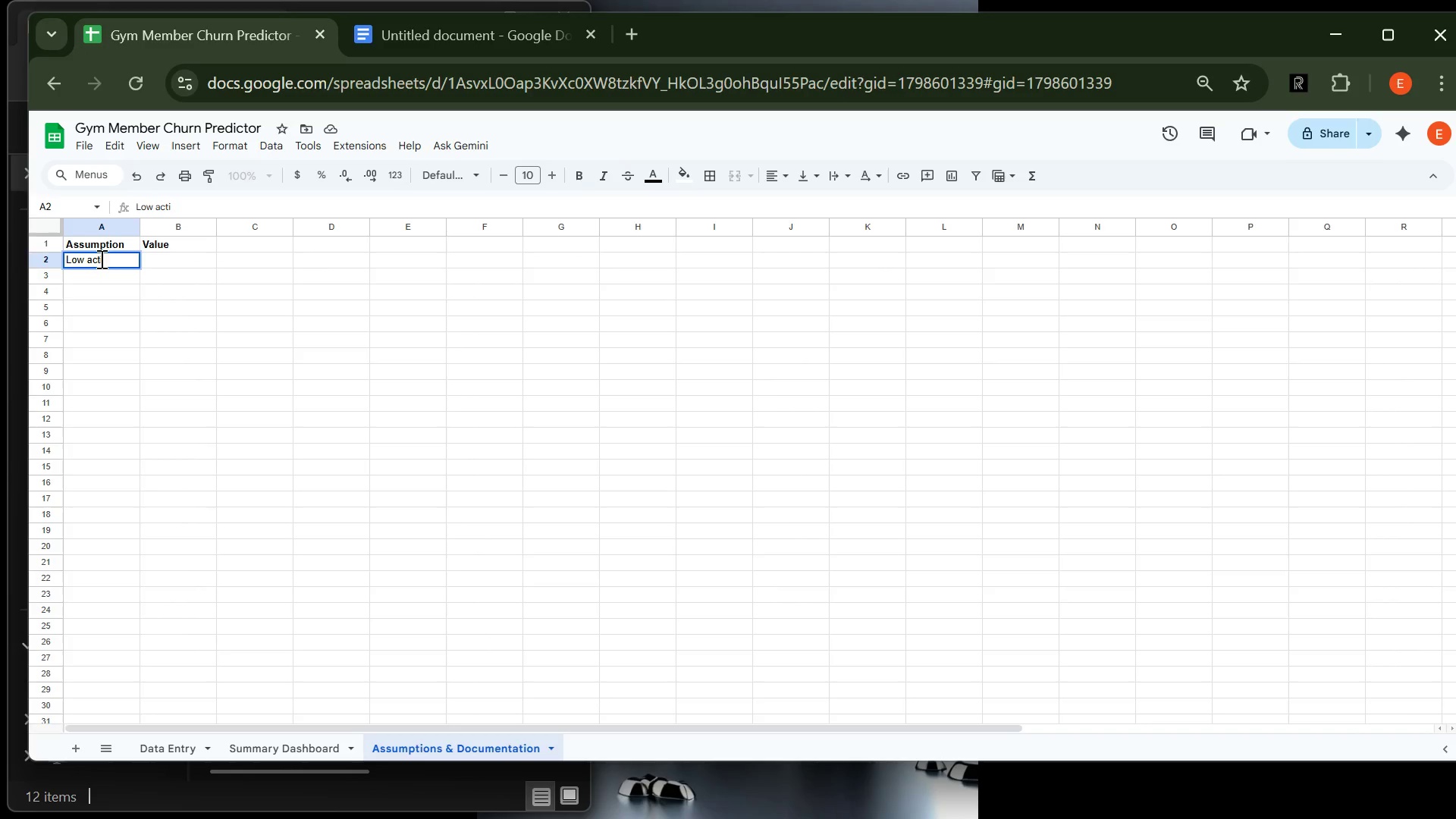 
type(i)
key(Backspace)
type(vity threshold)
 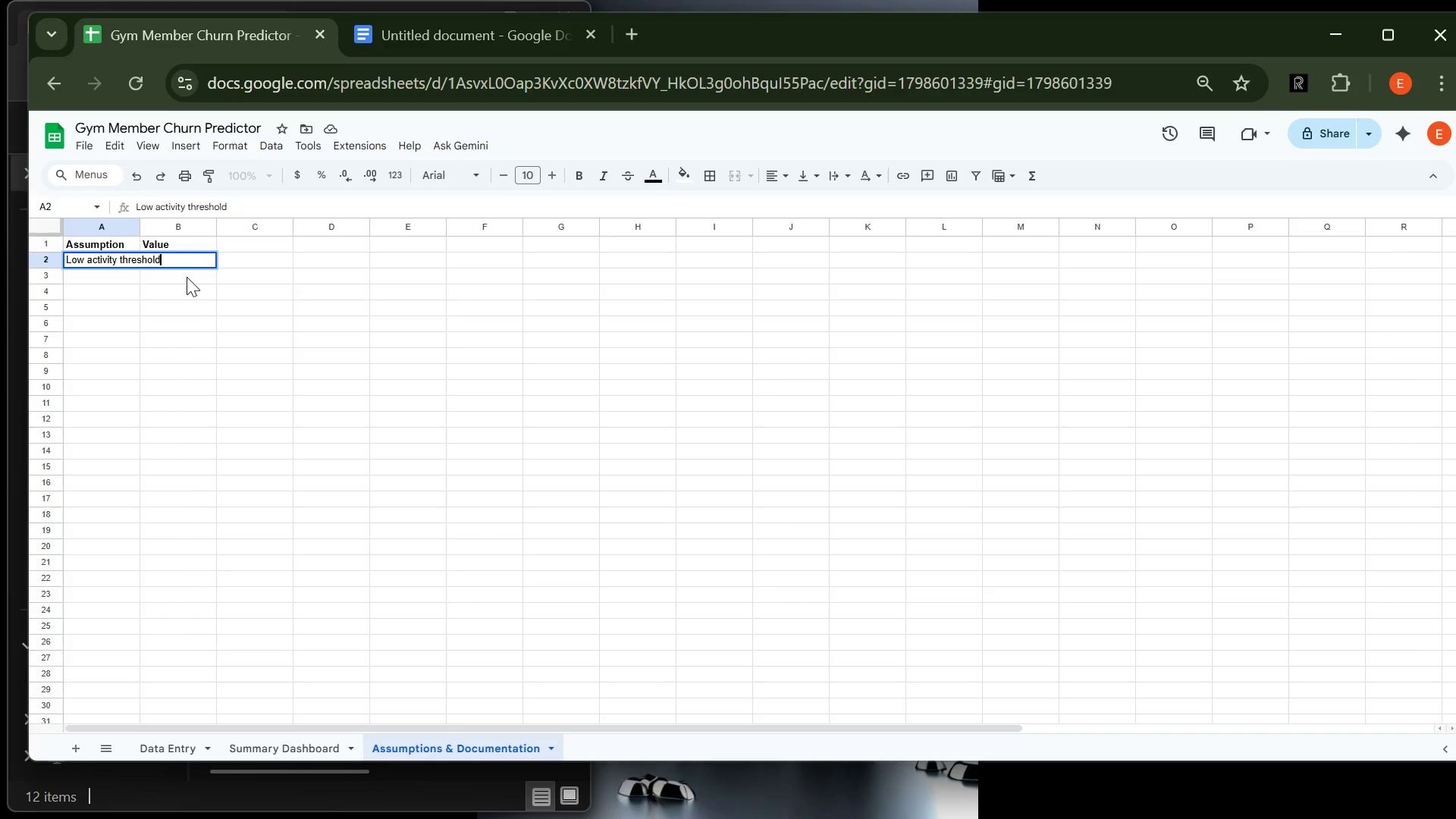 
type( (V)
key(Backspace)
type( visits per month))
key(Tab)
type(4)
 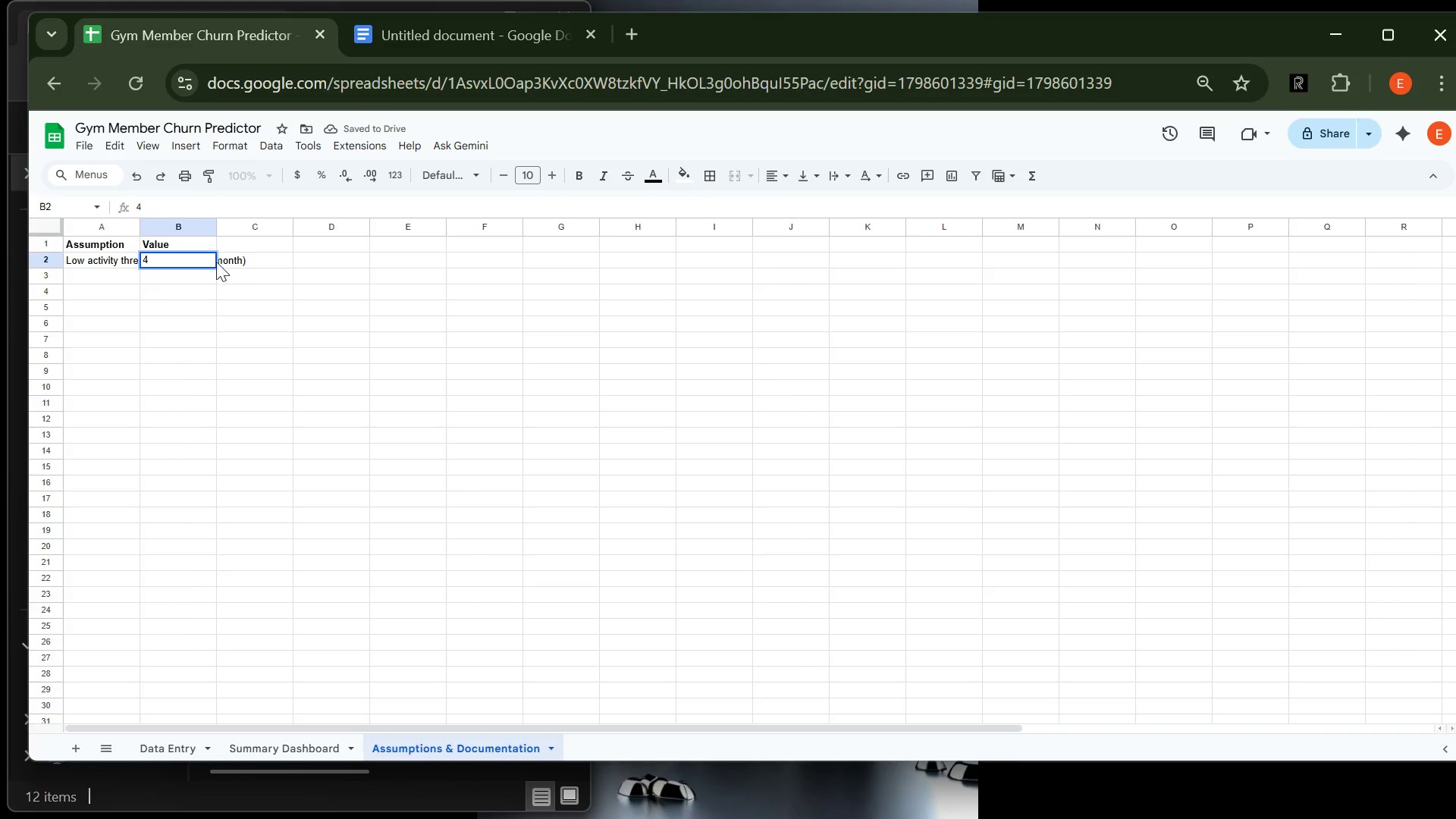 
double_click([140, 225])
 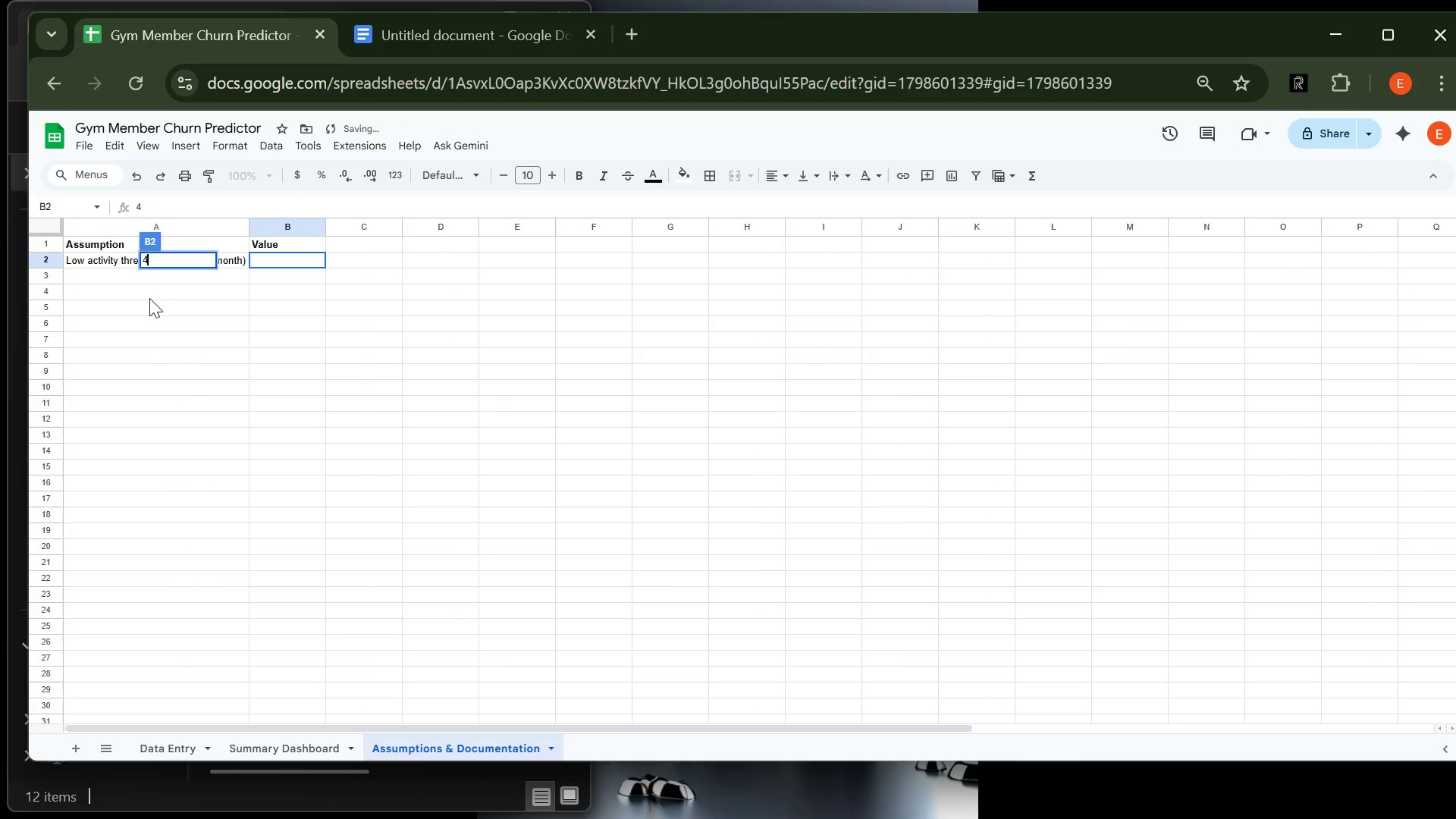 
left_click([149, 298])
 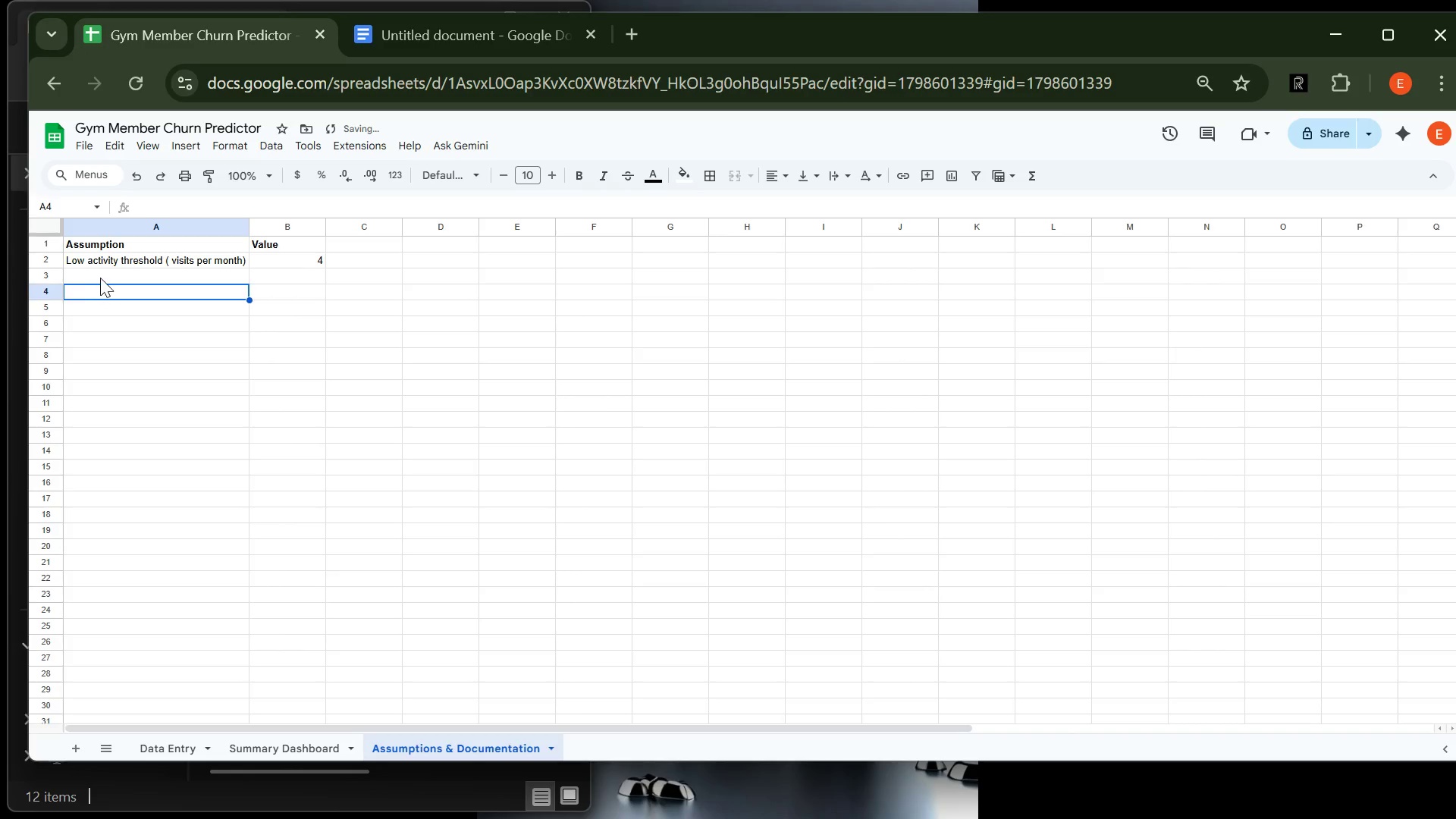 
left_click([102, 279])
 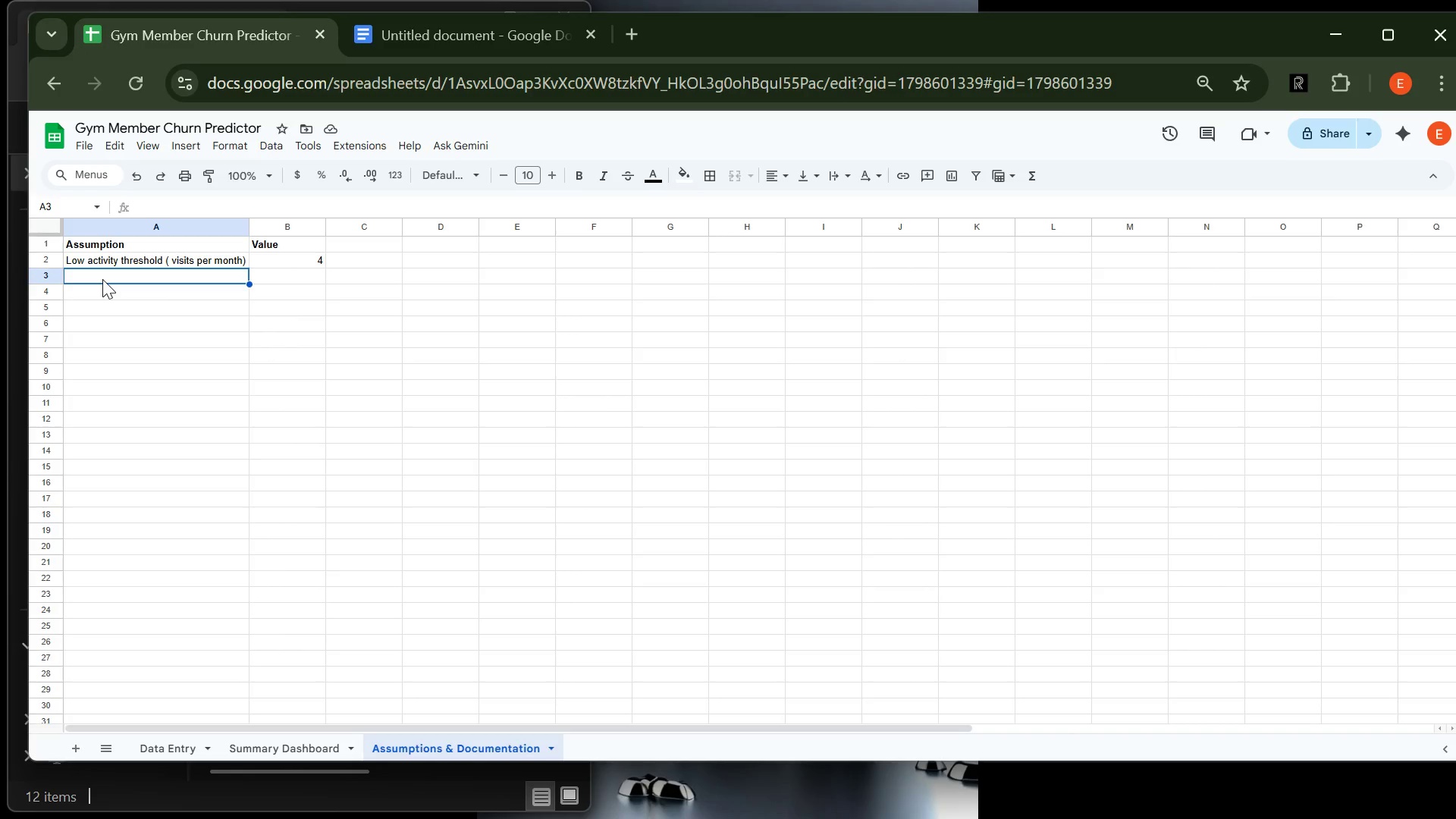 
wait(5.99)
 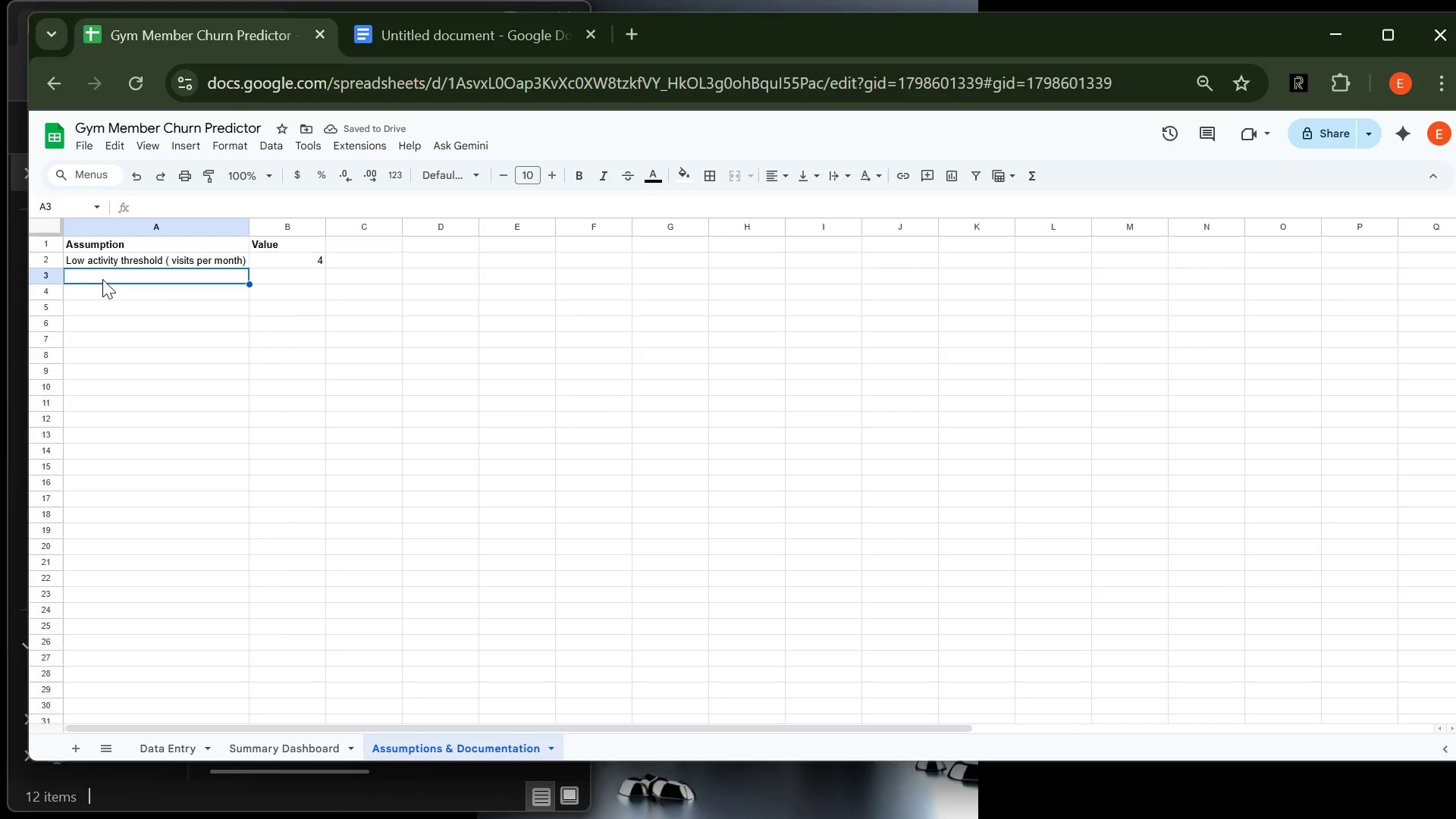 
type(m)
key(Backspace)
type(Months for low actitivy)
key(Backspace)
key(Backspace)
key(Backspace)
key(Backspace)
type(vity ( used to convert threshold))
 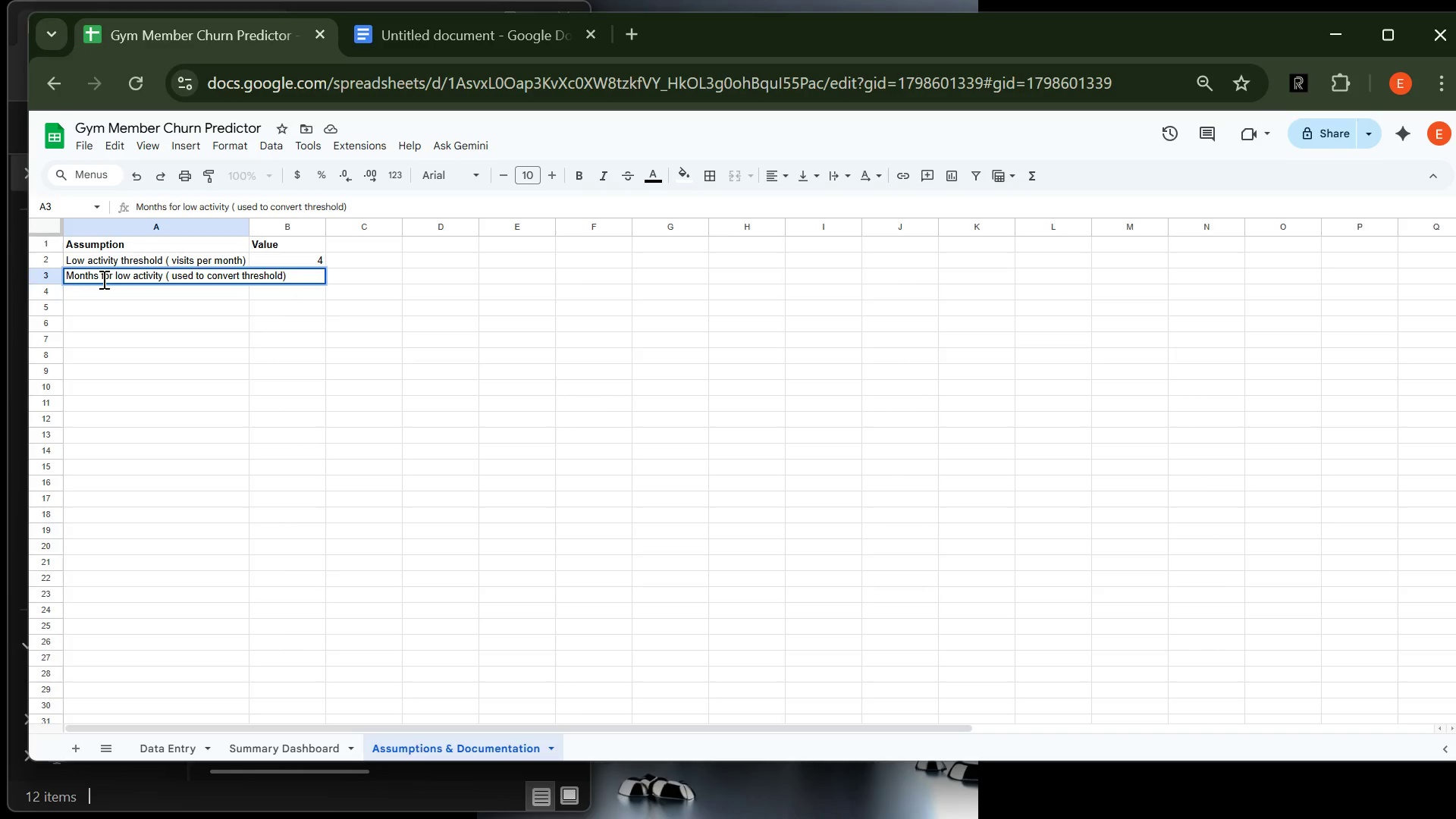 
key(Tab)
 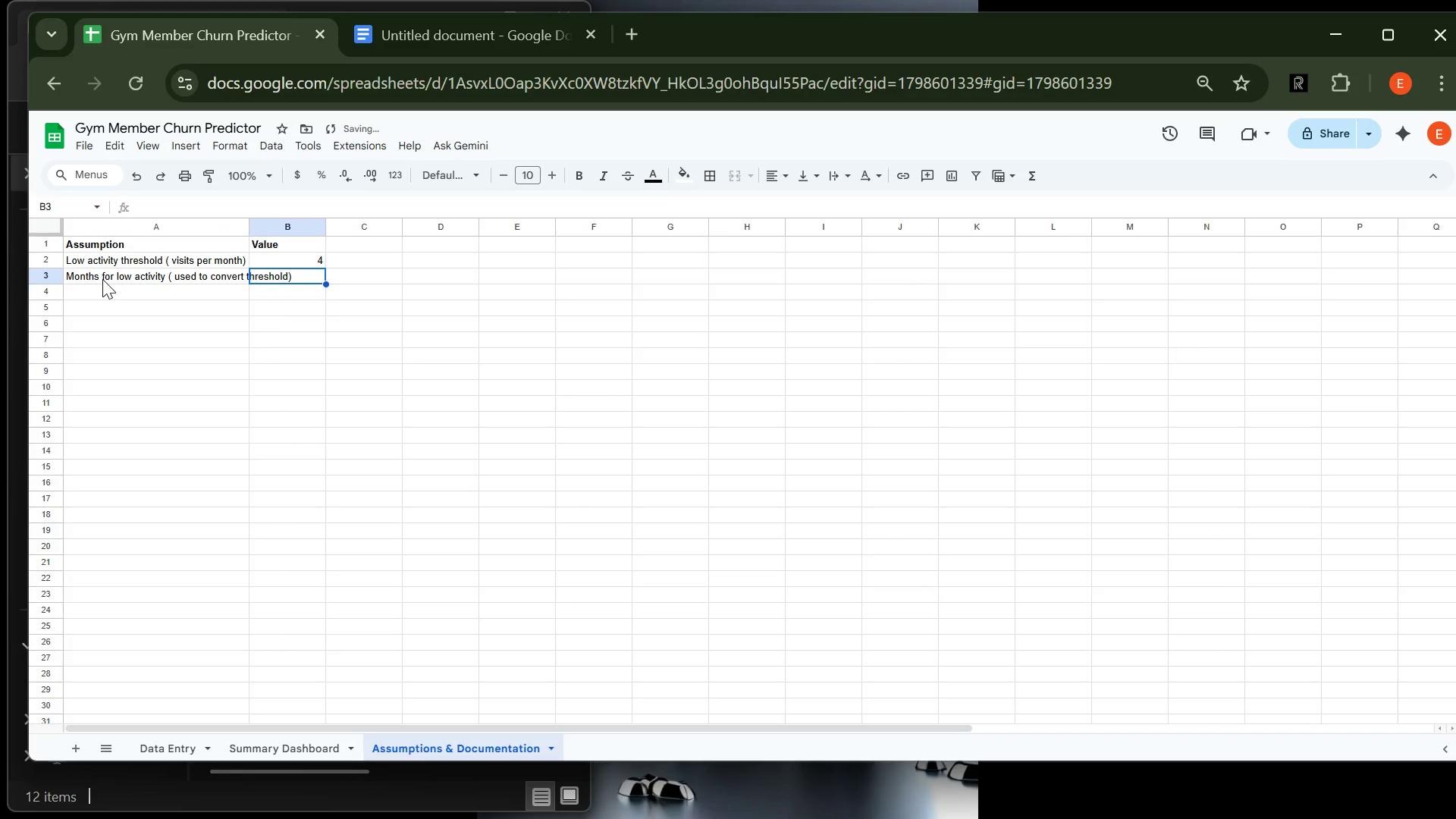 
key(3)
 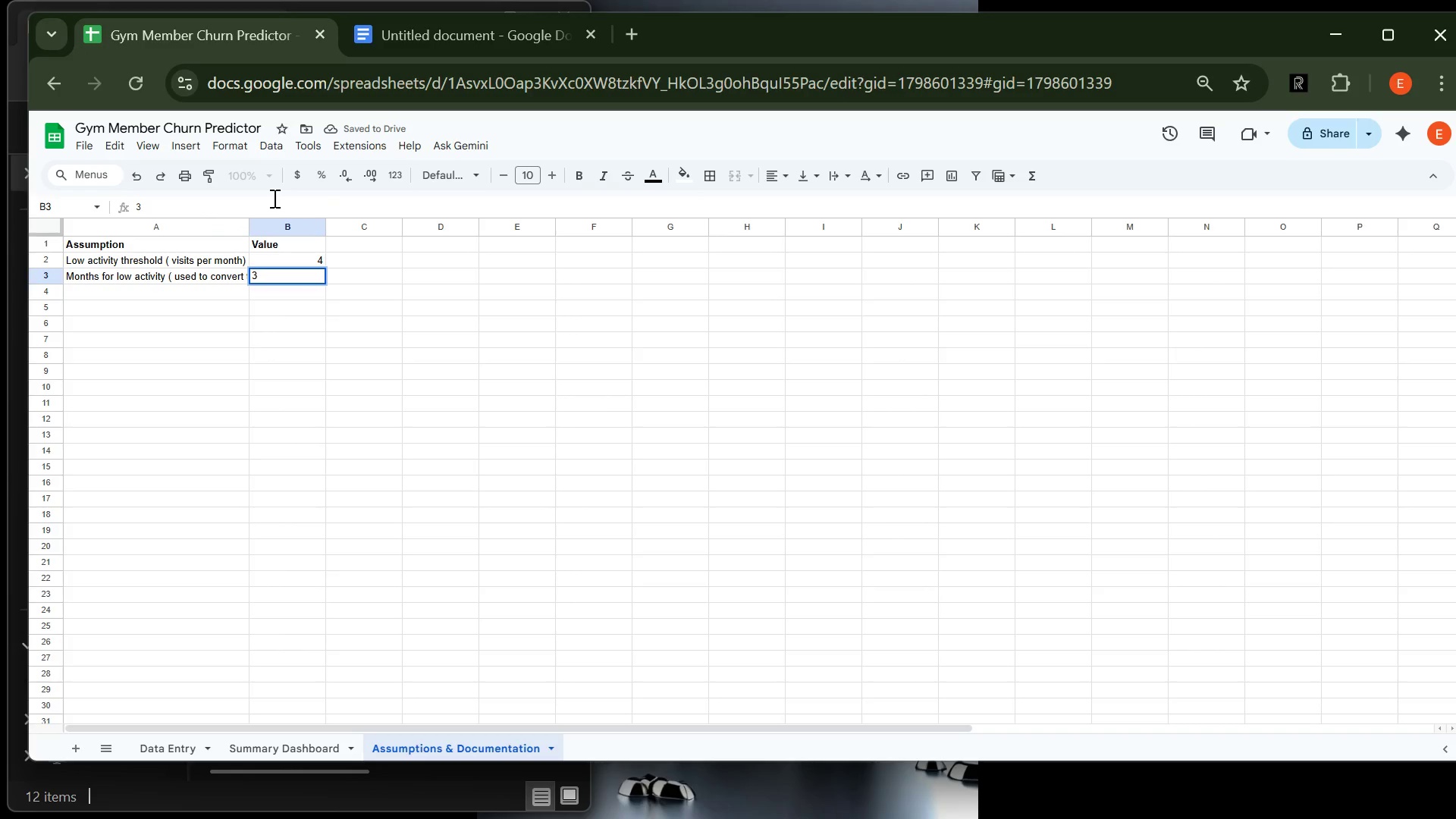 
key(Enter)
 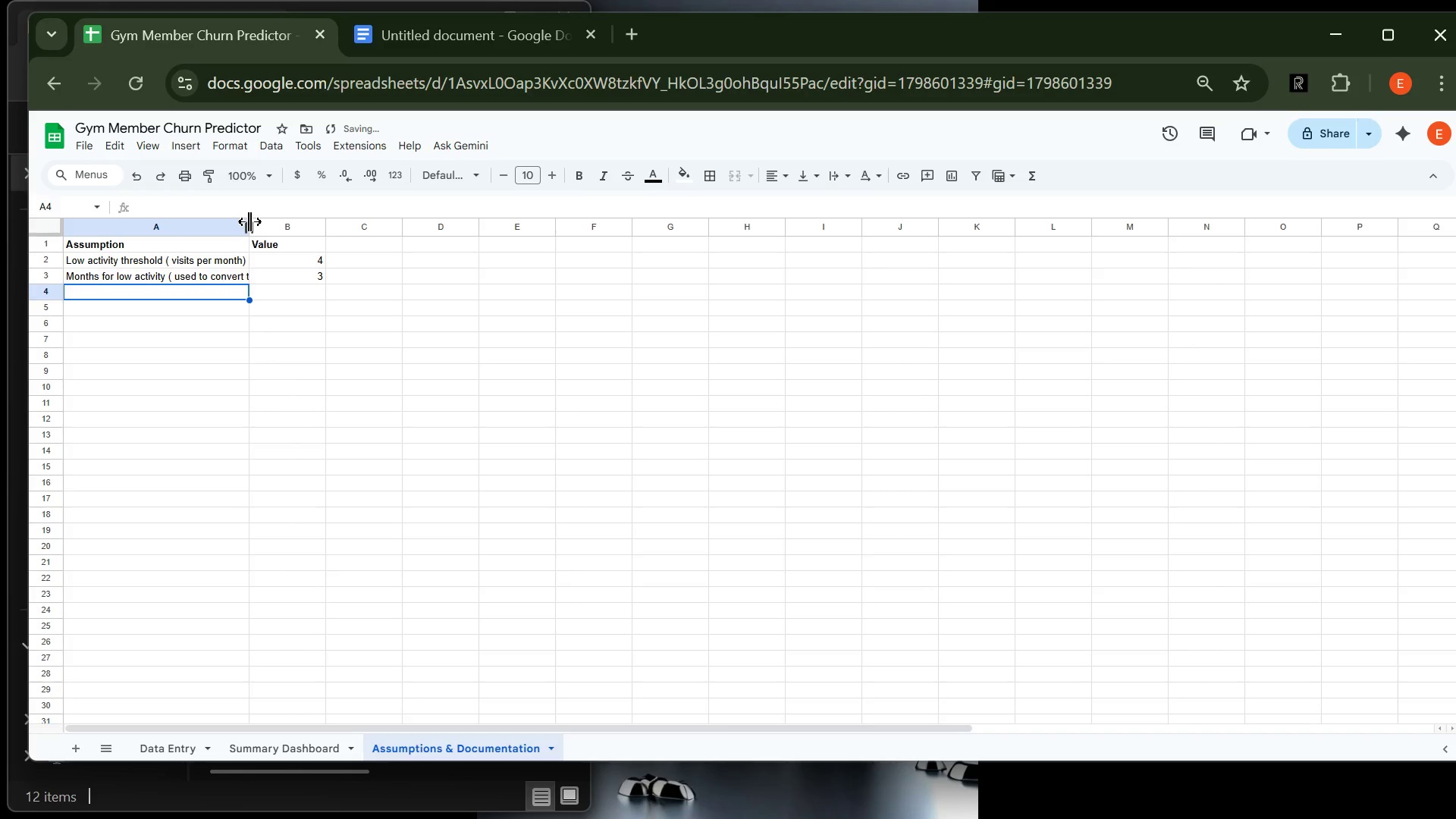 
double_click([249, 221])
 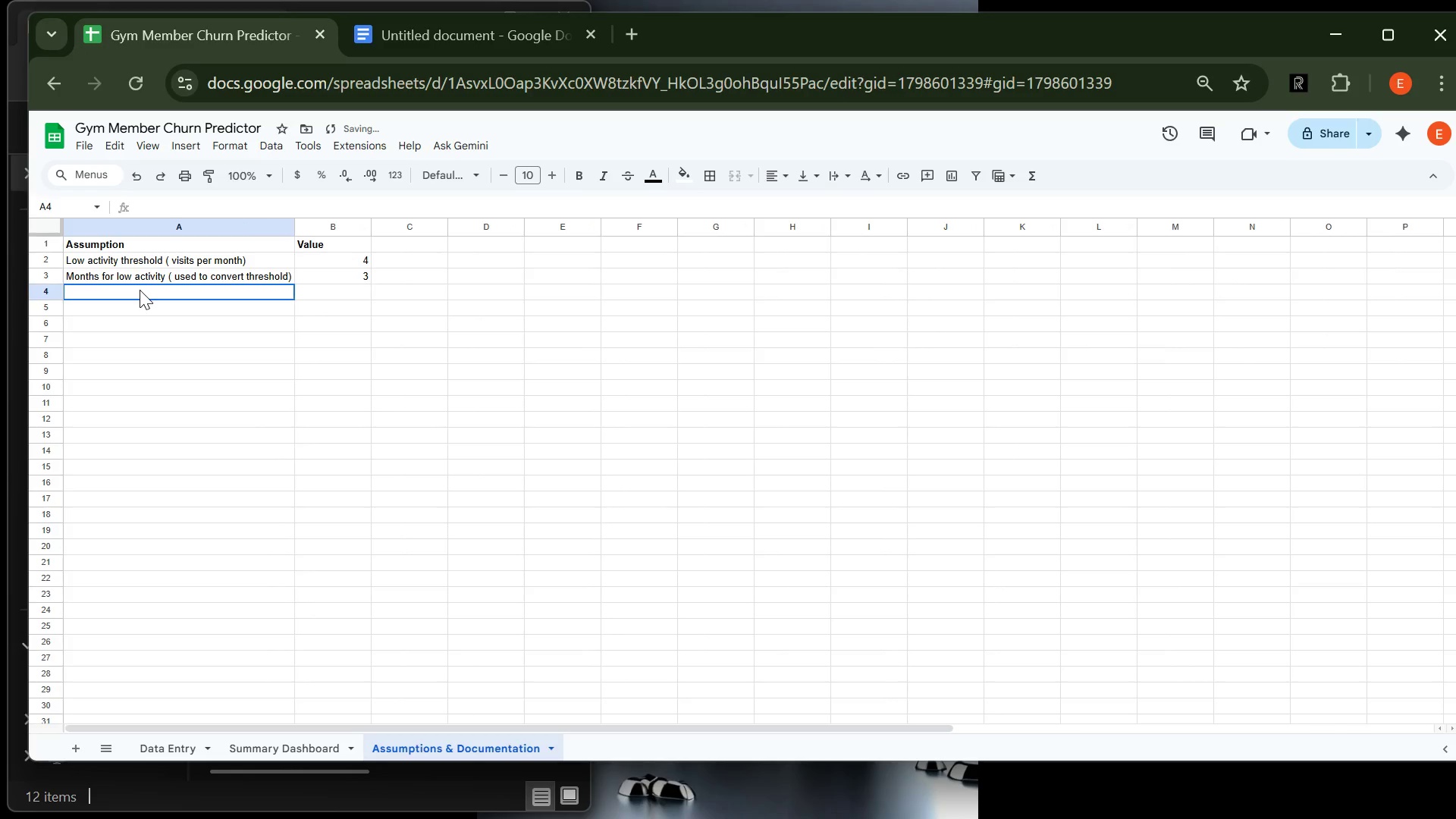 
left_click([140, 290])
 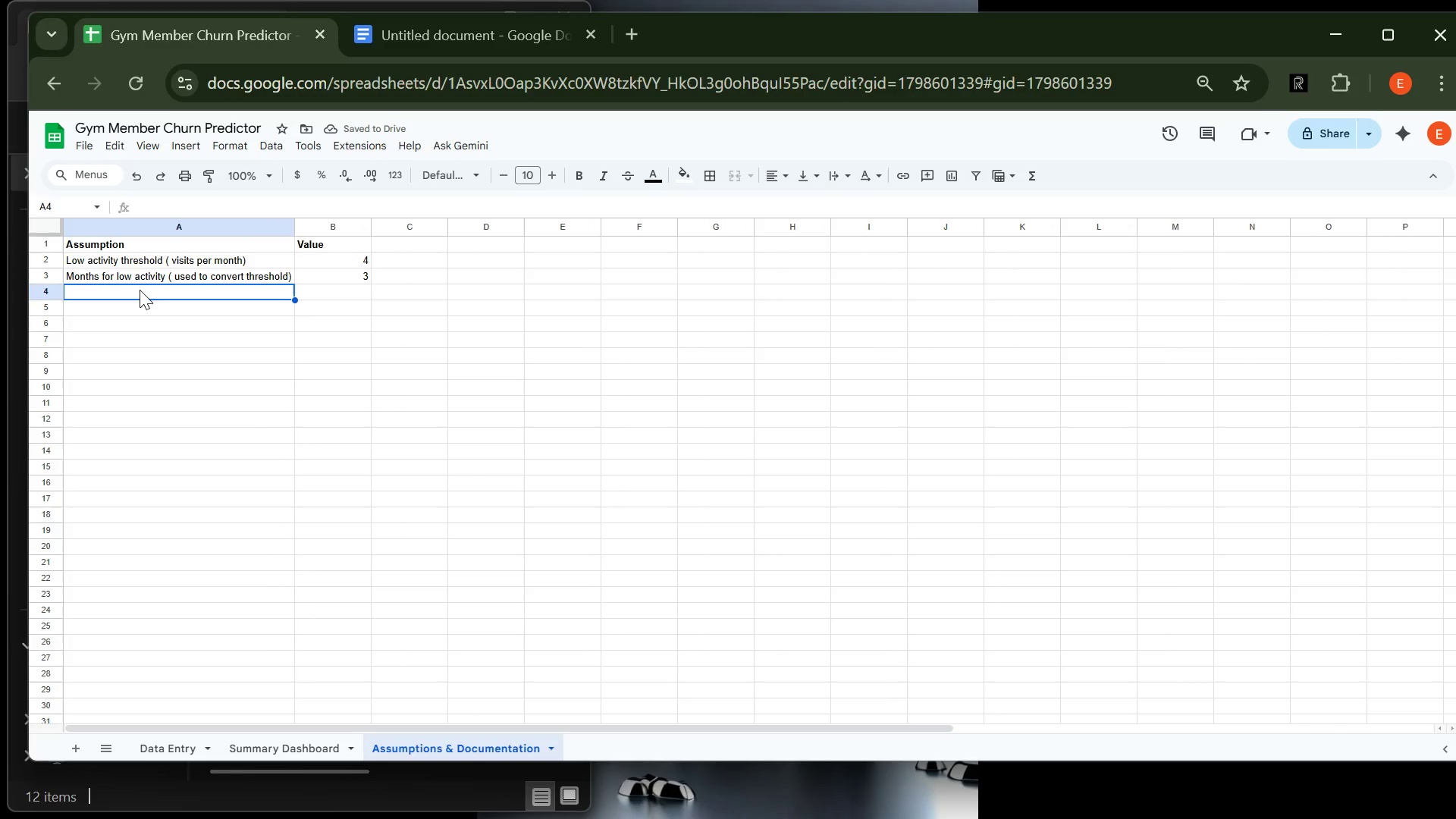 
type(Late payment threshold ( C)
key(Backspace)
type(count in last months))
key(Tab)
type(1)
 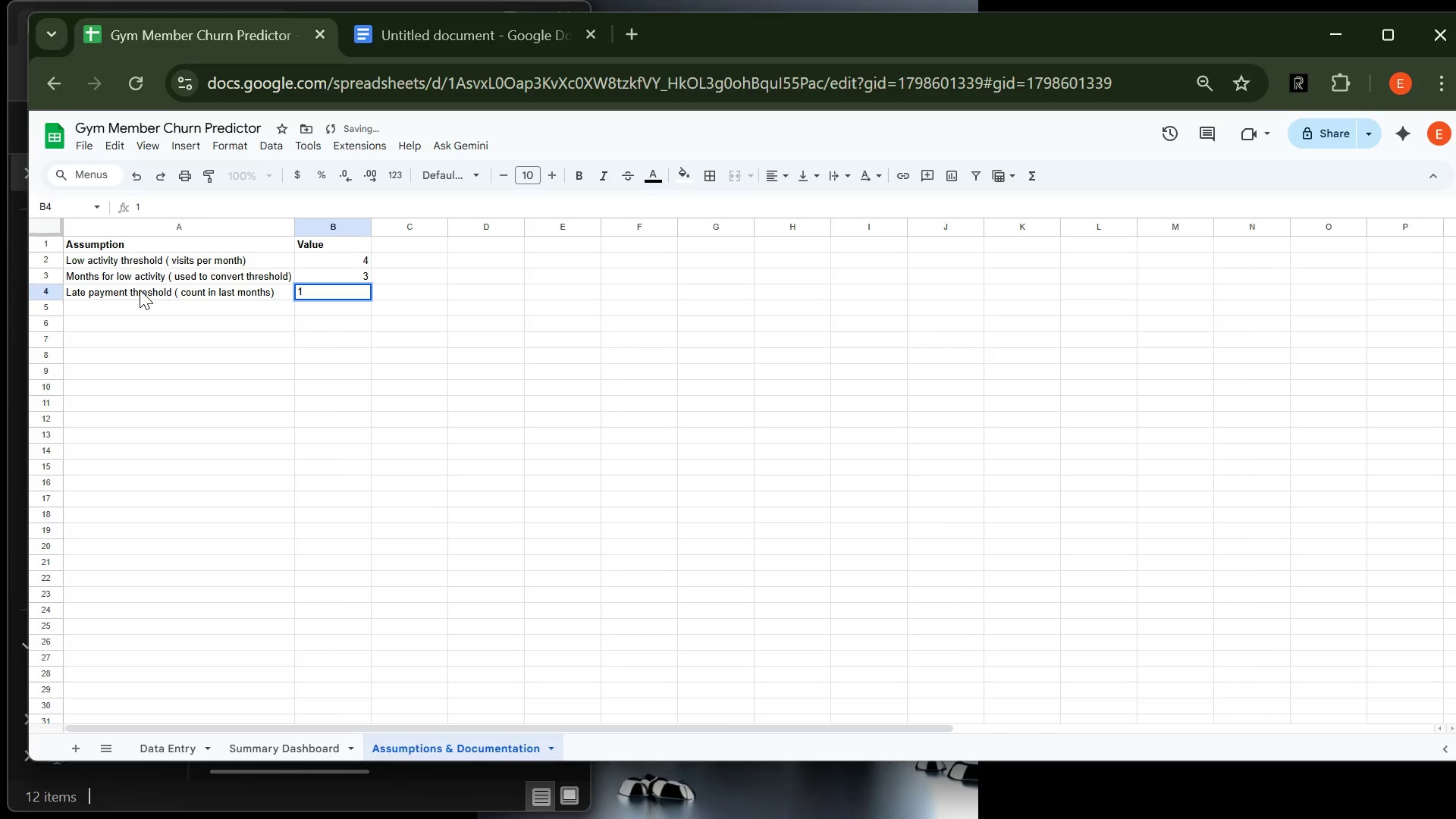 
key(Enter)
 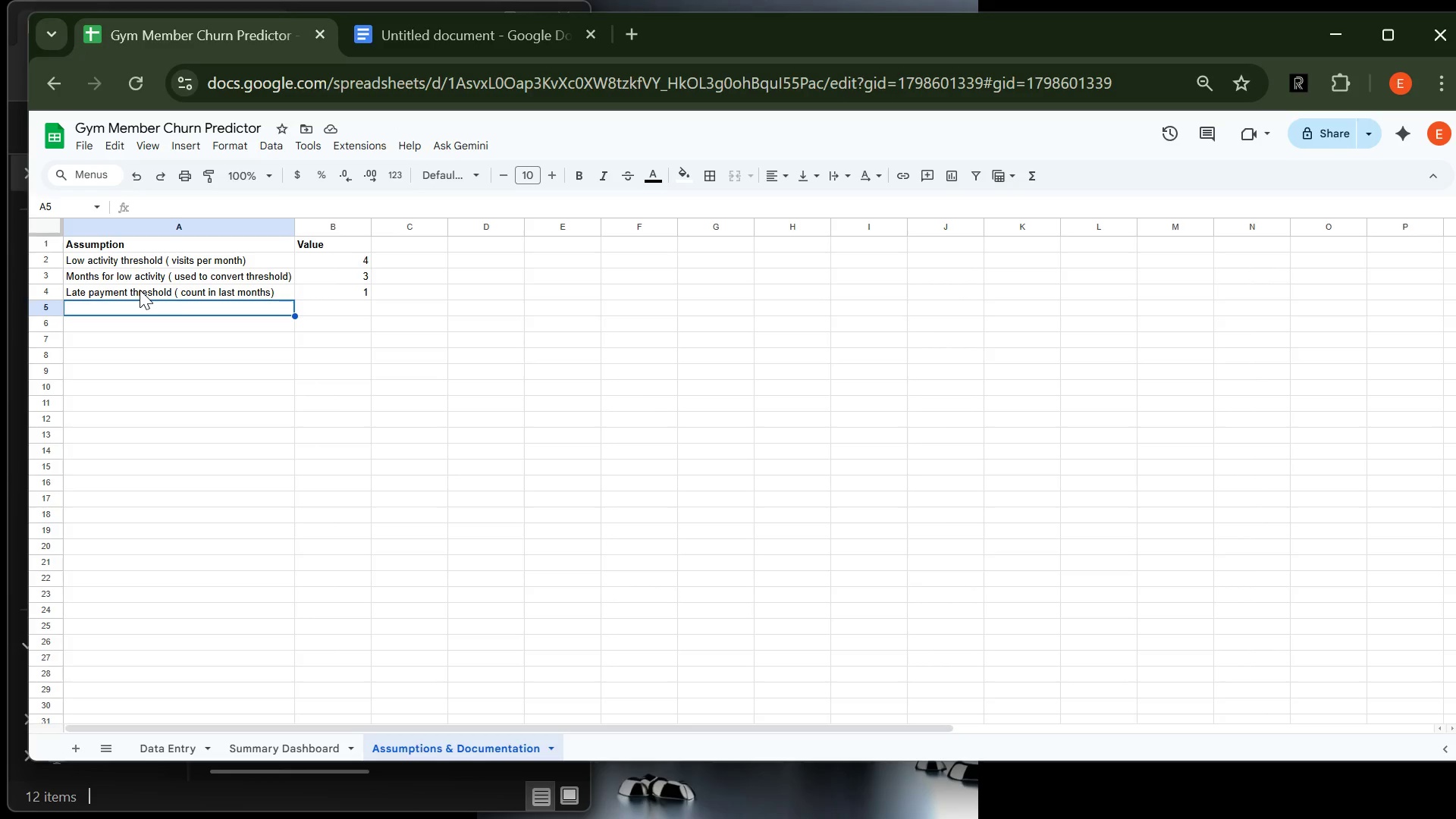 
wait(11.1)
 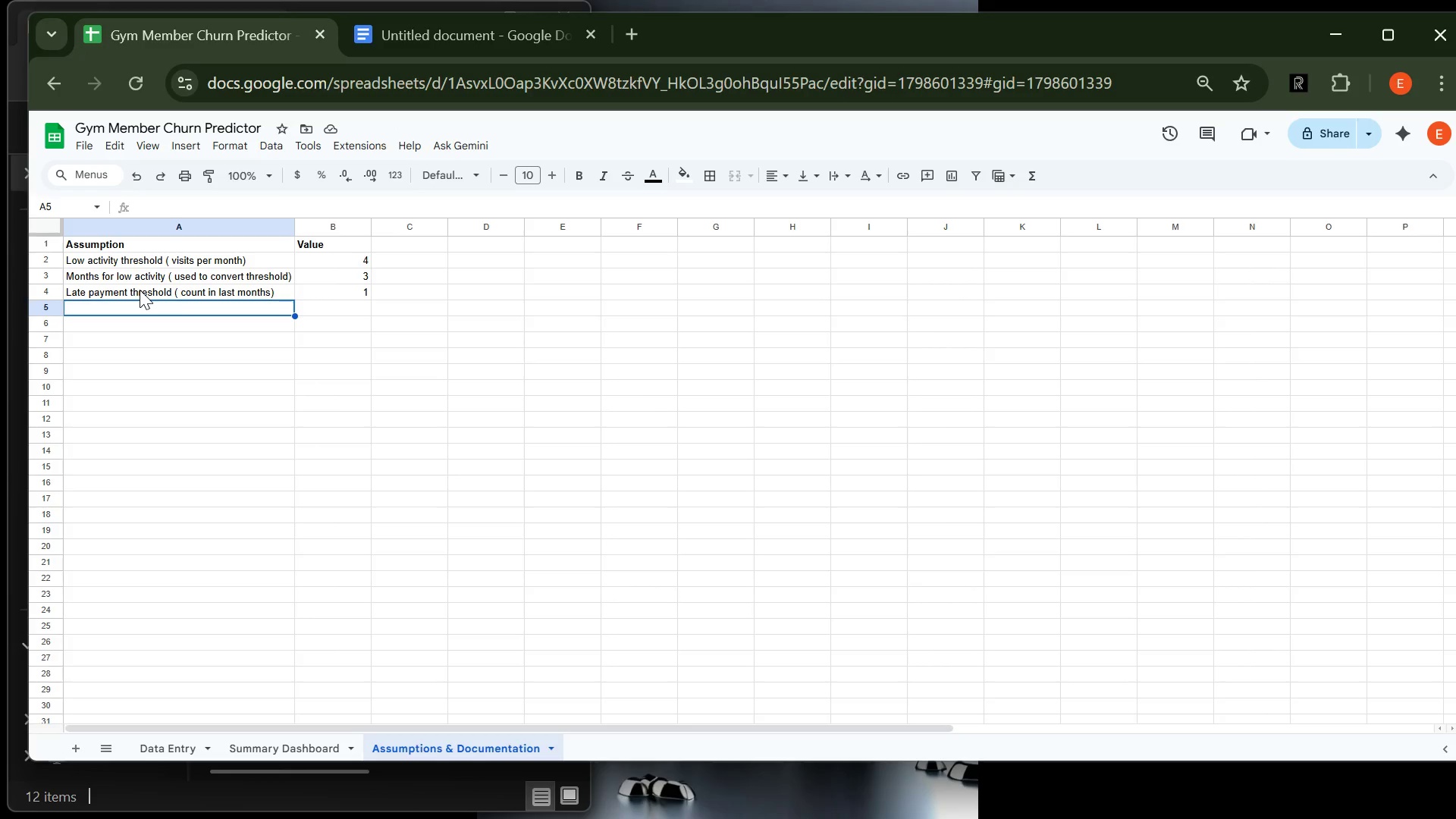 
type(Months to check for late payments)
key(Tab)
 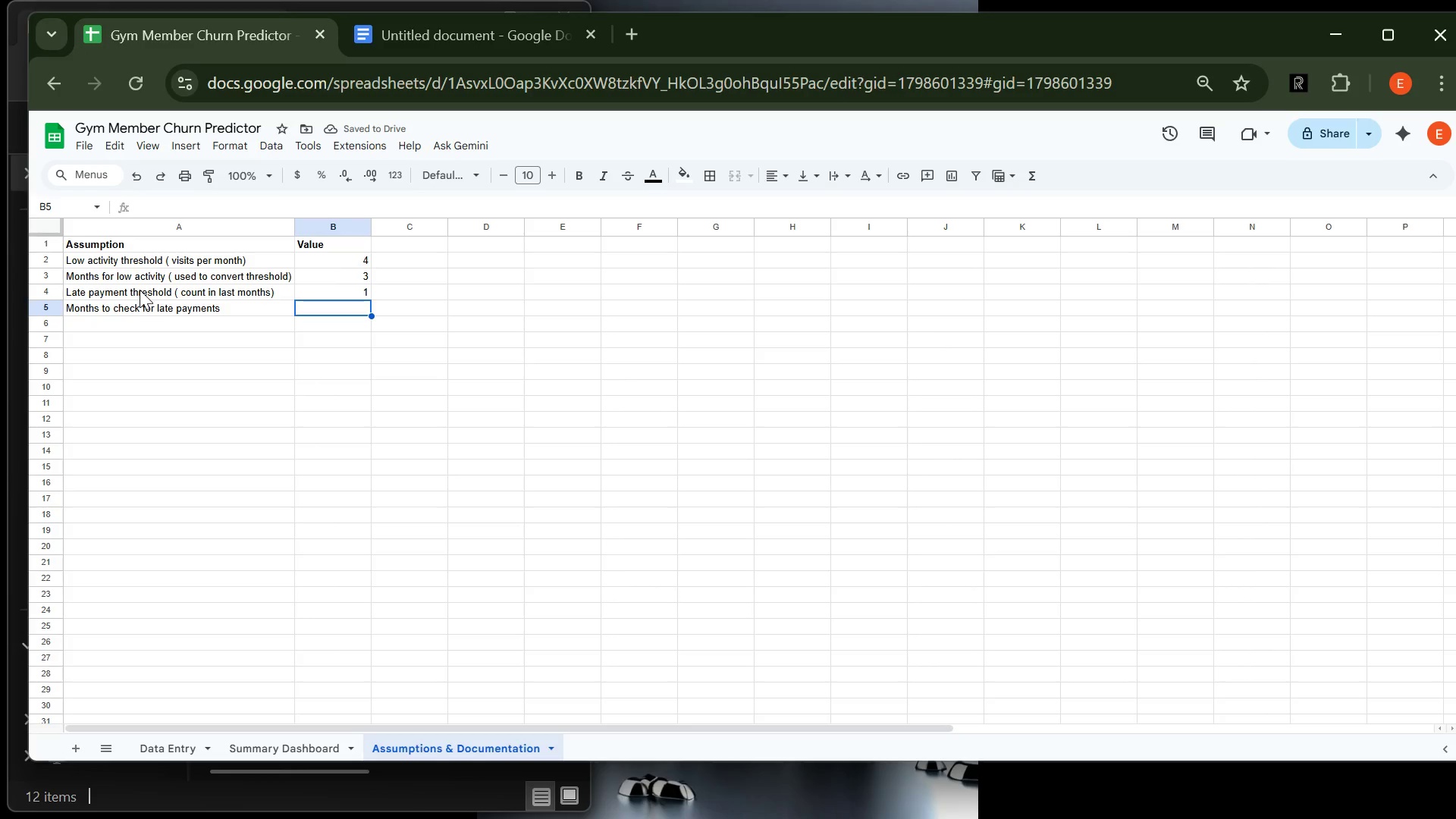 
key(6)
 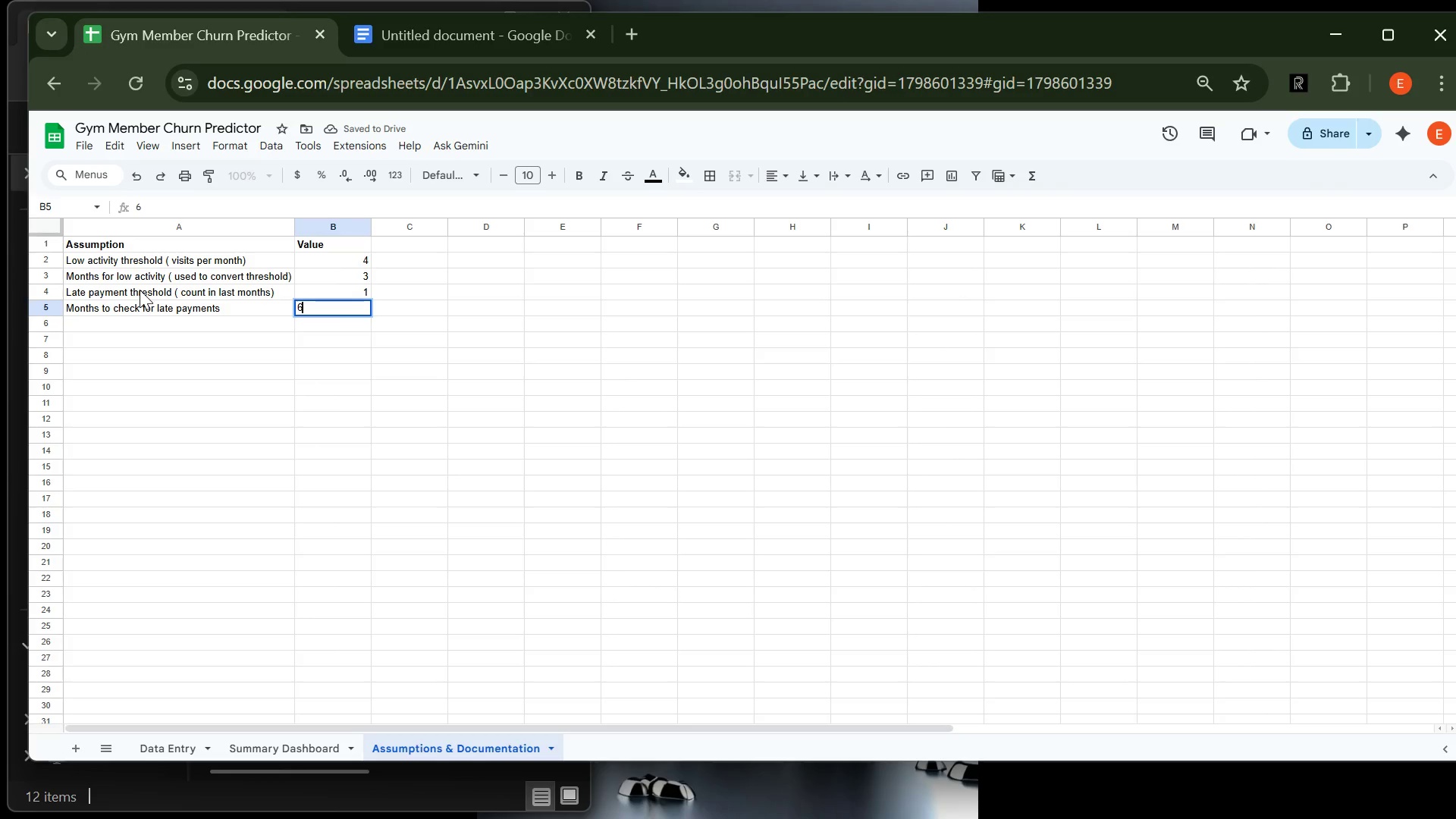 
key(Enter)
 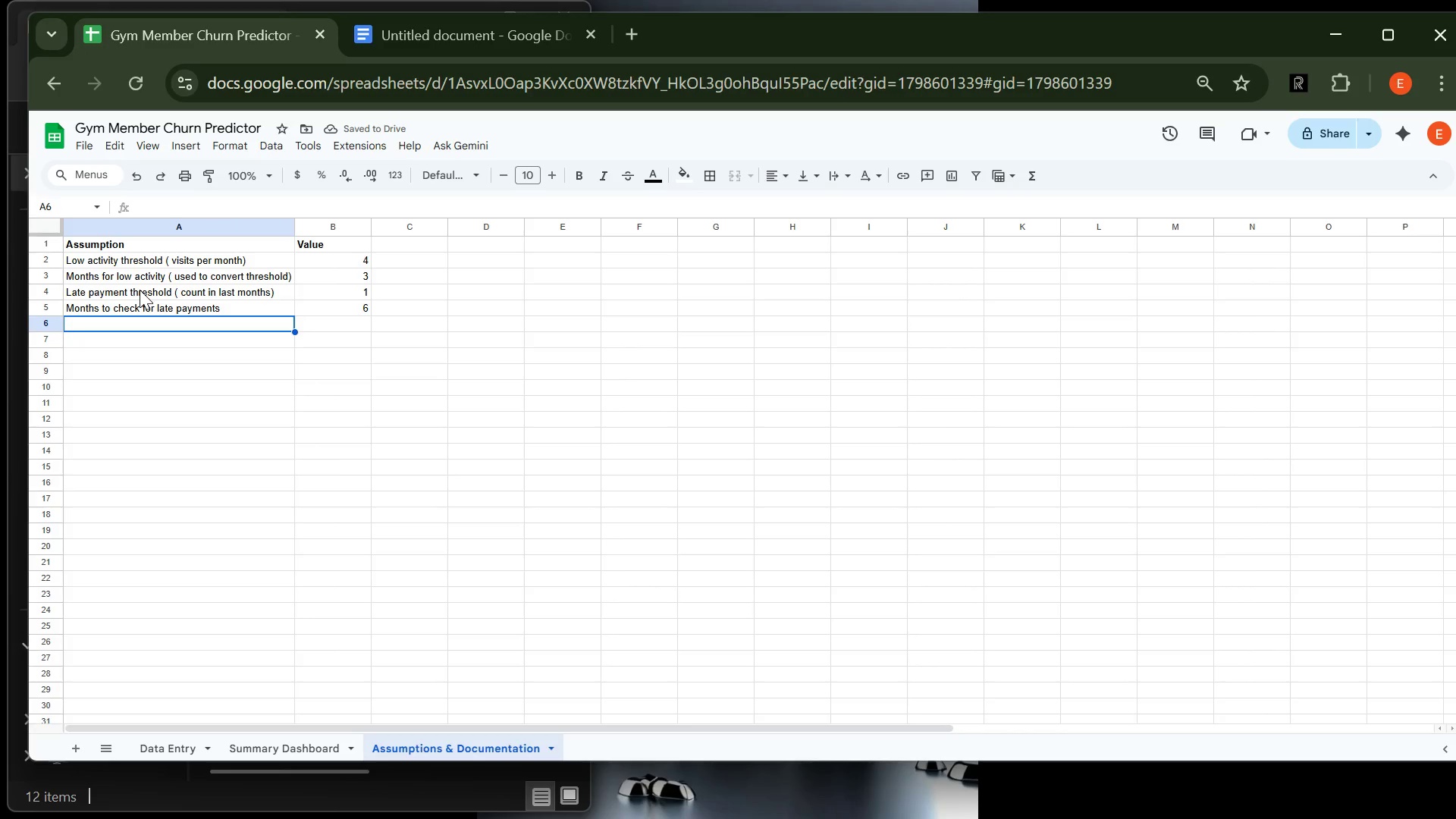 
type(Support ticket threshold)
key(Tab)
 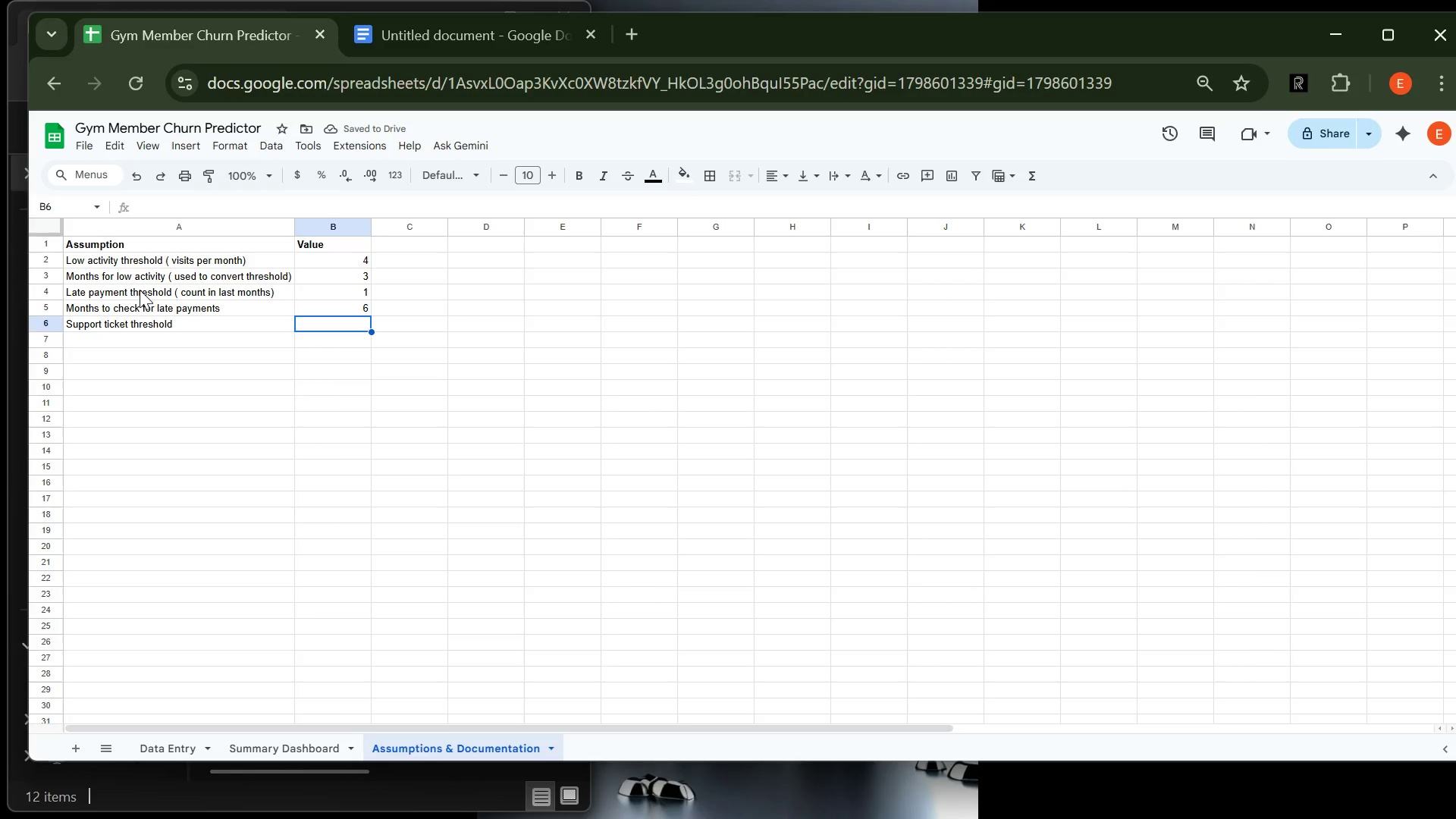 
key(Shift+ShiftLeft)
 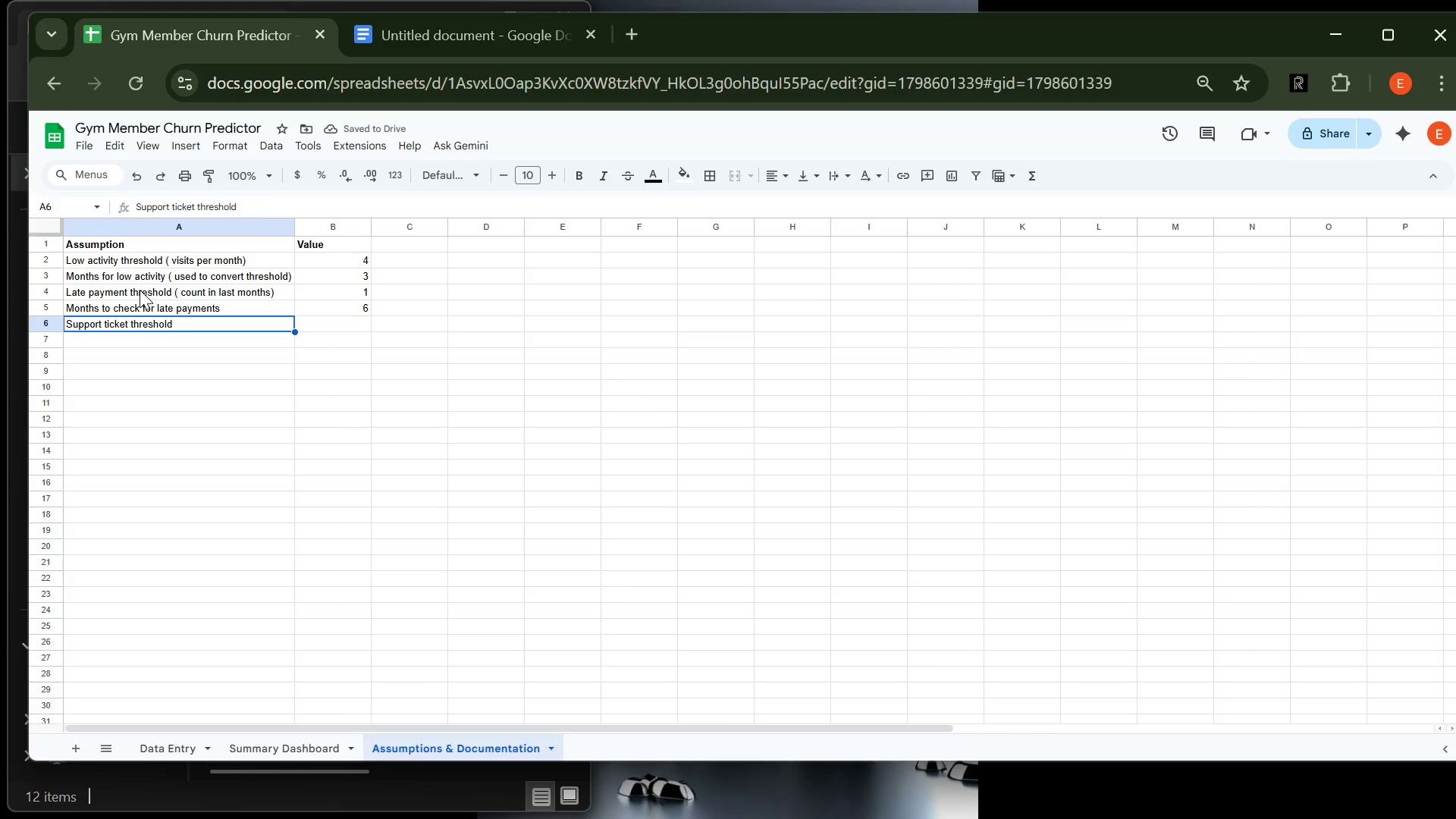 
key(Shift+Tab)
 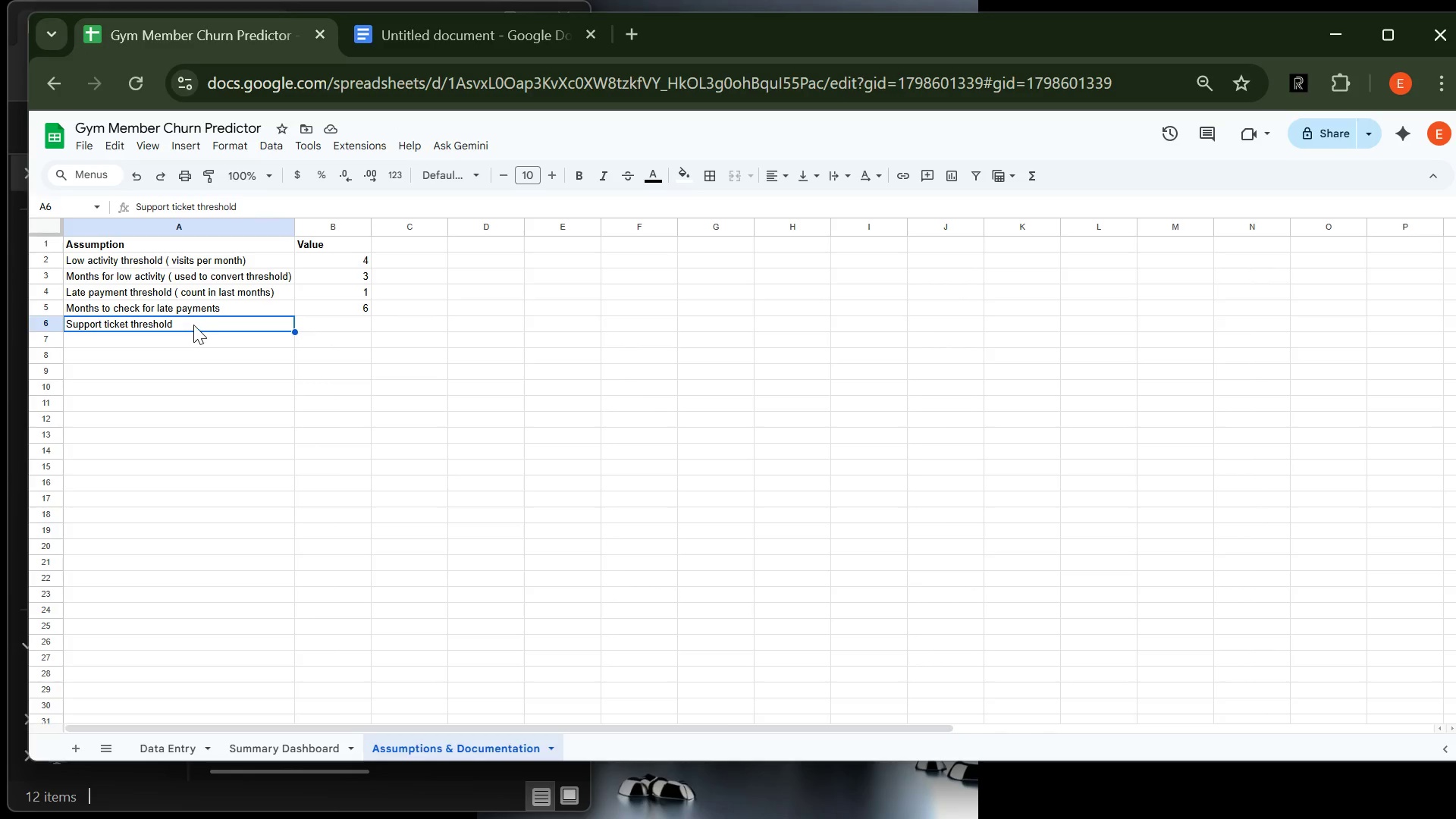 
double_click([193, 322])
 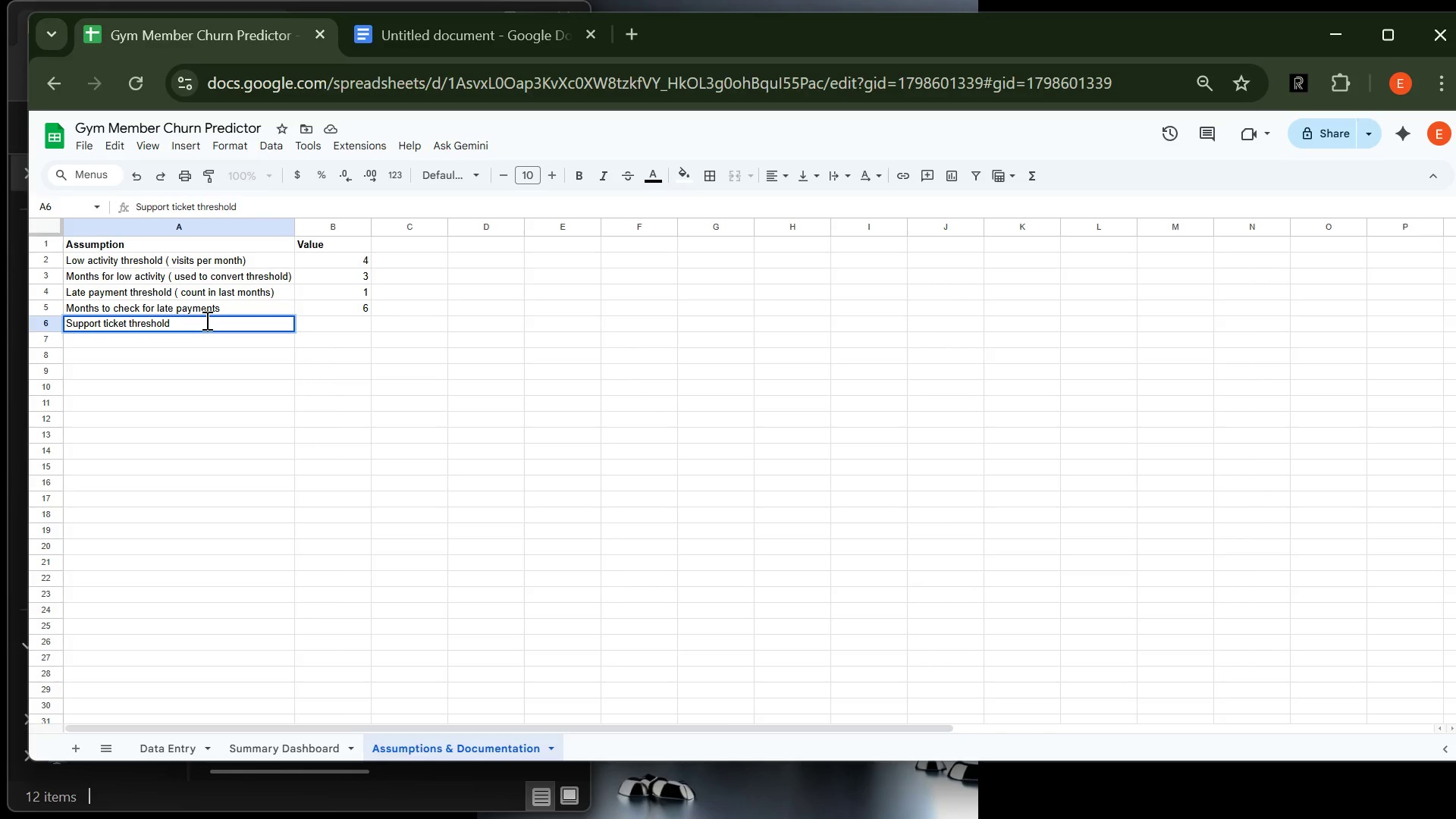 
type( (tickets in last months))
key(Tab)
 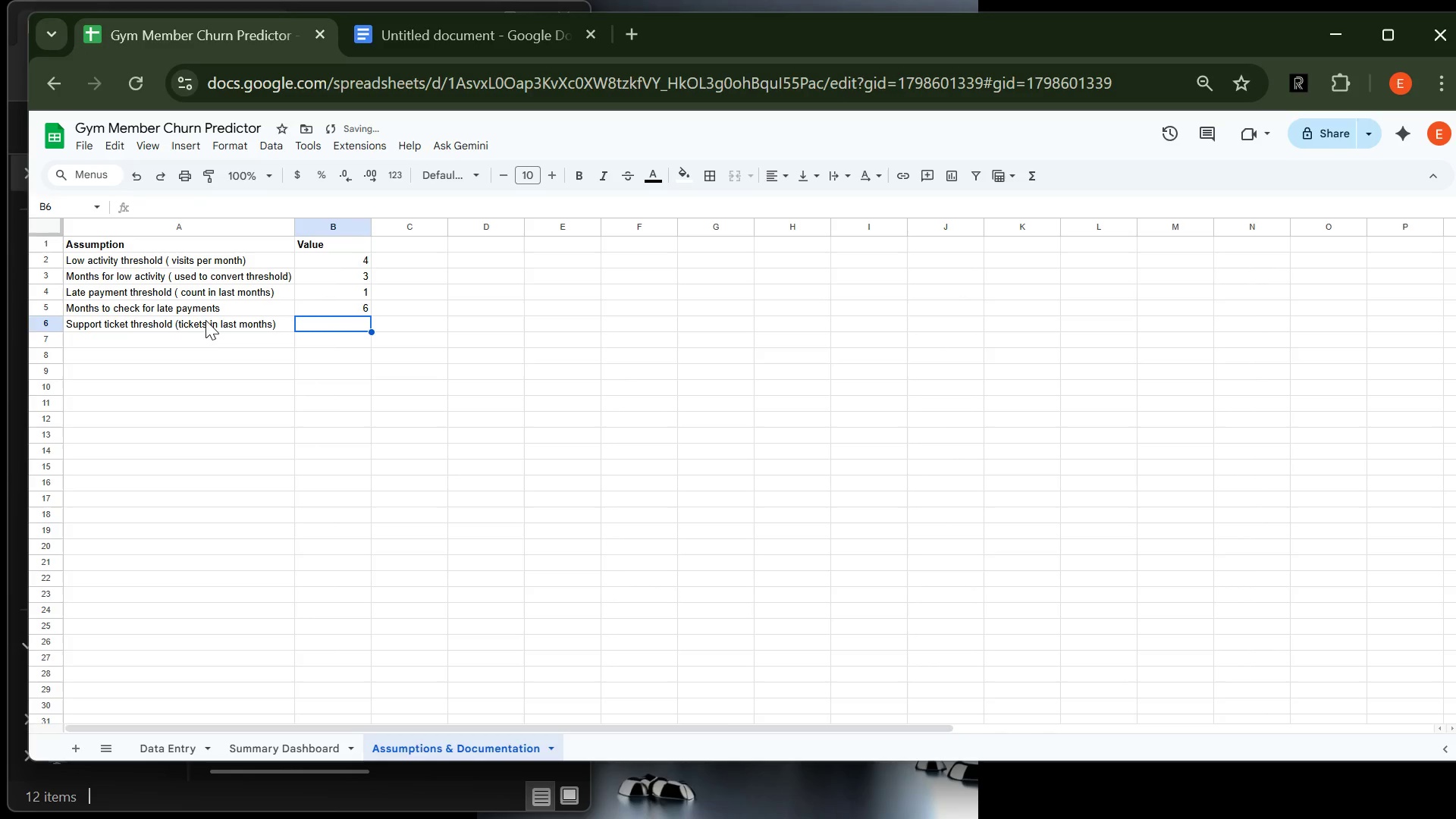 
key(2)
 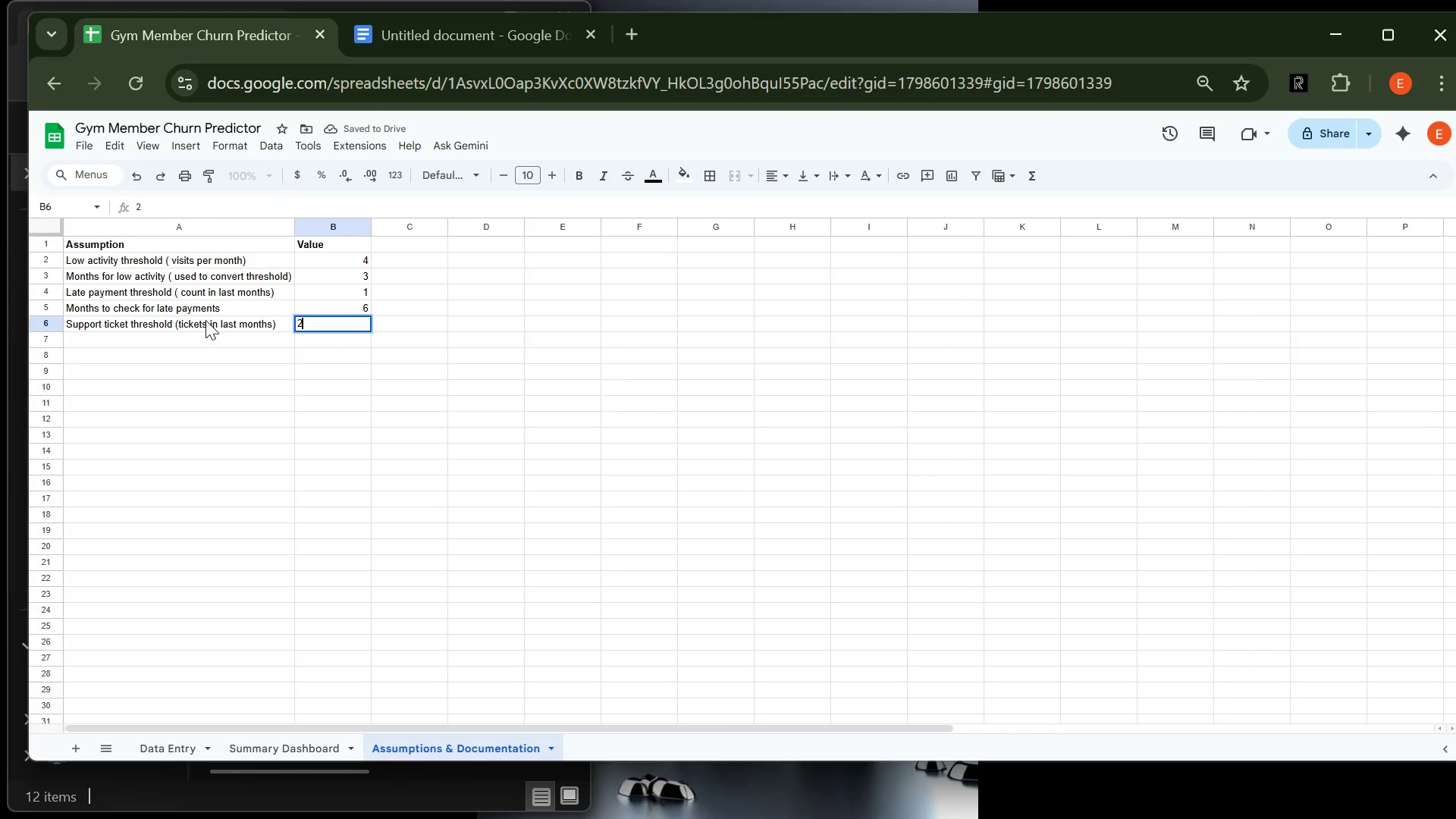 
key(Enter)
 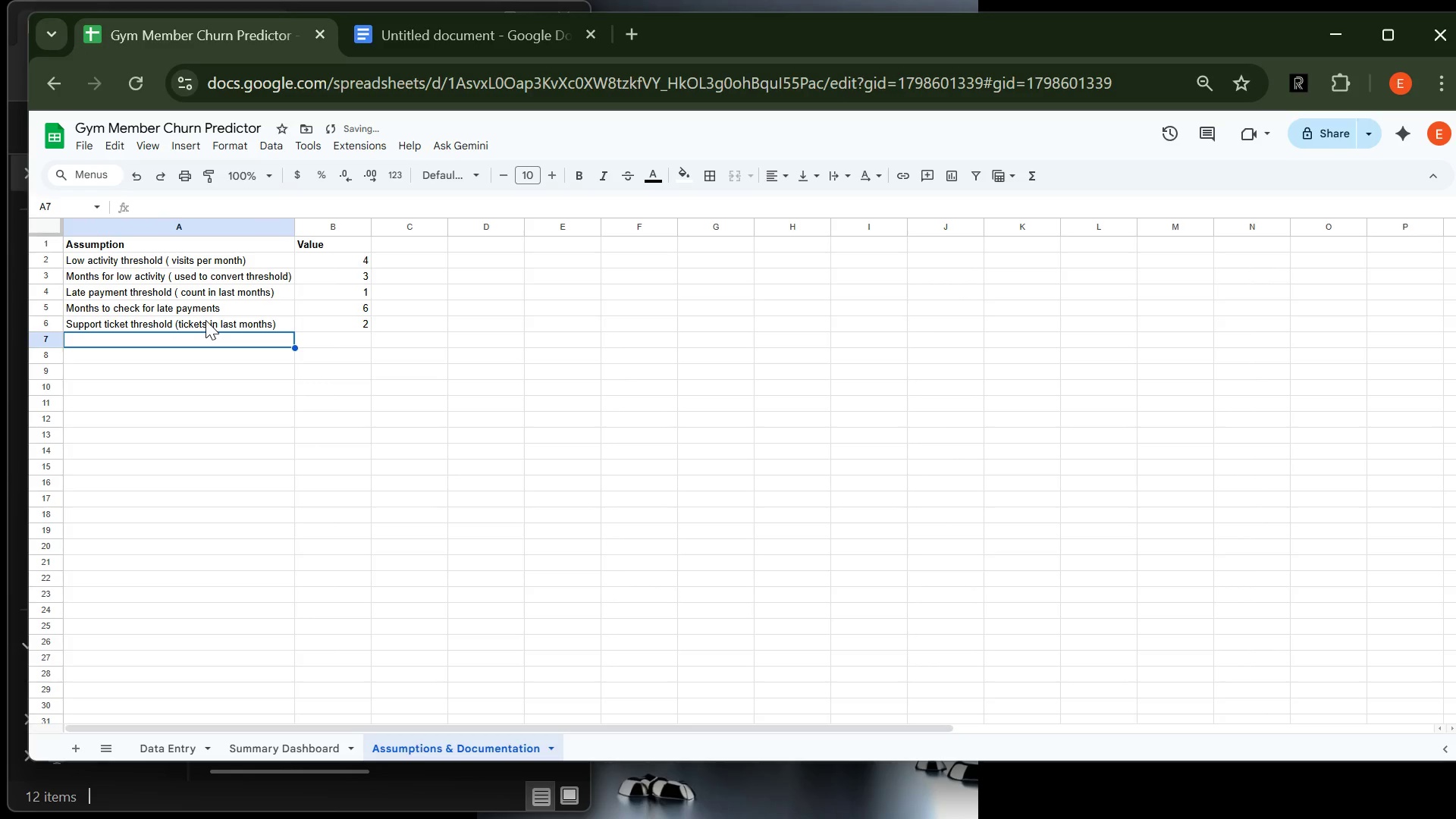 
type(Months to check d)
key(Backspace)
type(for support tickets )
 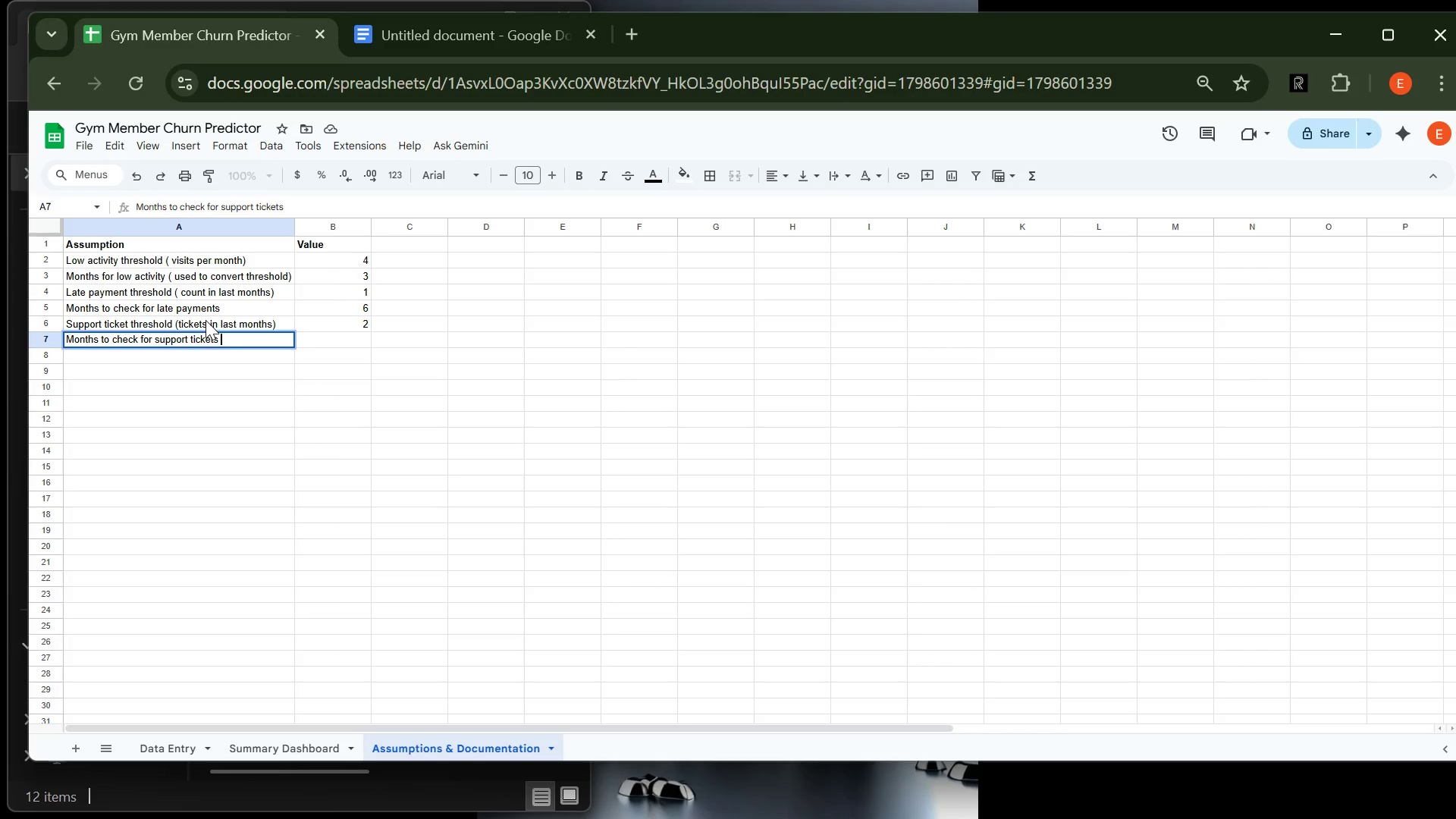 
key(Tab)
 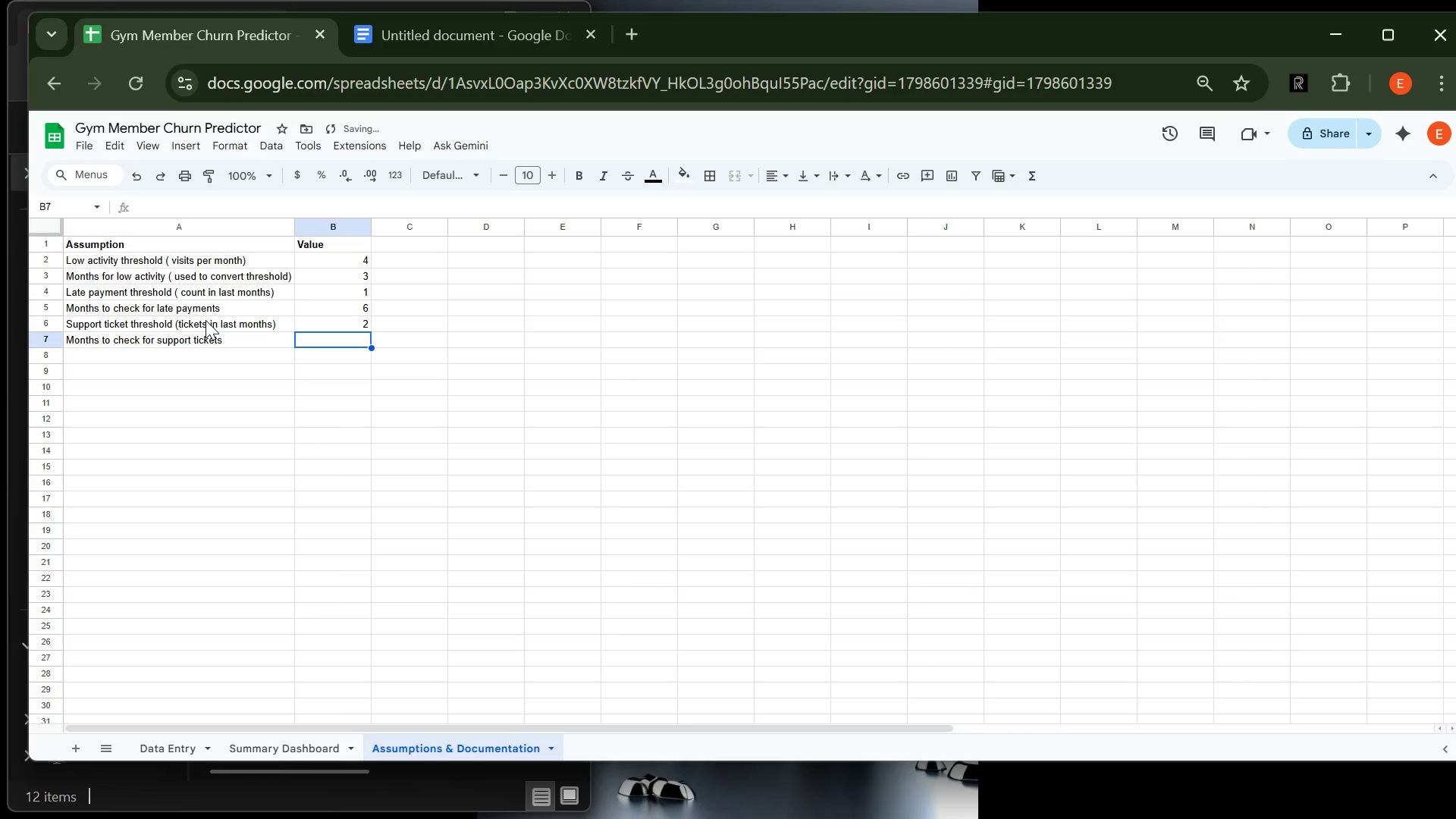 
key(3)
 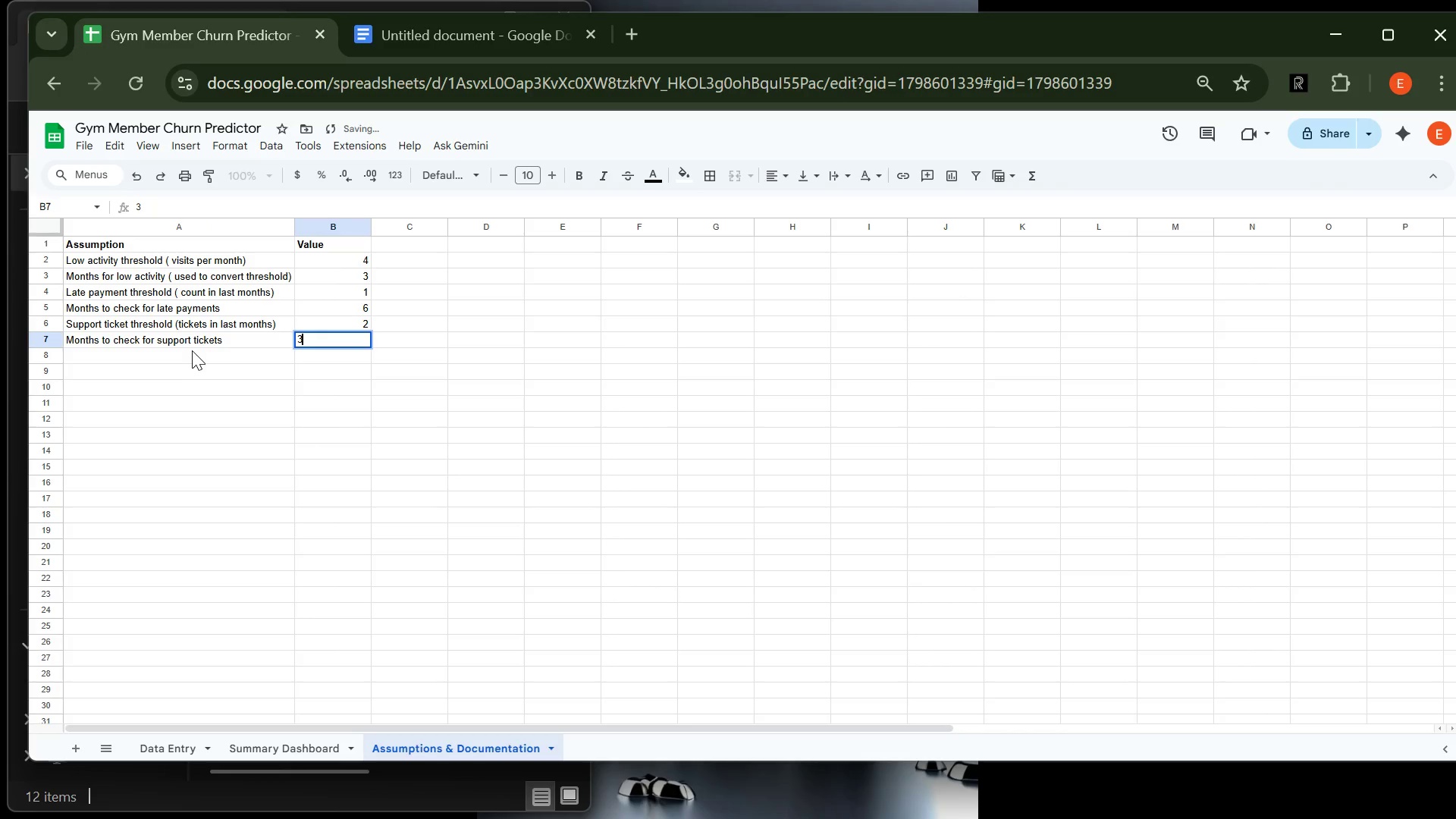 
left_click([192, 350])
 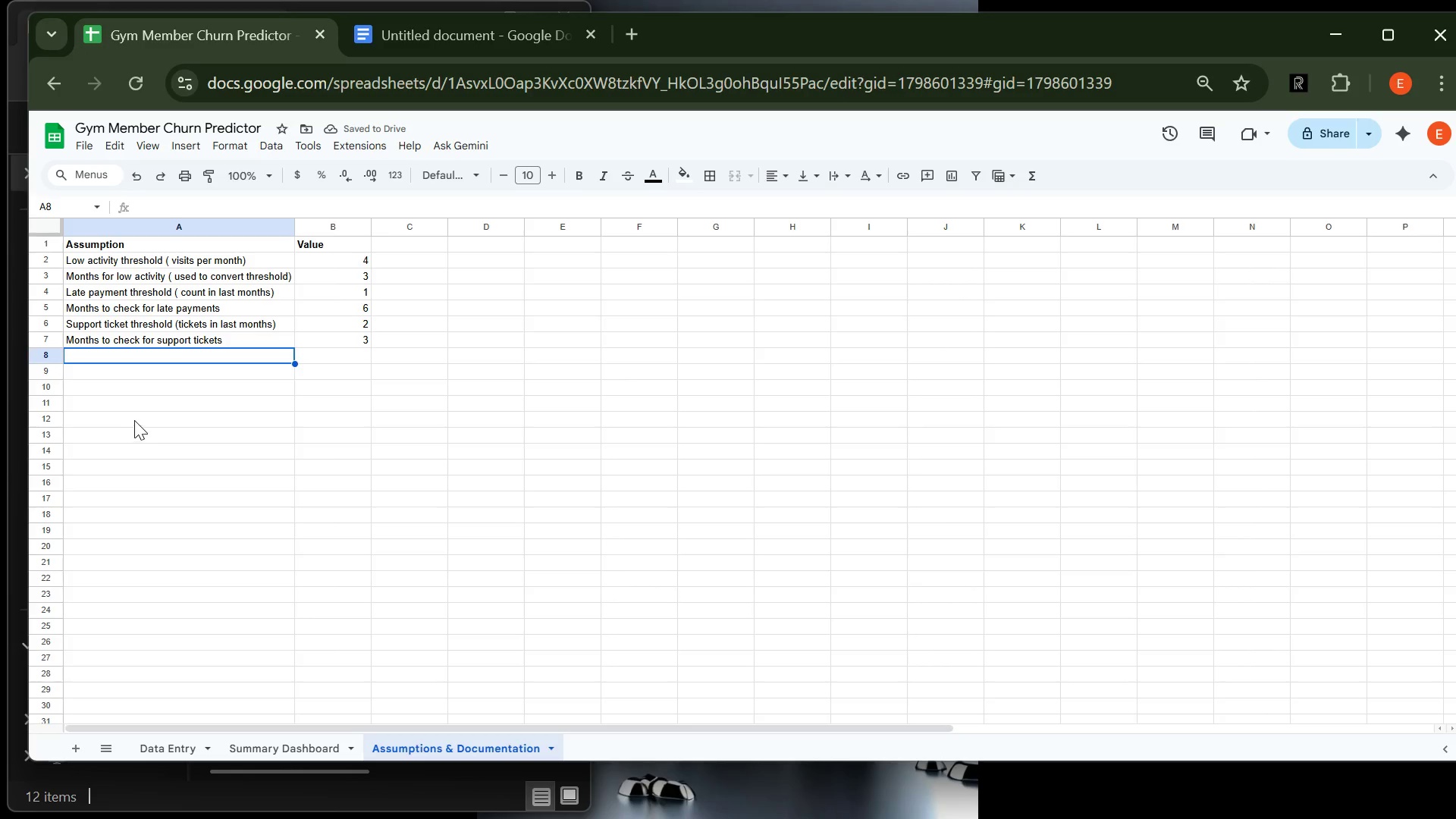 
wait(5.97)
 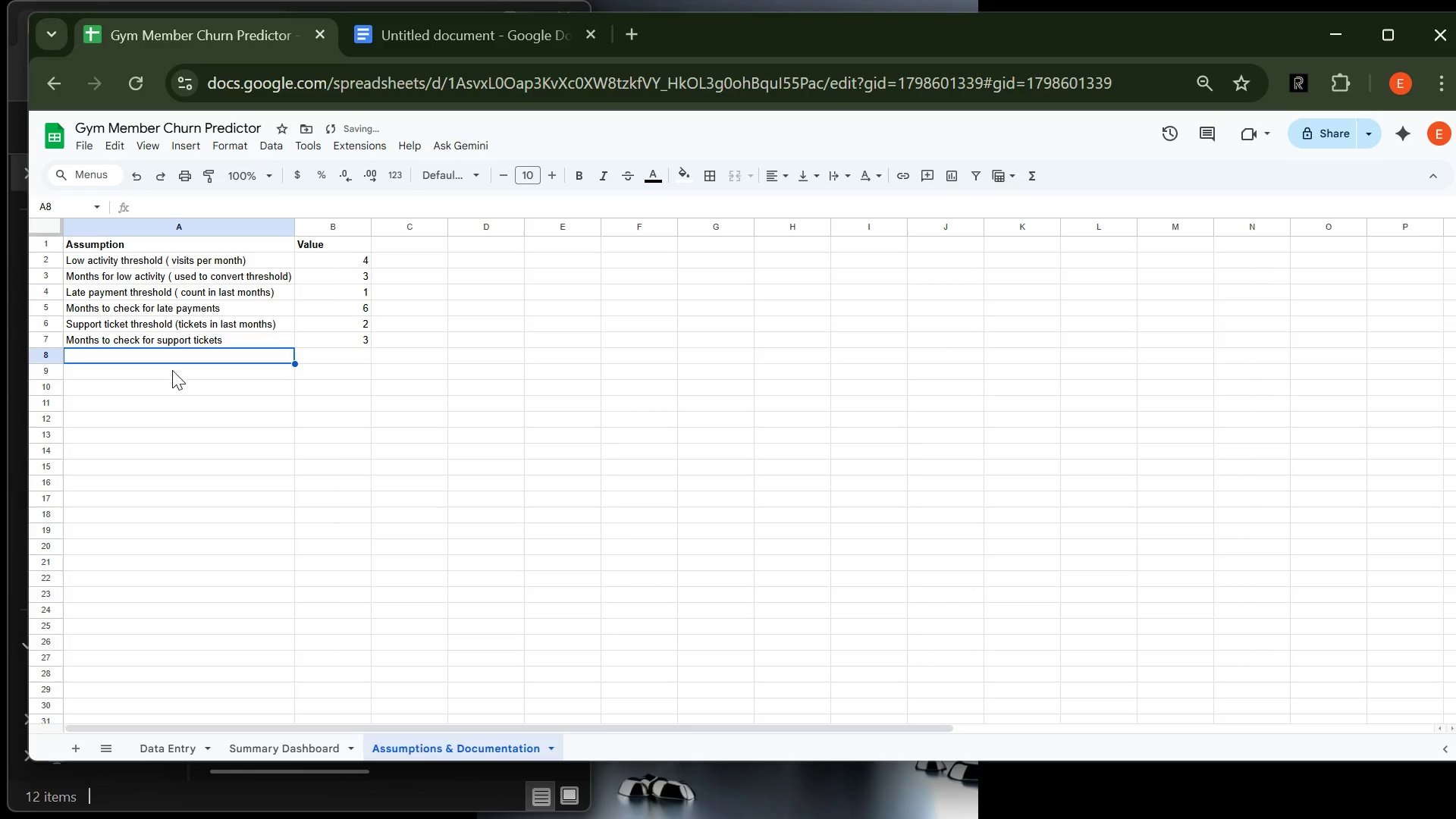 
left_click([124, 379])
 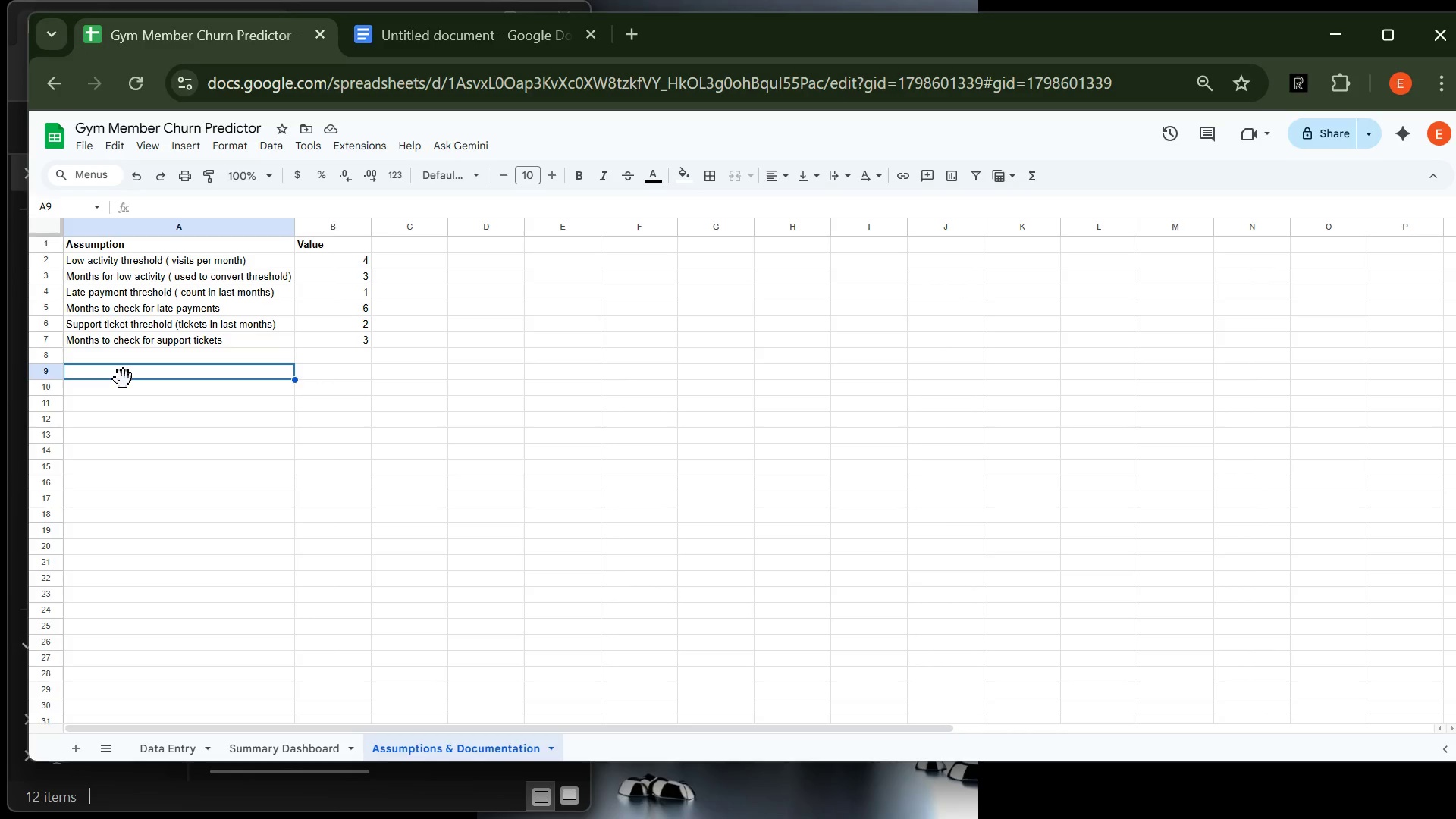 
wait(79.67)
 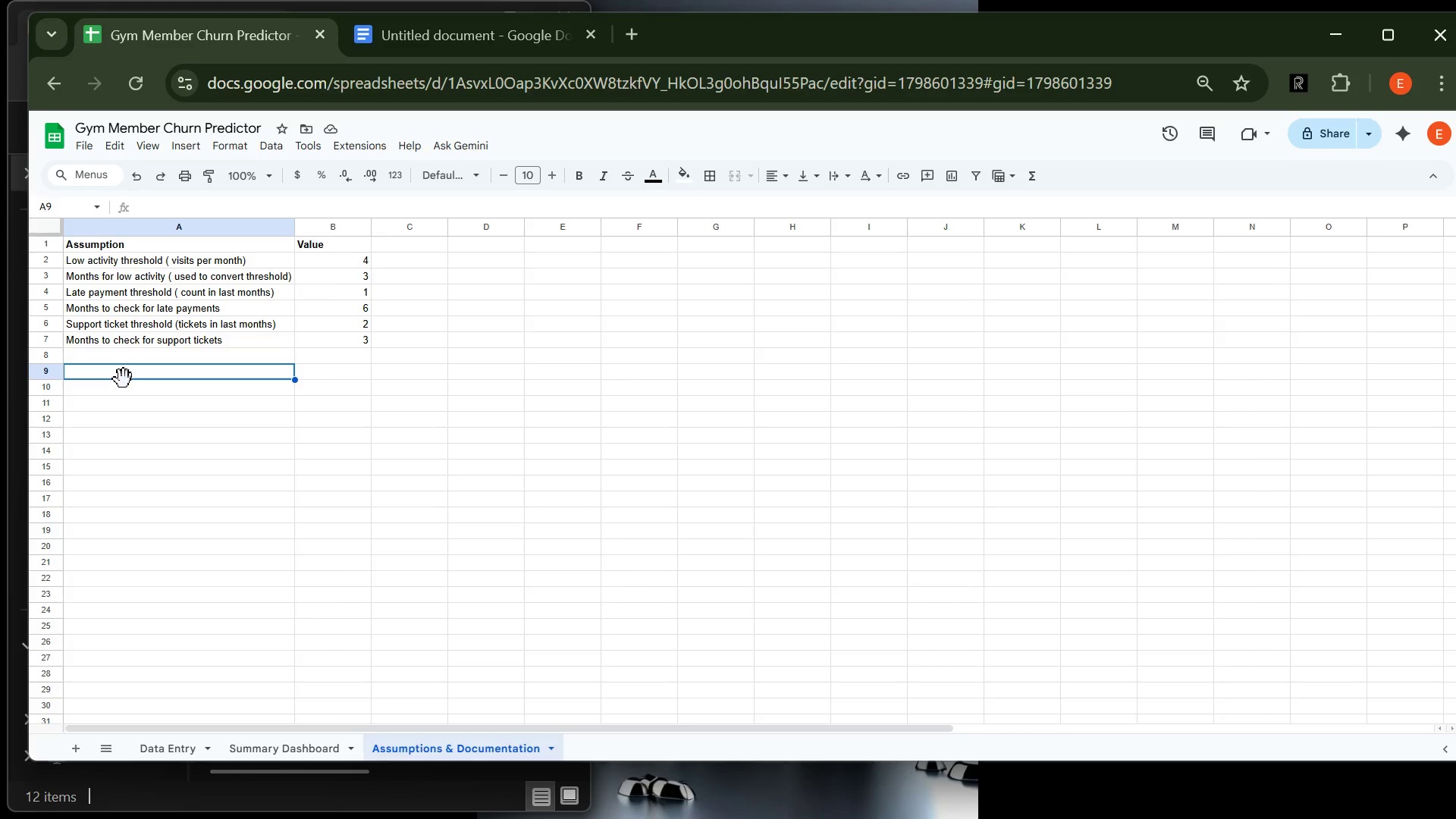 
type(y\)
key(Backspace)
key(Backspace)
key(Backspace)
type(Note : You can change the threshold numbers as desired ti)
key(Backspace)
type(o )
 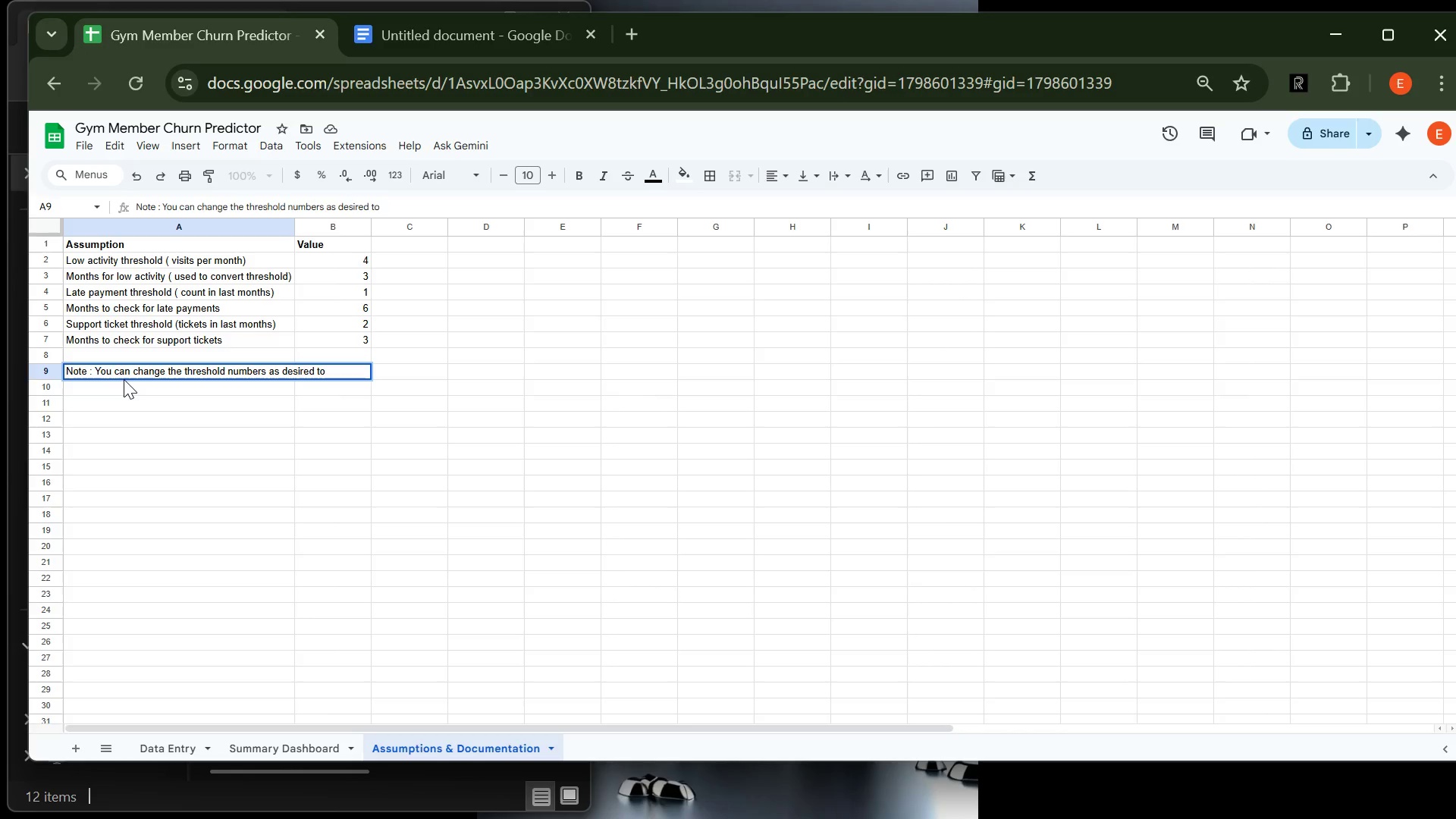 
wait(5.83)
 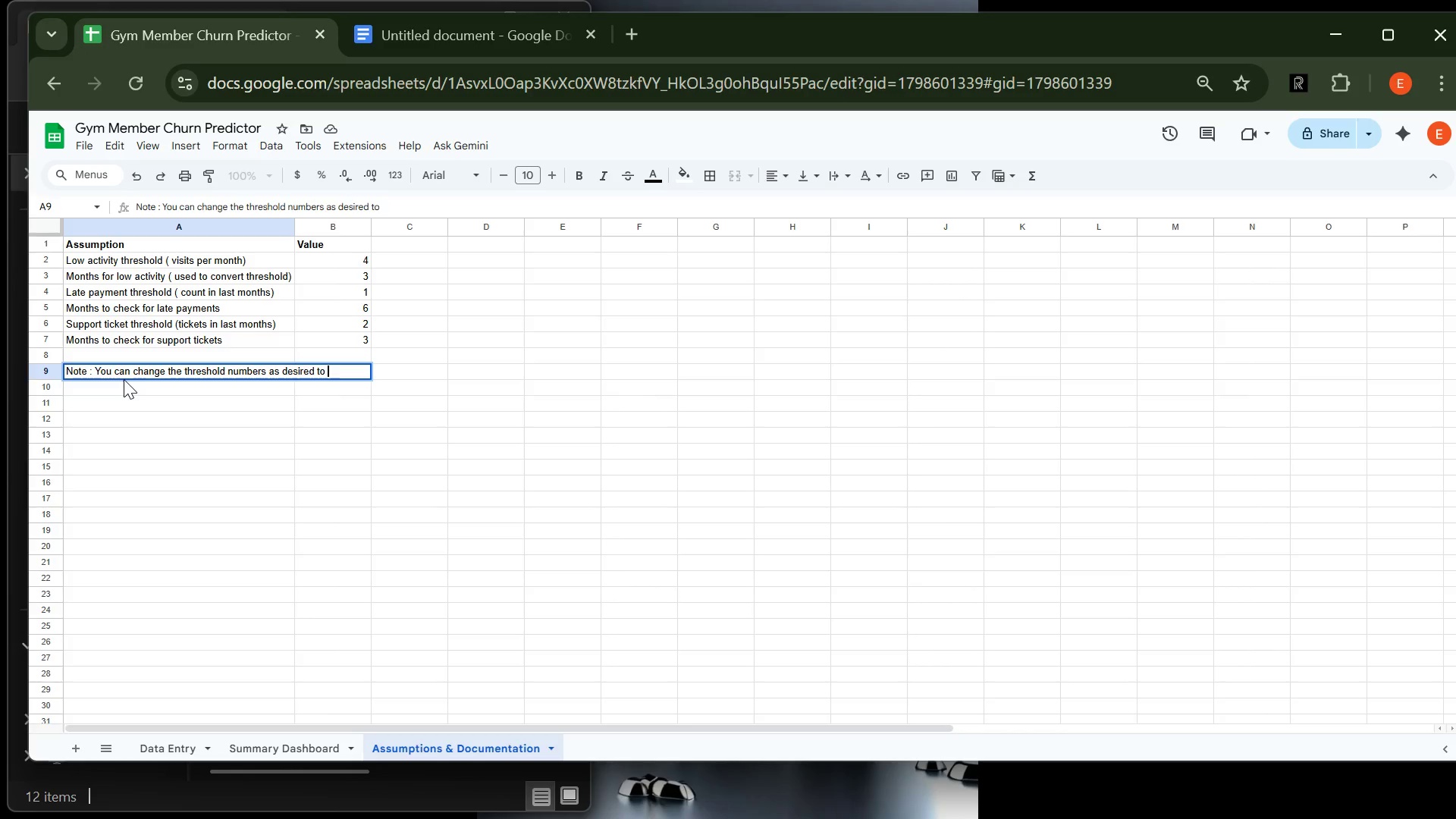 
type(tune the predictor )
 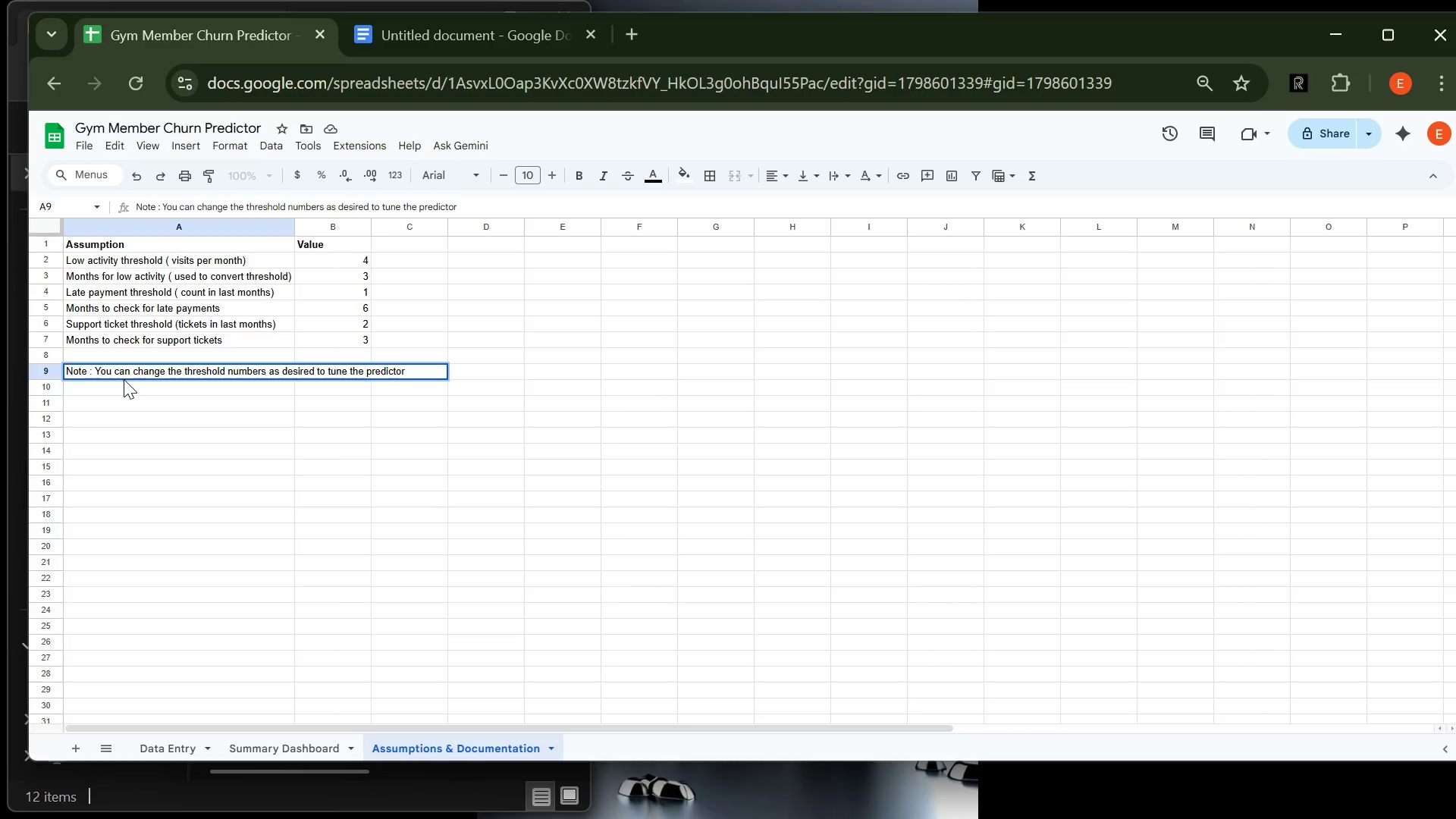 
key(Enter)
 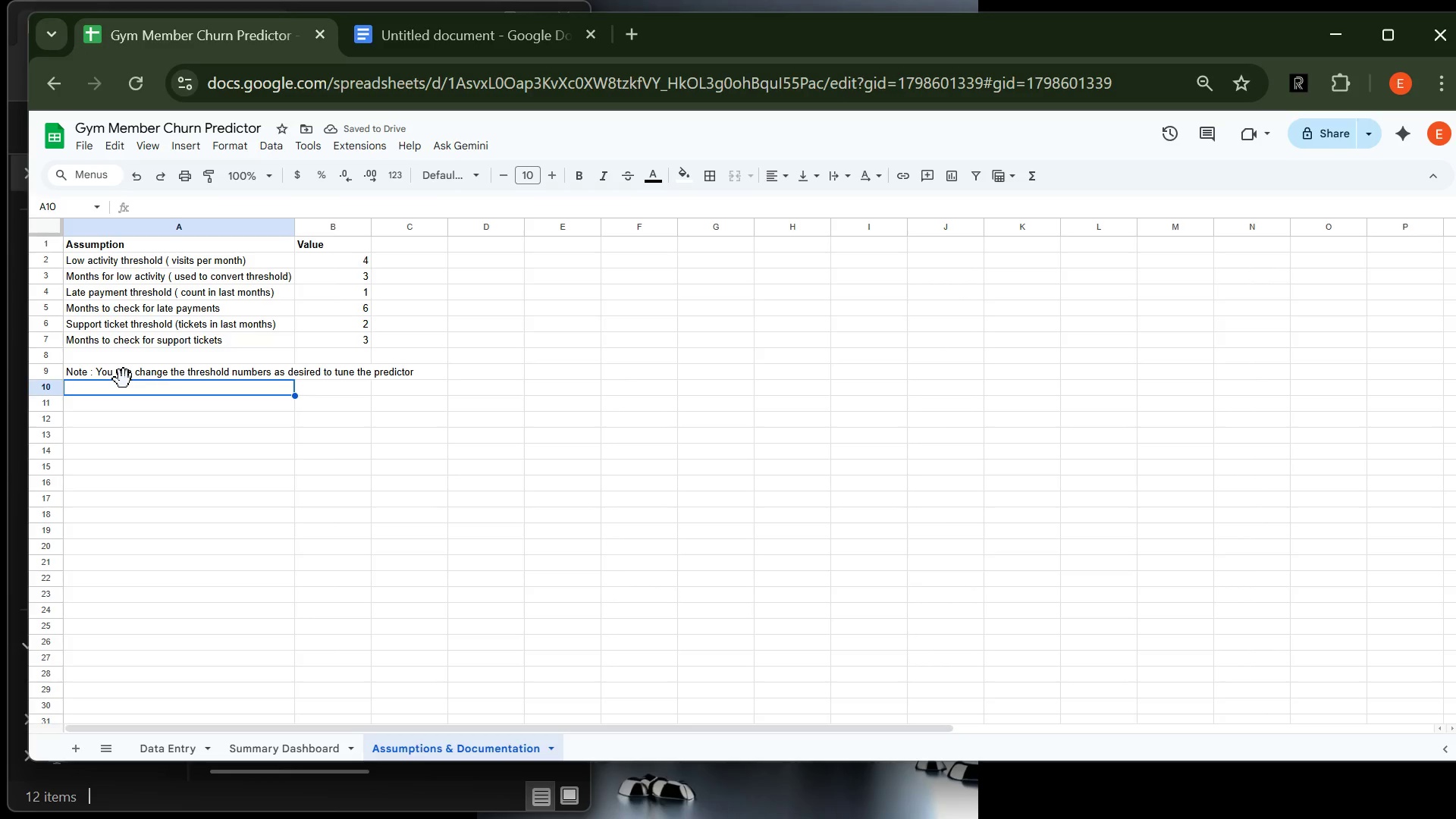 
wait(5.25)
 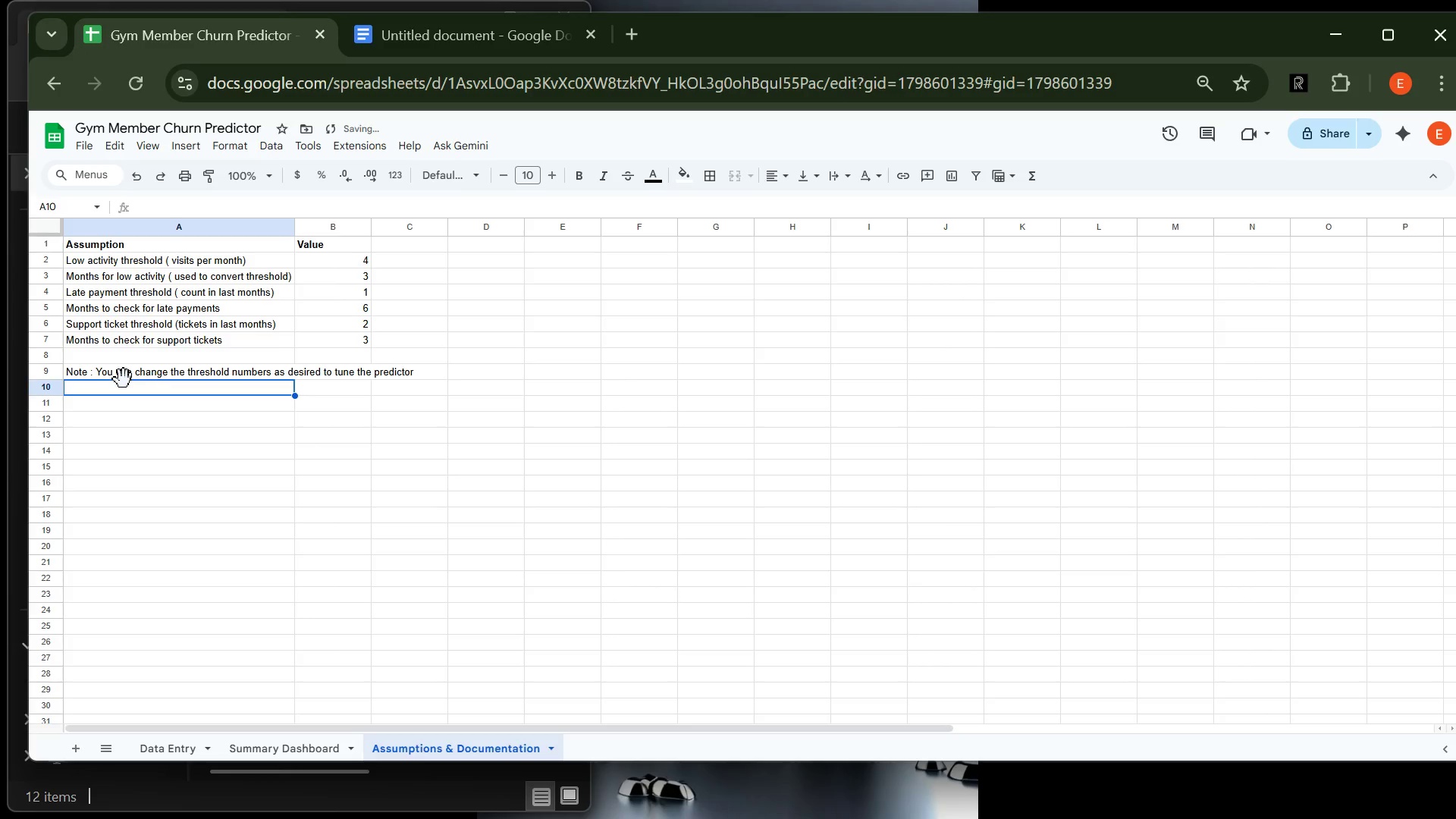 
type(Rule: )
 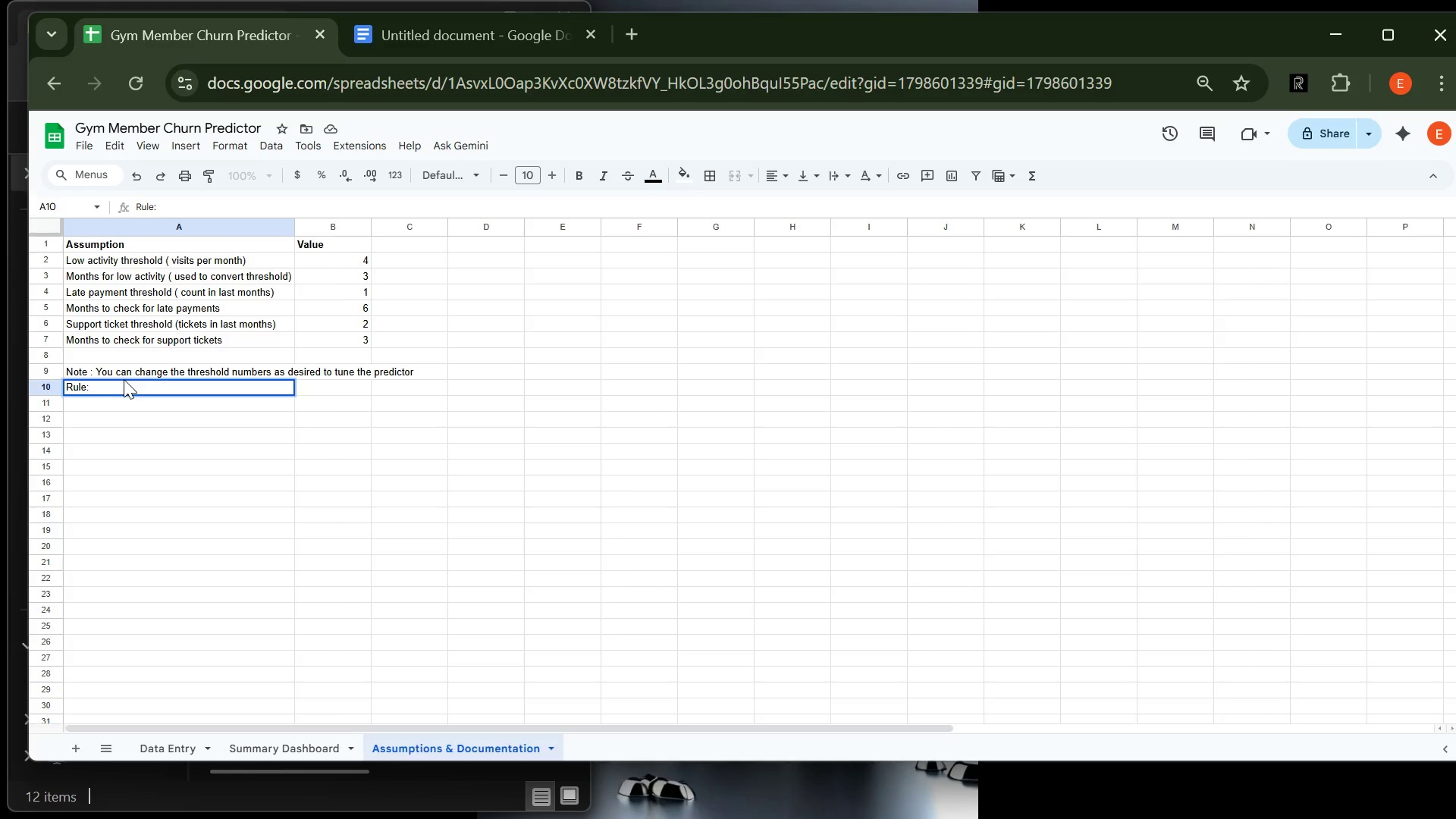 
type(Maembers matching )
 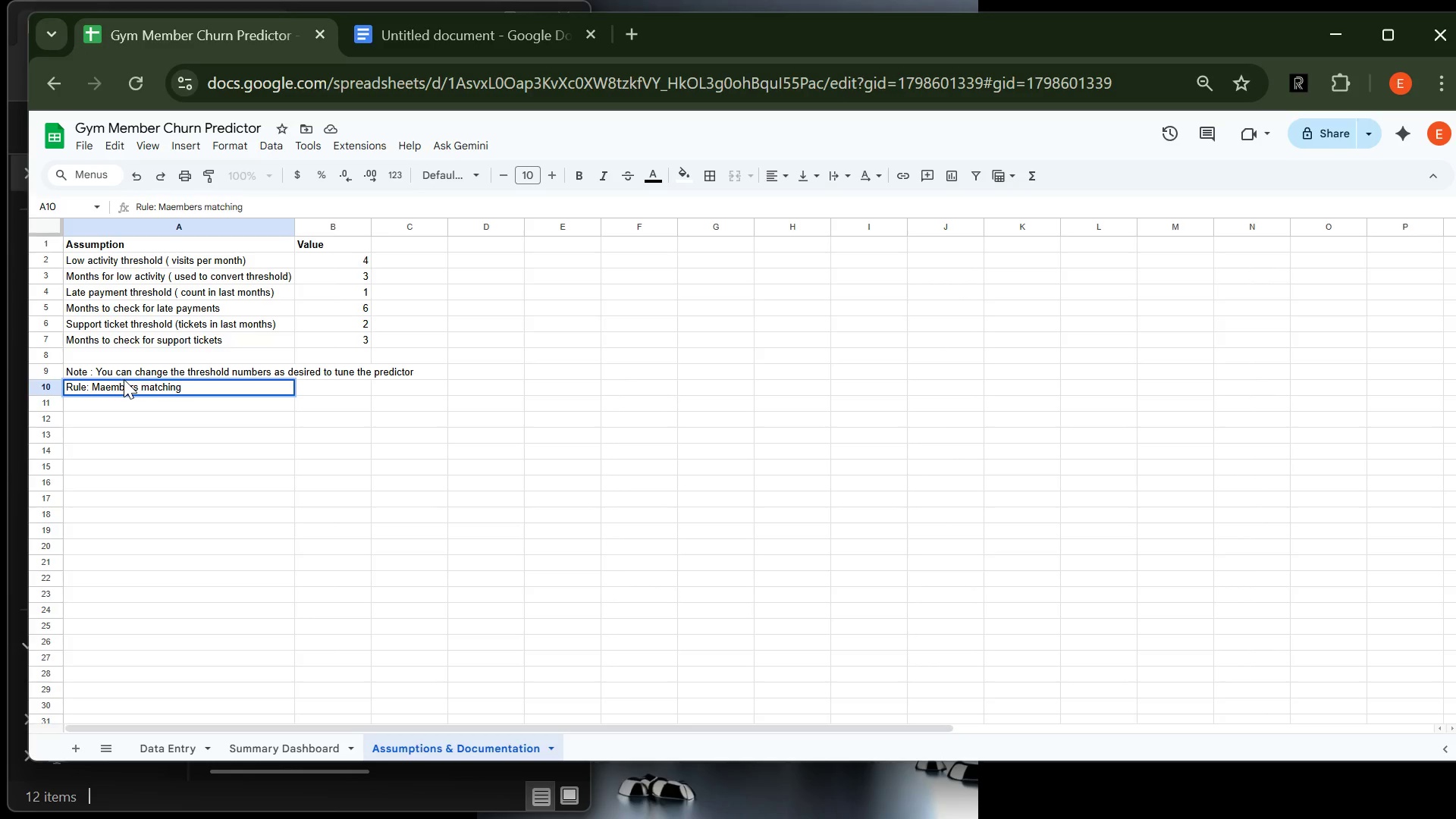 
type(2 or more indicators )
 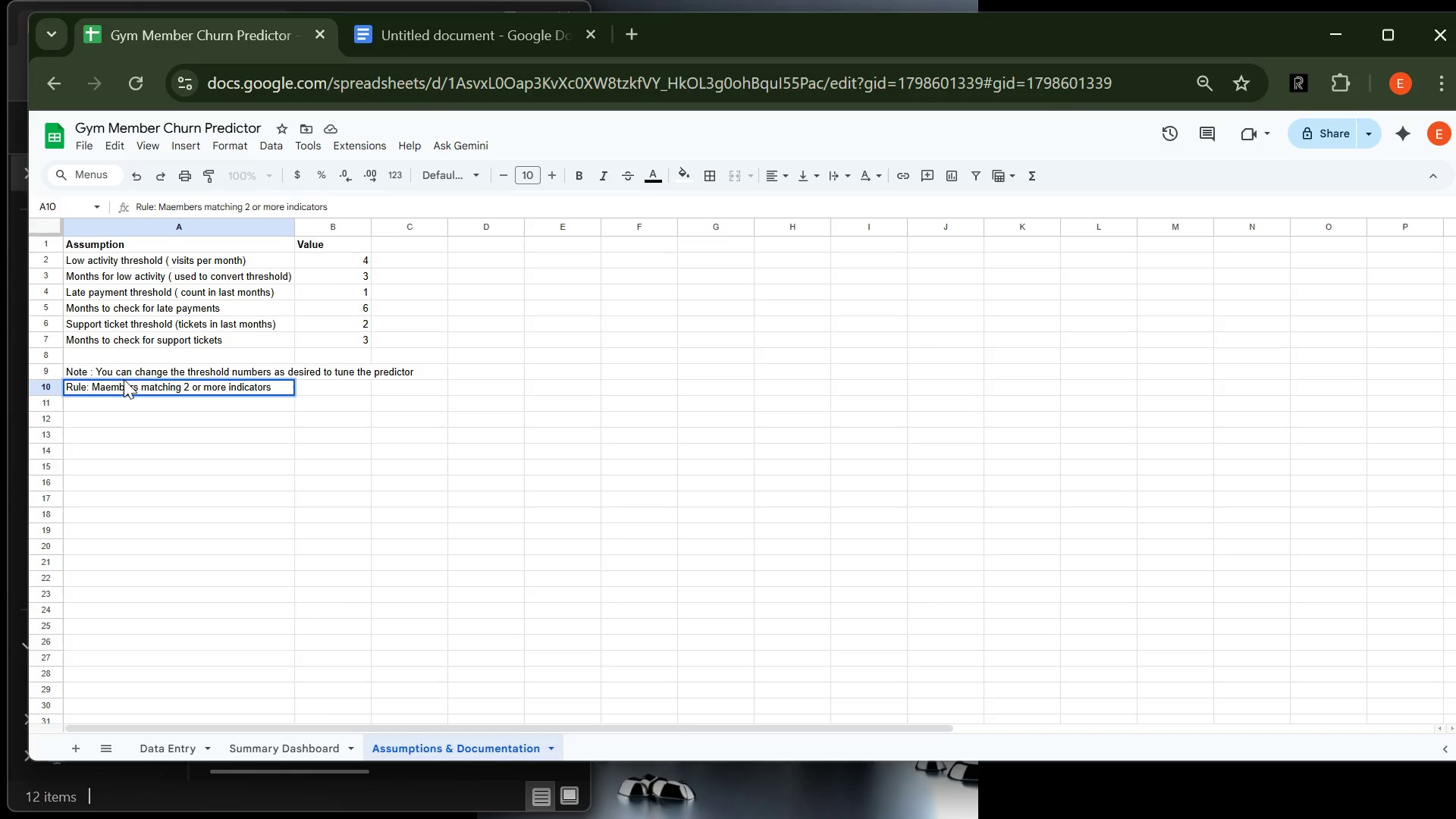 
type(are flas)
key(Backspace)
type(gged "Hight)
key(Backspace)
type( Risk")
 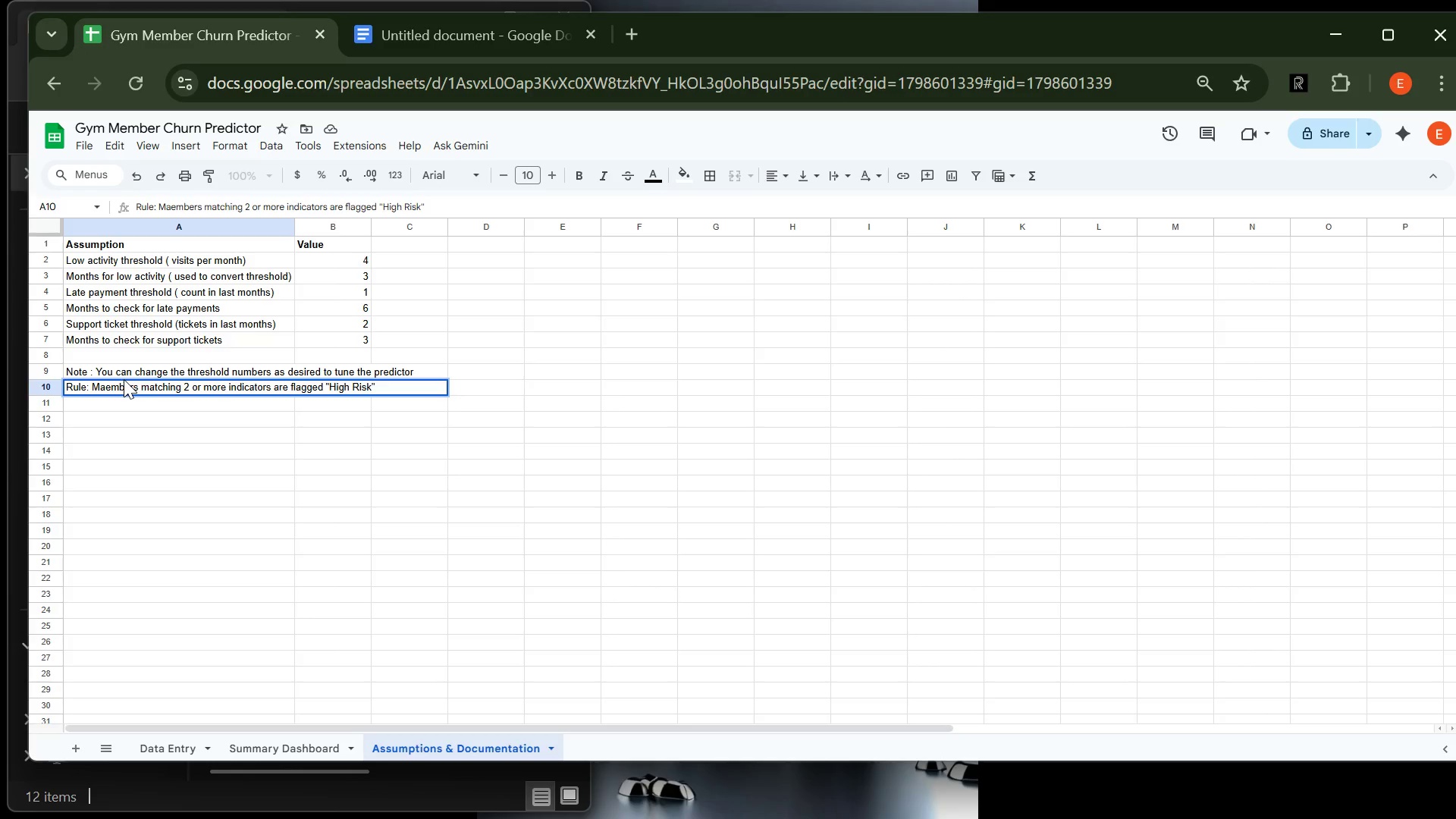 
key(Enter)
 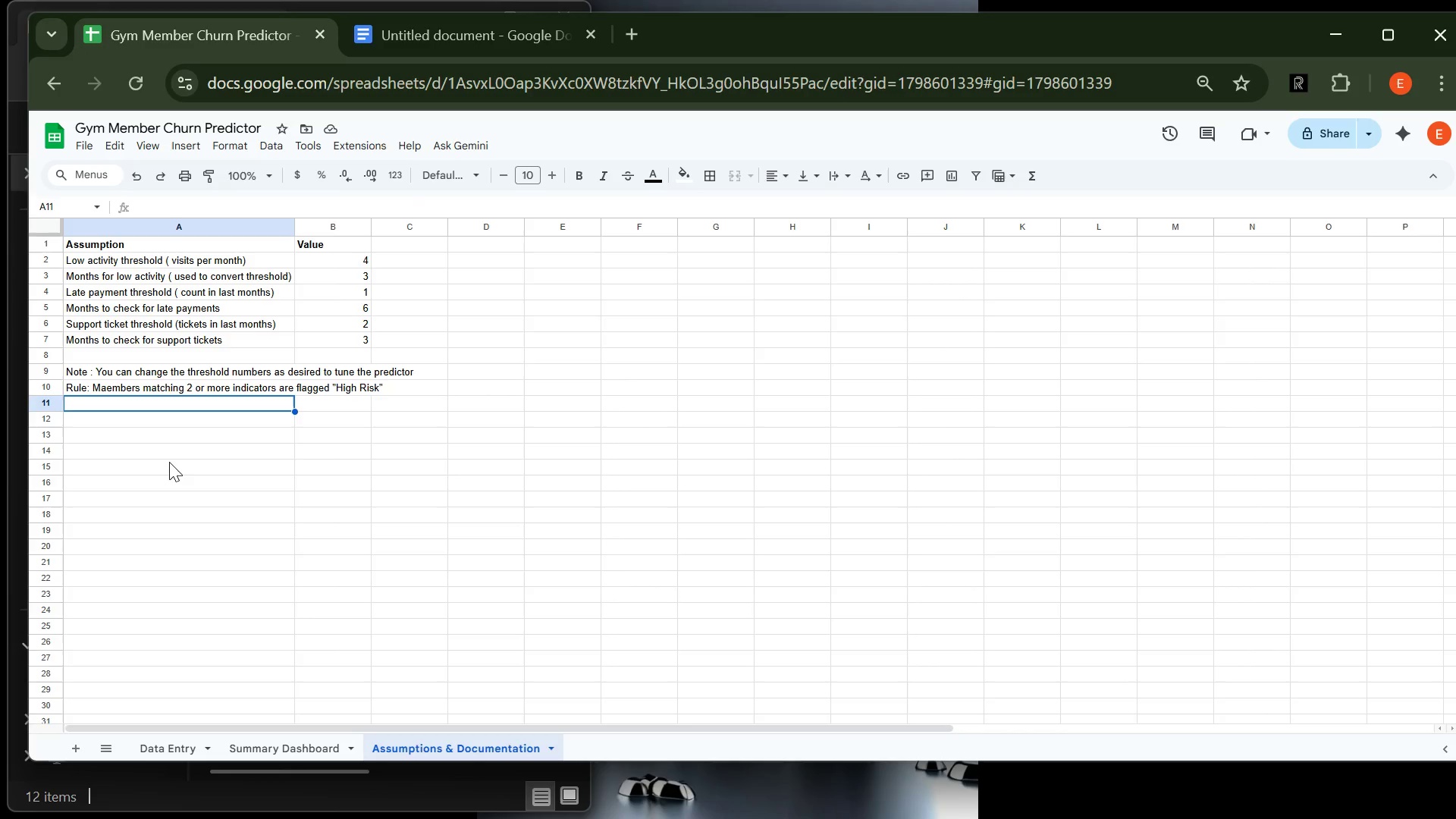 
wait(10.49)
 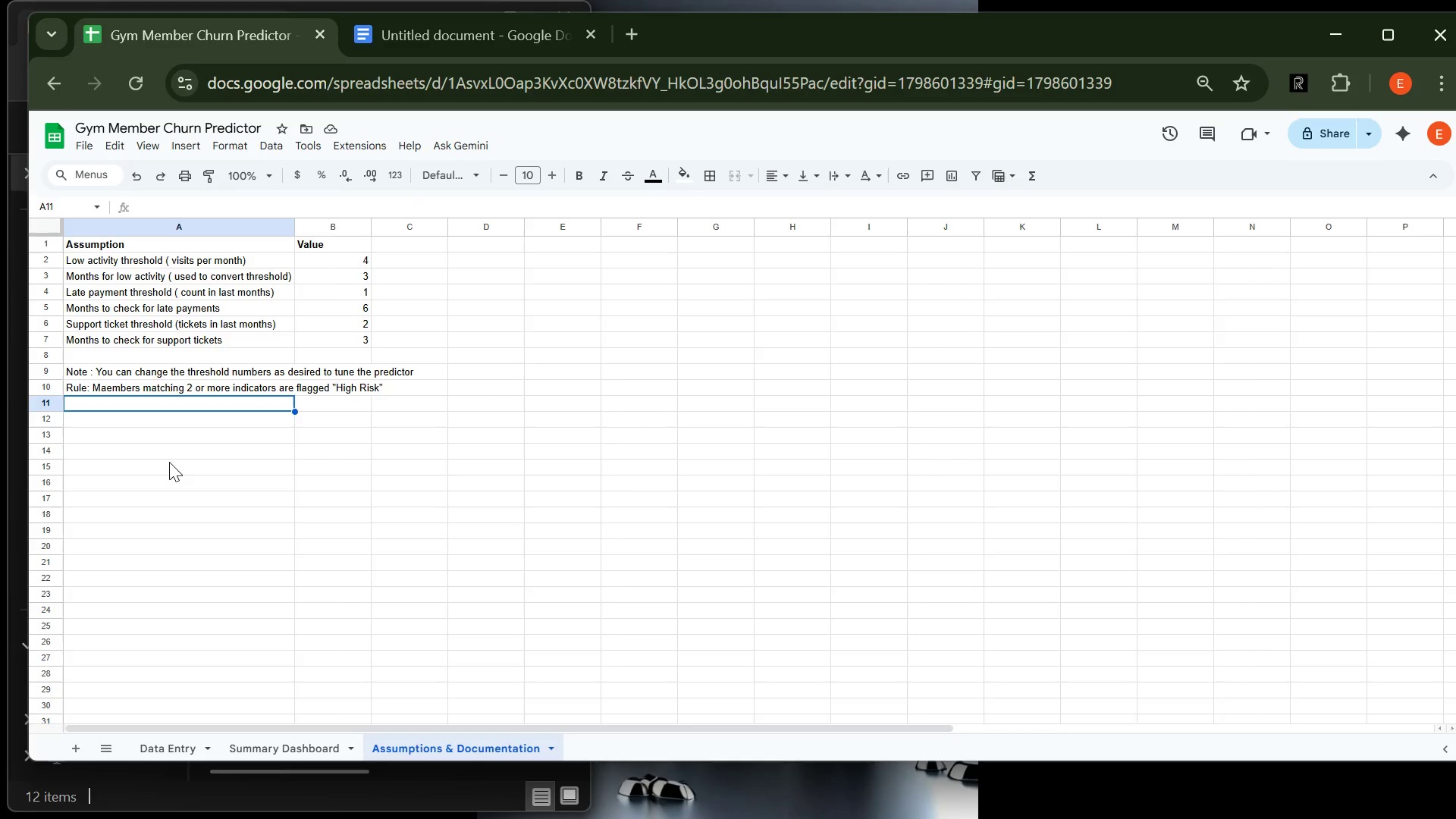 
double_click([103, 392])
 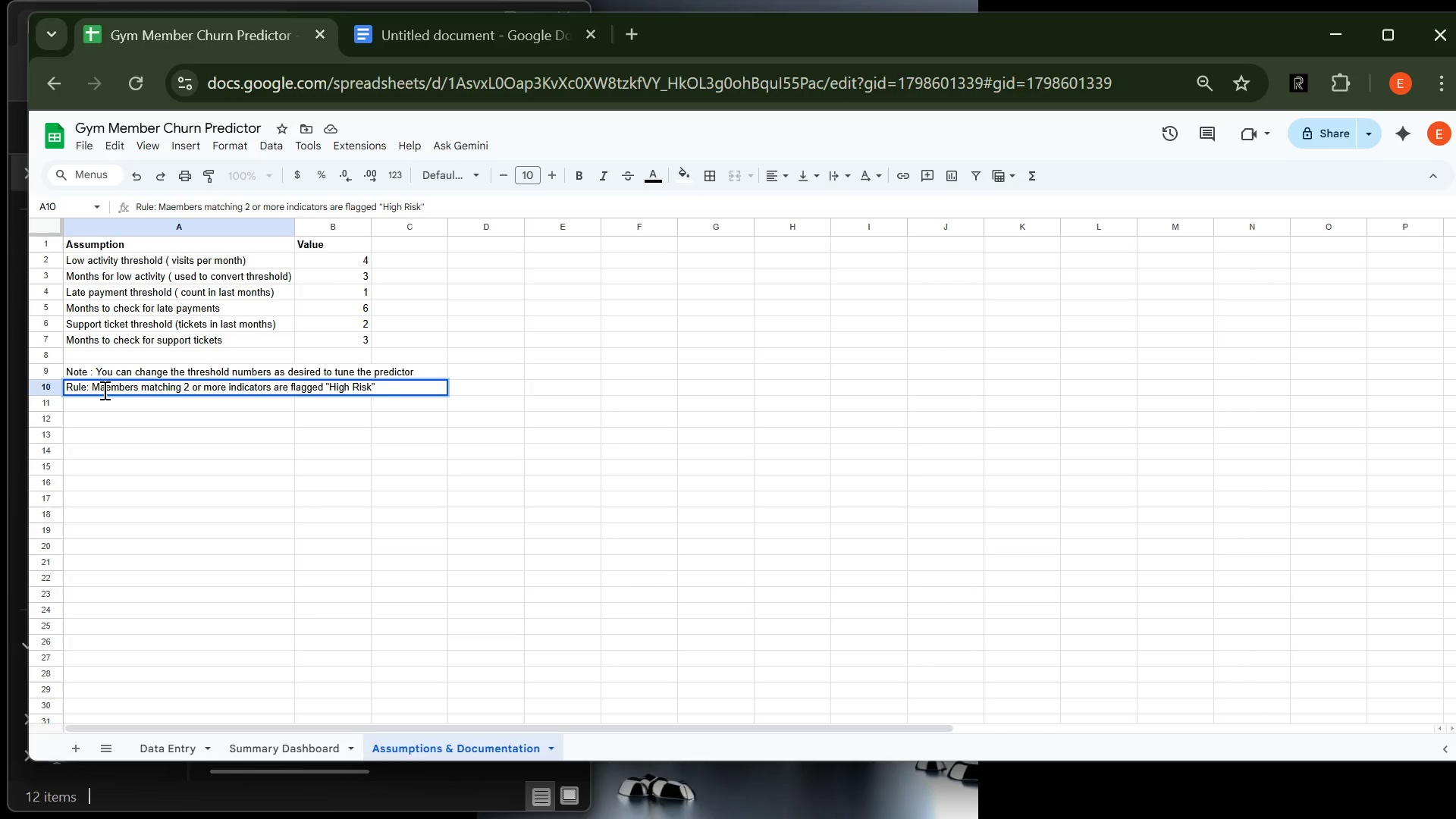 
left_click([103, 390])
 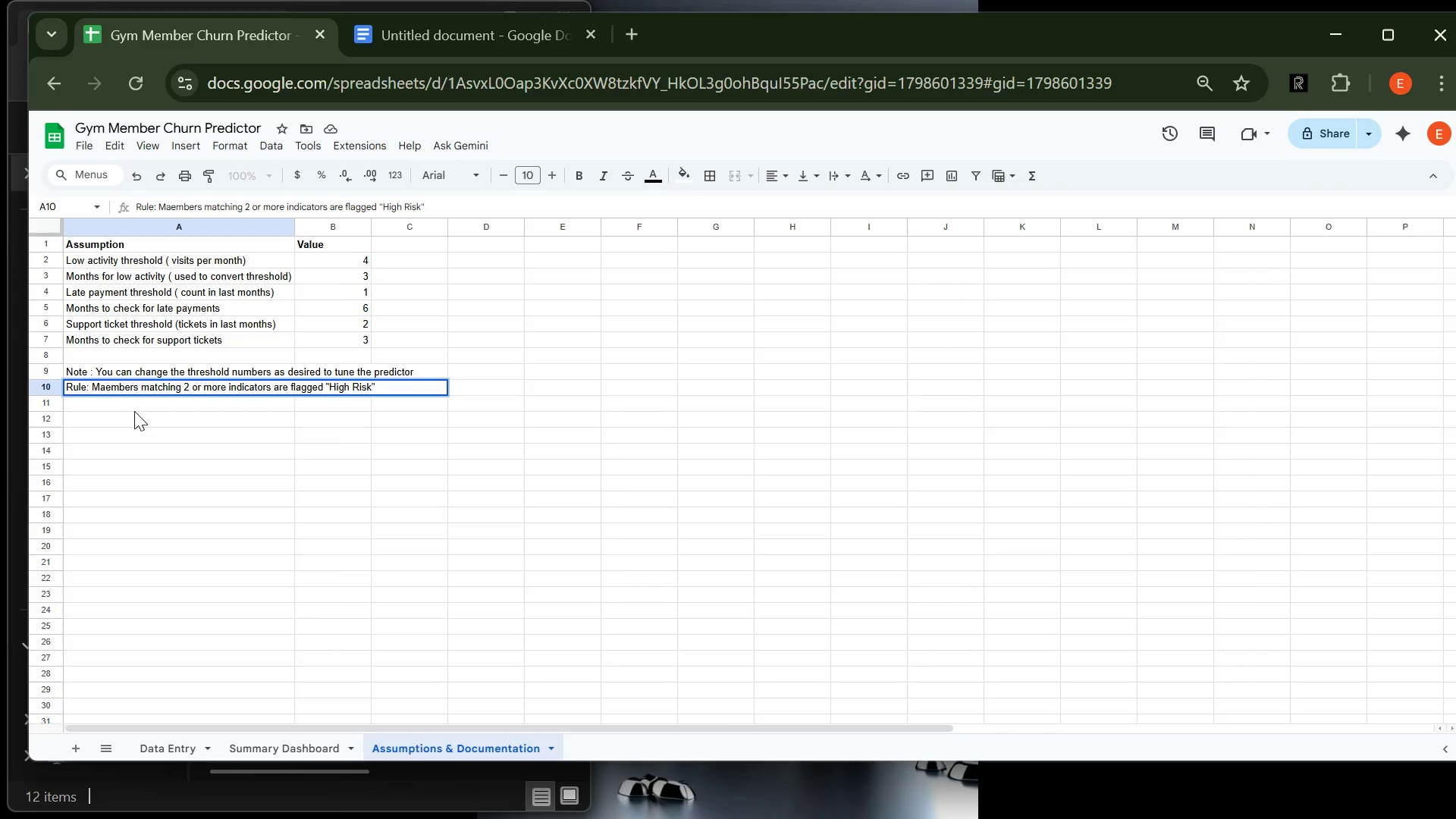 
key(Backspace)
 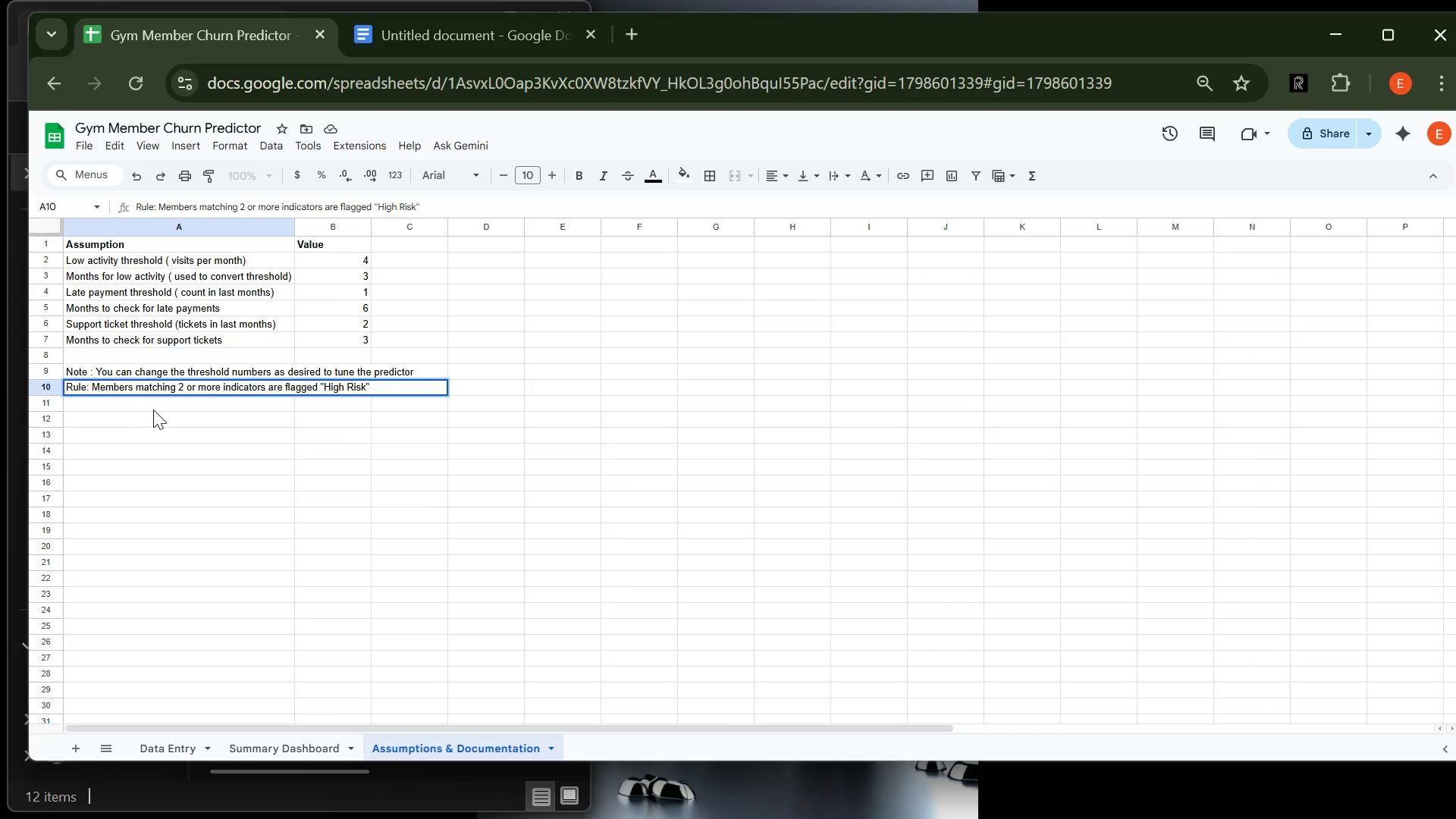 
key(Enter)
 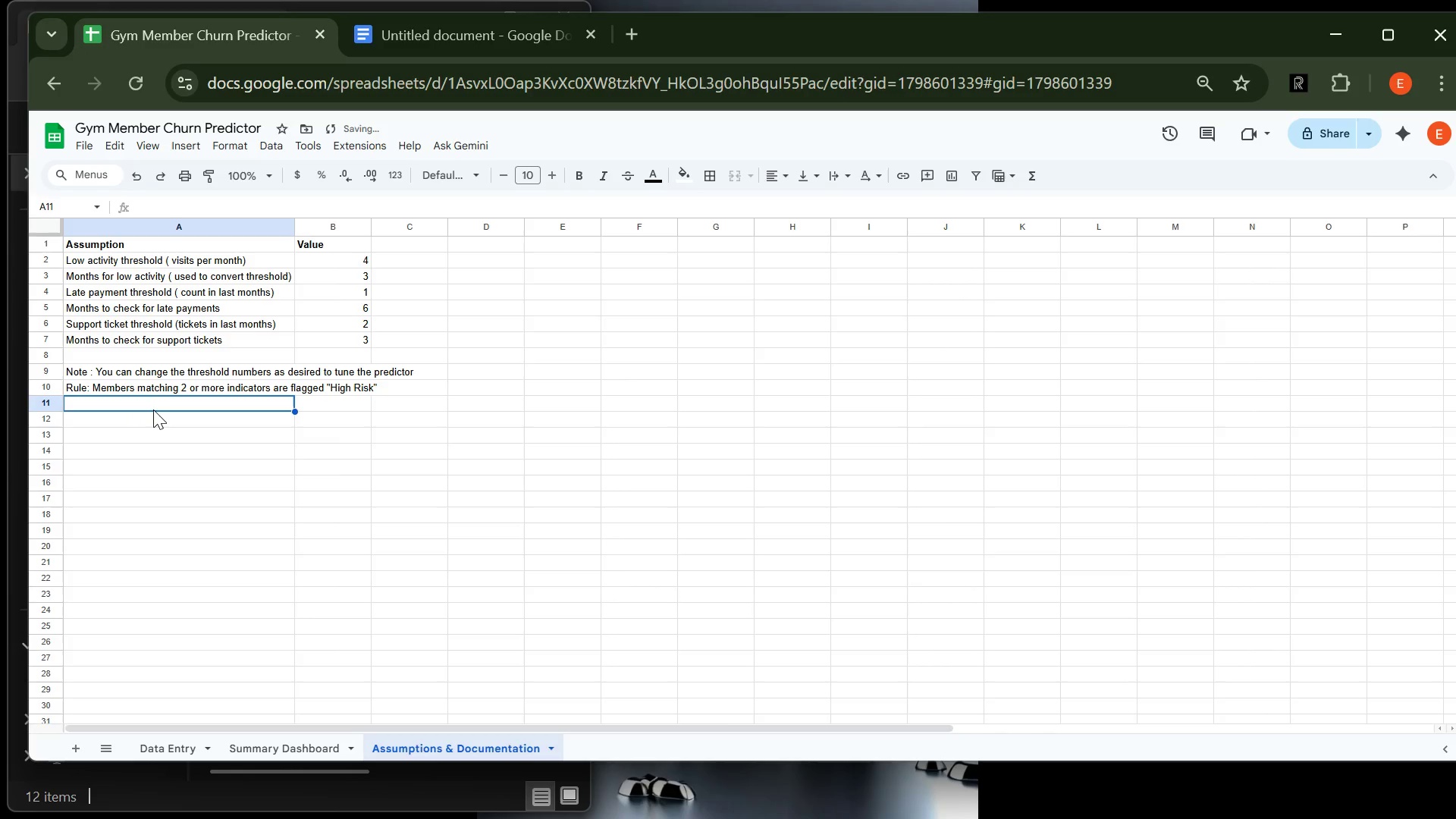 
type(Changng thr )
 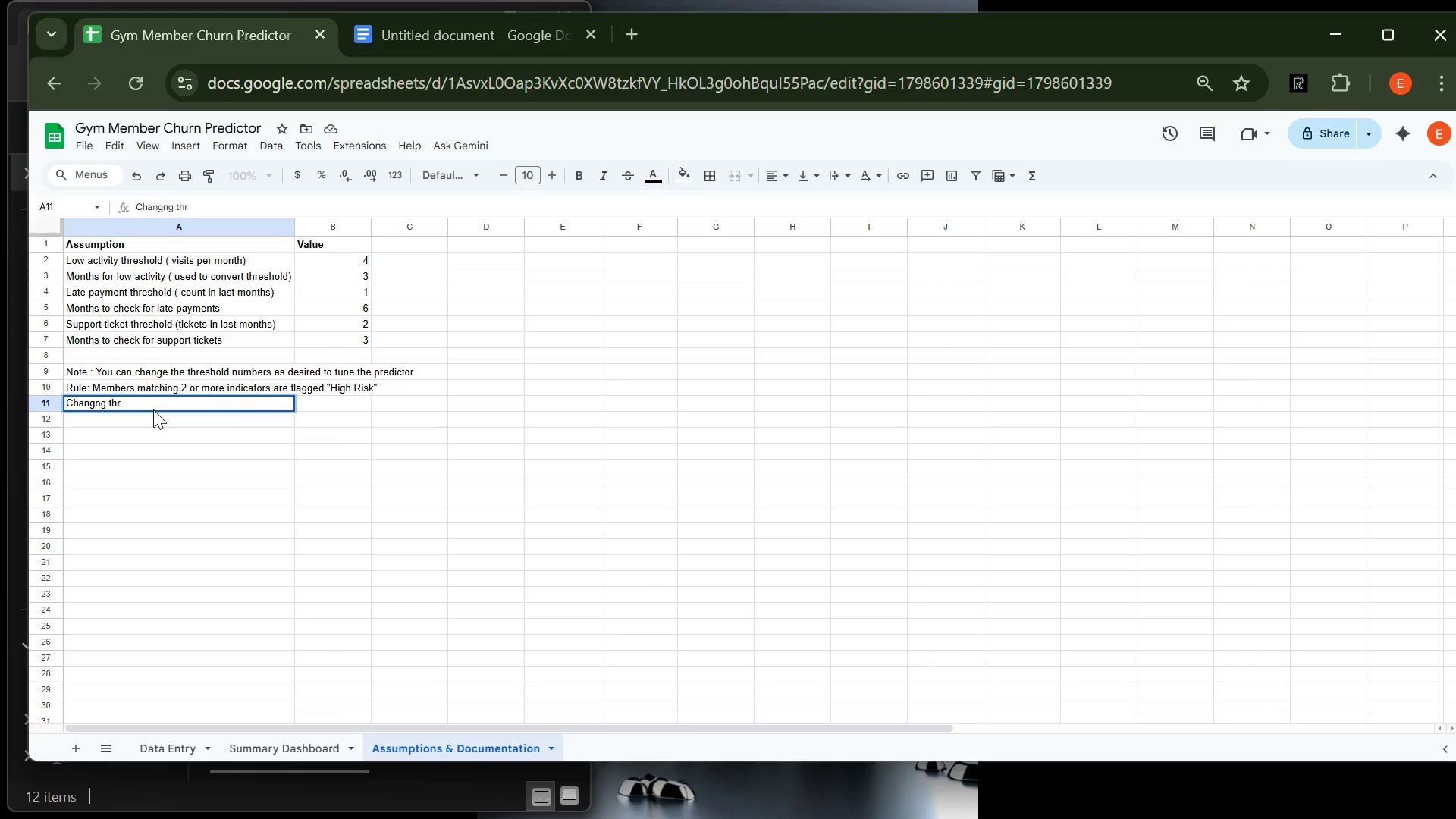 
wait(6.41)
 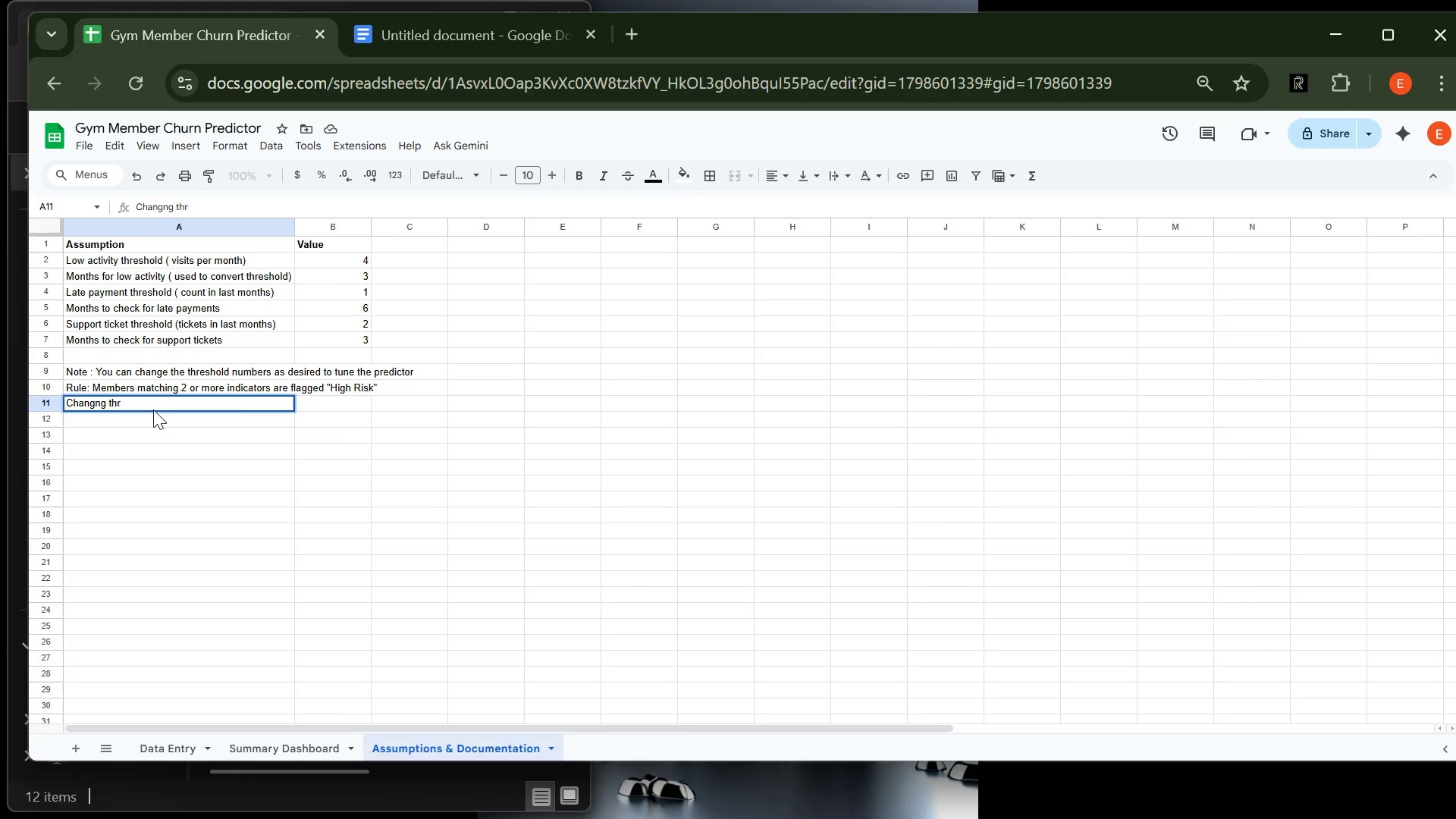 
key(Backspace)
key(Backspace)
type(e c)
key(Backspace)
type(values abou)
key(Backspace)
type(ve u)
key(Backspace)
type(updates all formulas immediately hence m)
key(Backspace)
type(nonee)
key(Backspace)
key(Backspace)
key(Backspace)
type( need to update formulas mann)
key(Backspace)
type(ually)
 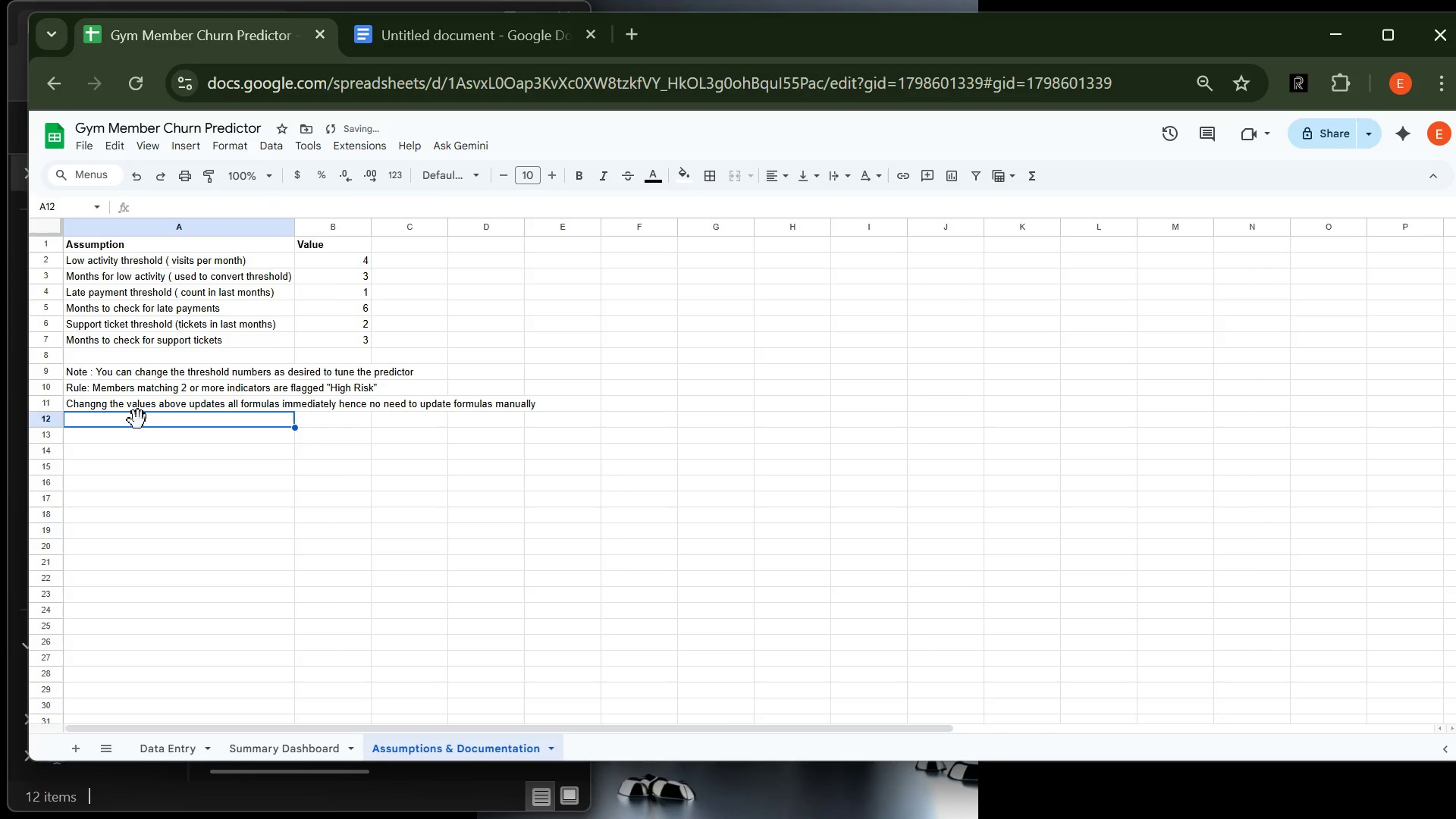 
key(Enter)
 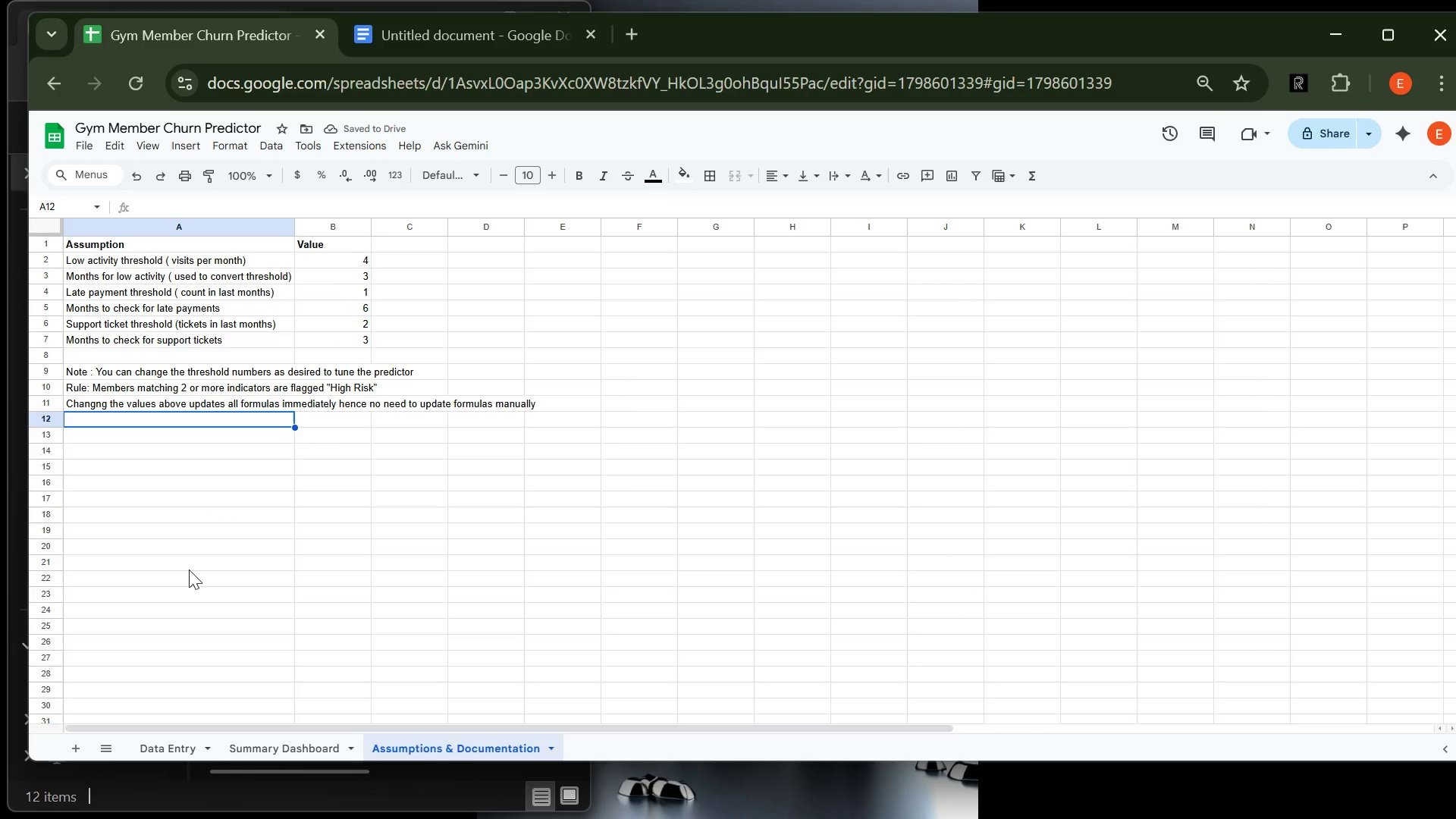 
wait(6.3)
 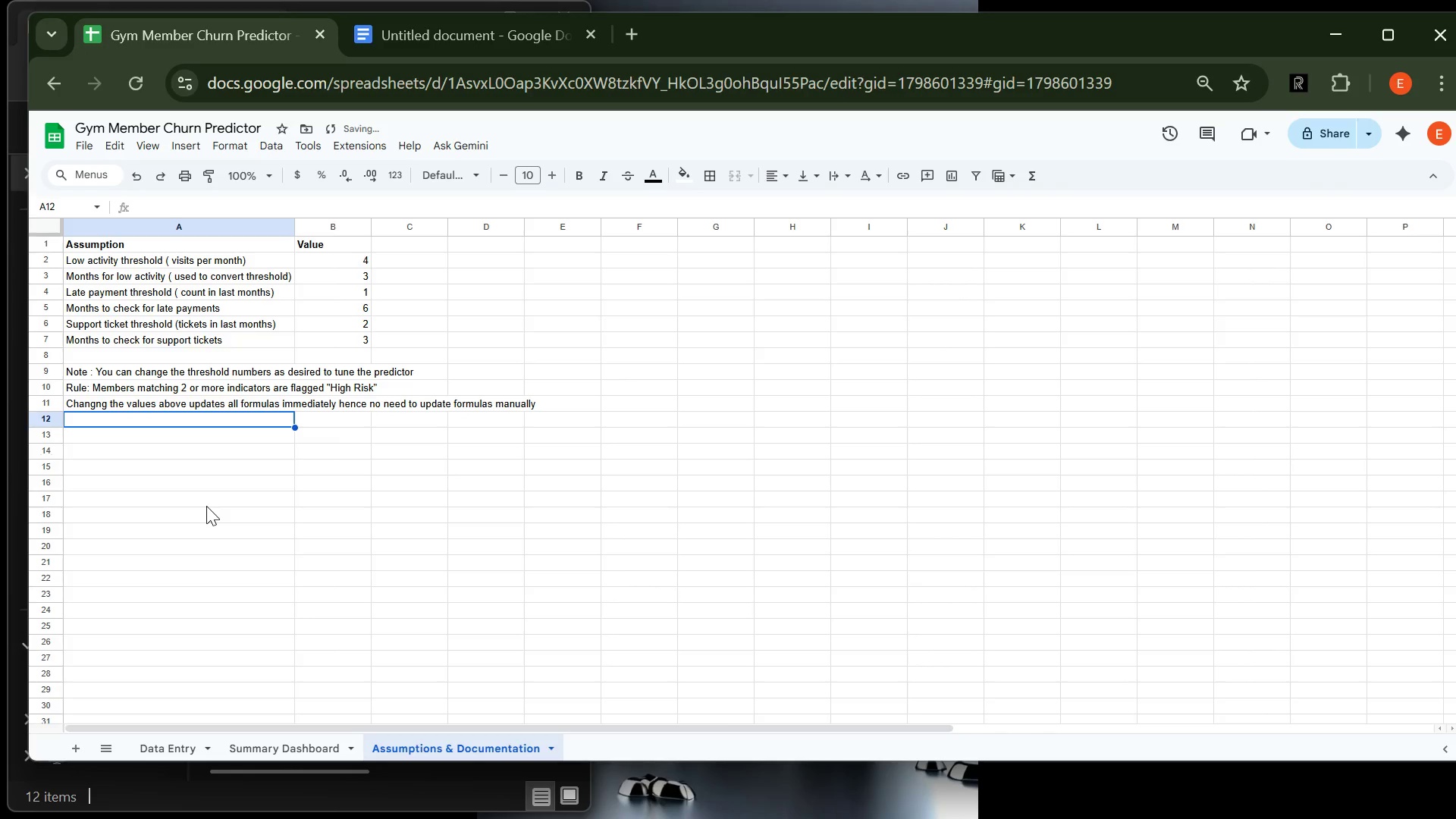 
left_click([155, 755])
 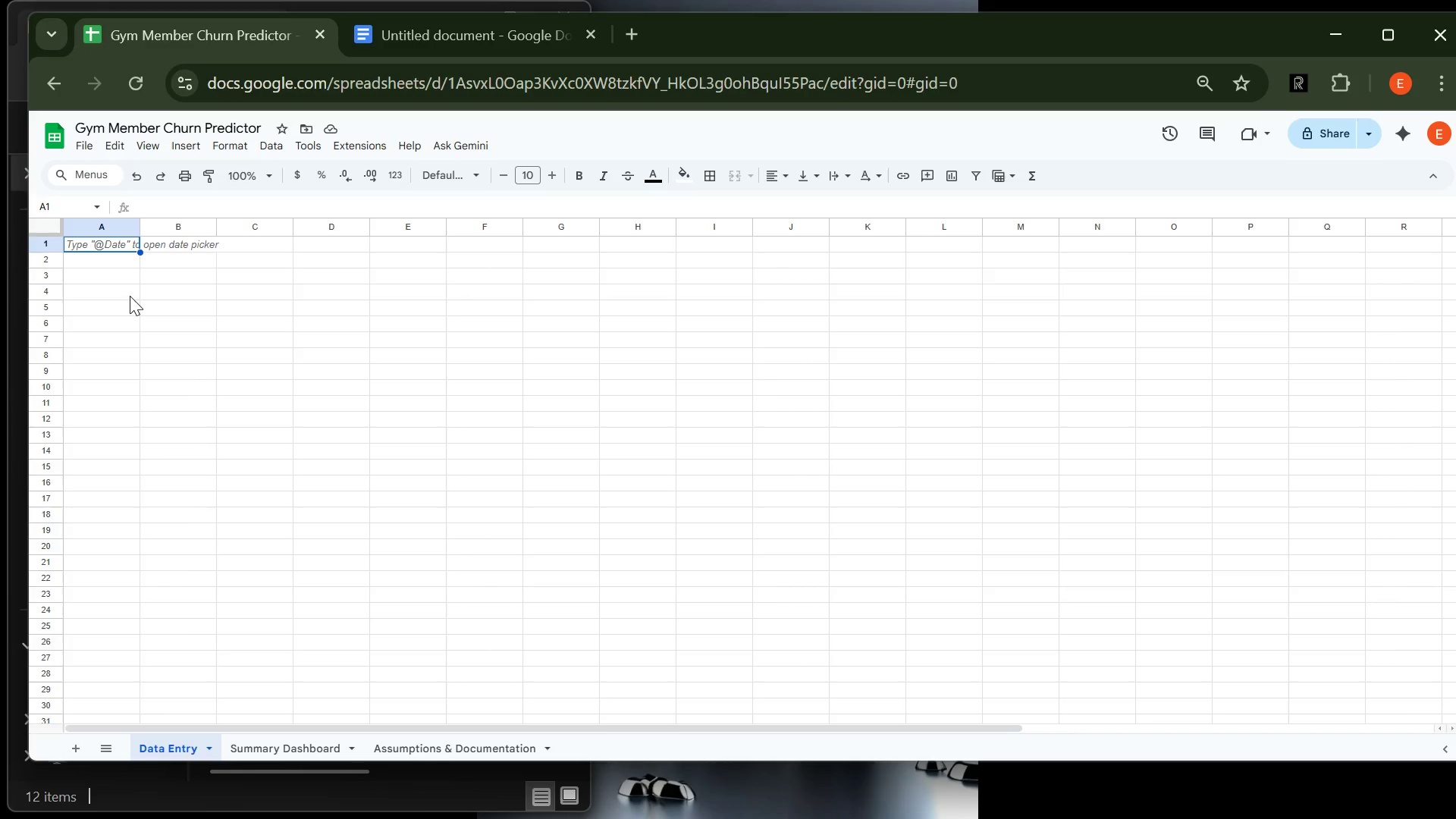 
wait(16.87)
 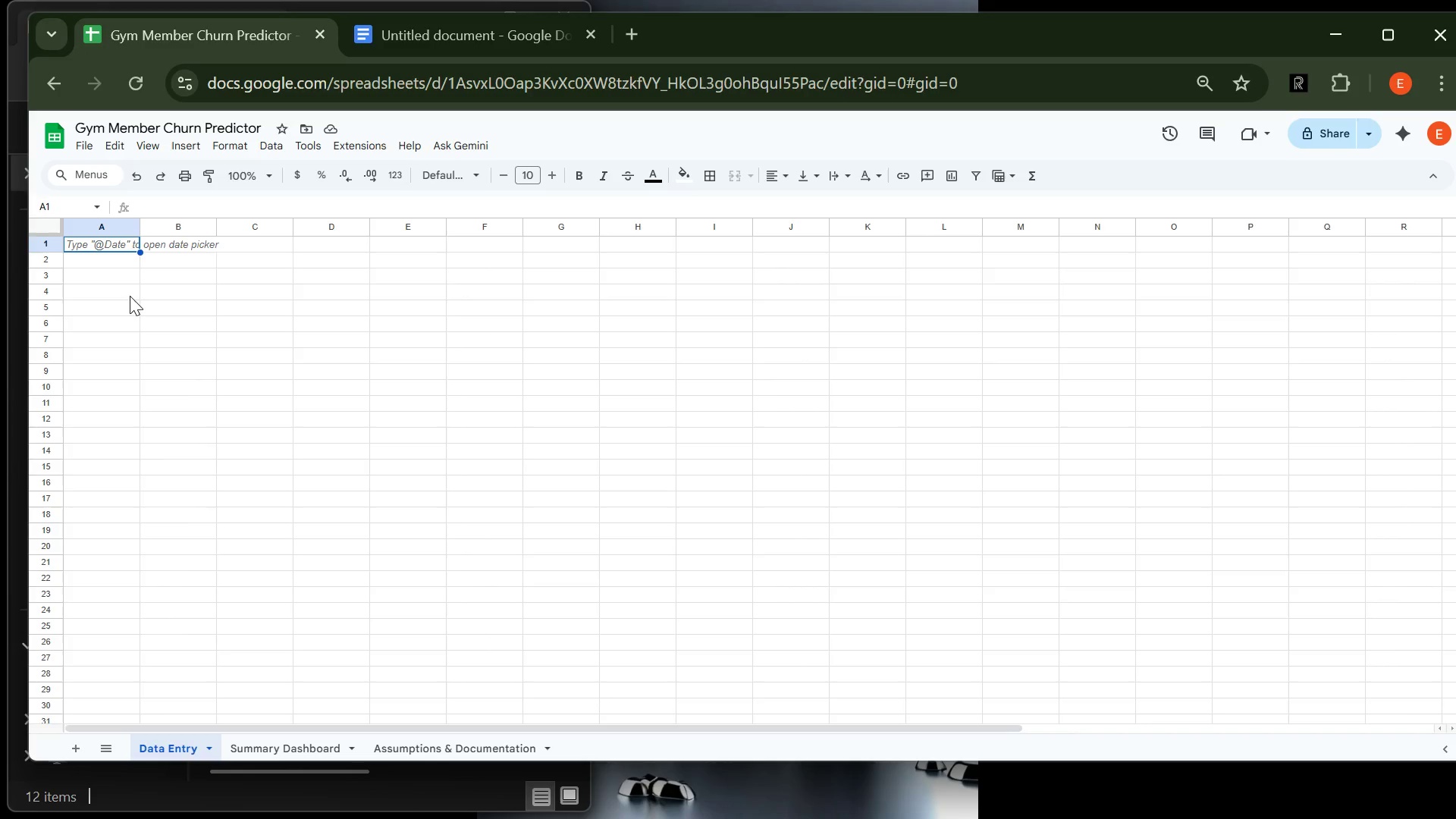 
type(Member ID)
key(Tab)
type(mEMBER nAME )
key(Backspace)
key(Backspace)
key(Backspace)
key(Backspace)
key(Backspace)
key(Backspace)
key(Backspace)
key(Backspace)
type(Member Name )
key(Tab)
type(Join Date )
key(Tab)
 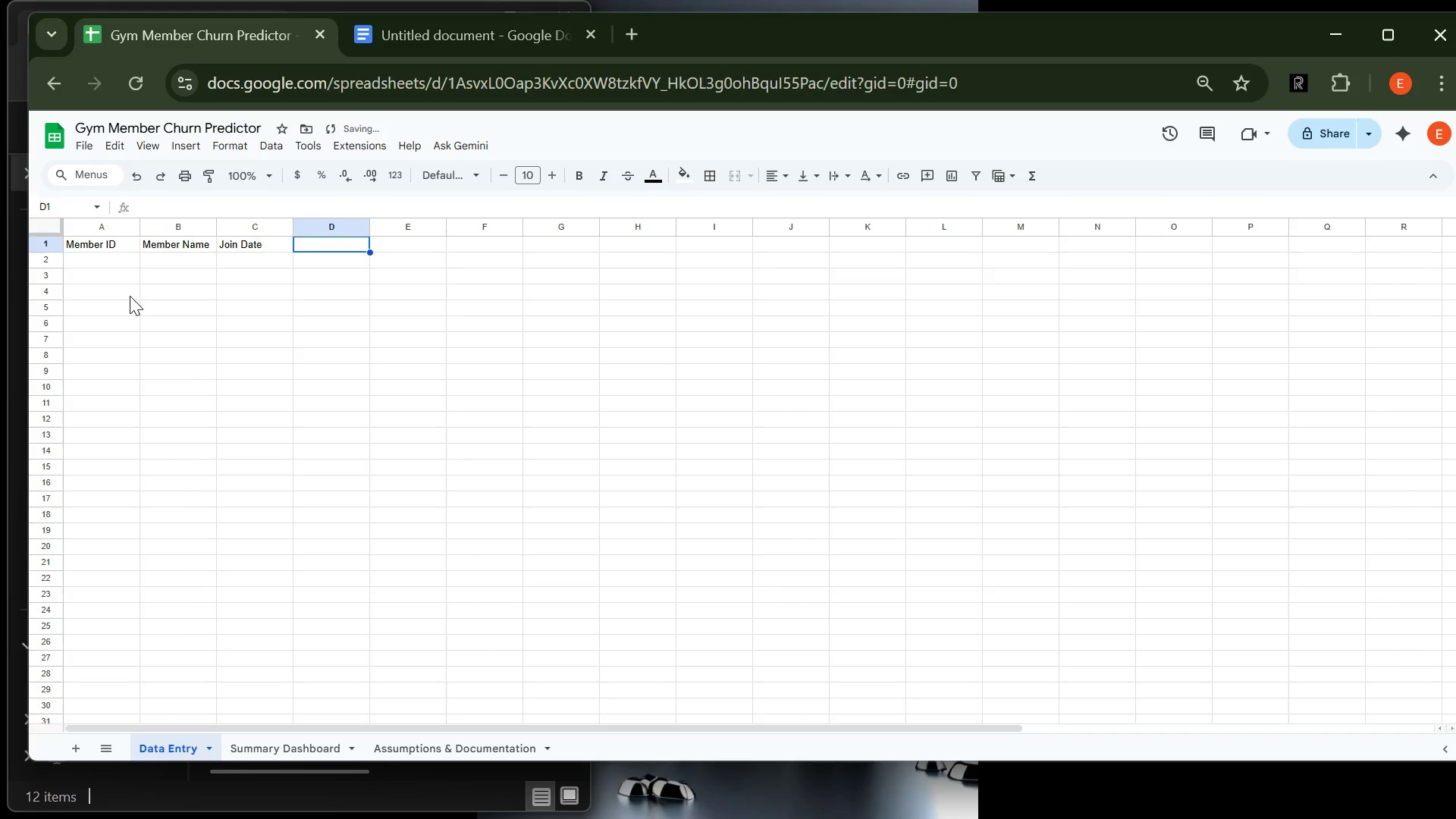 
type(Visits)
 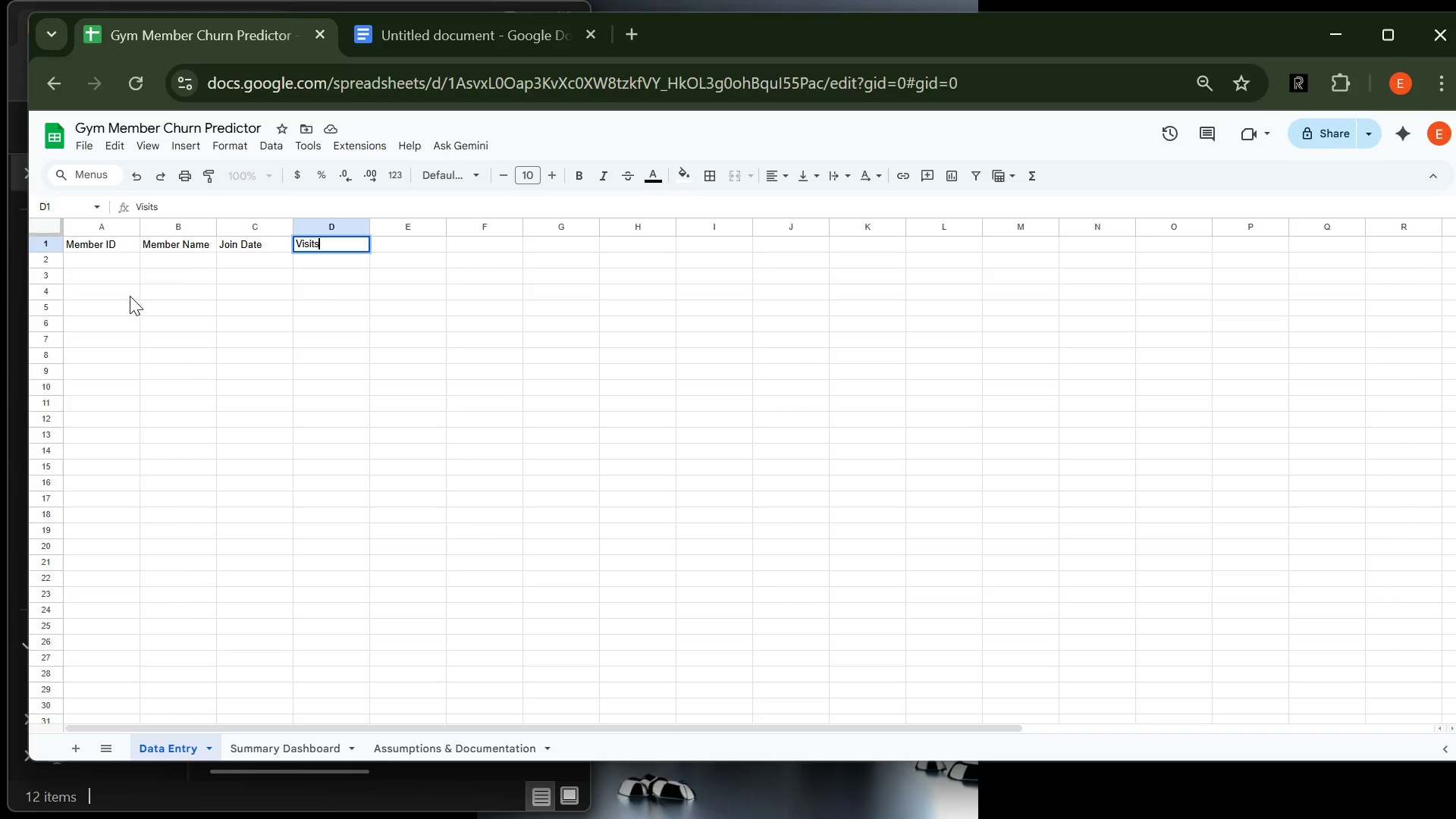 
hold_key(key=ShiftRight, duration=1.56)
 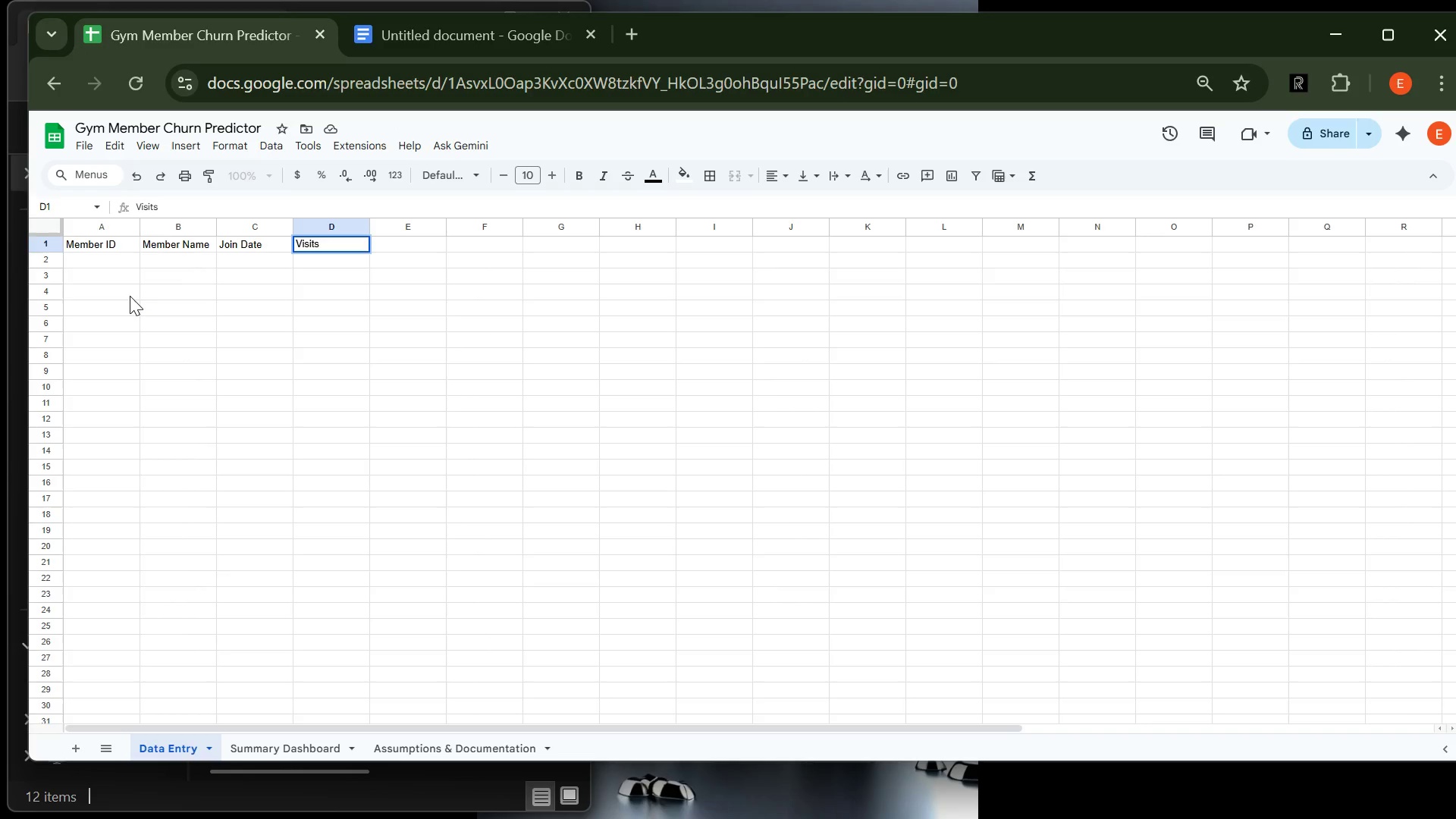 
hold_key(key=ShiftRight, duration=0.31)
 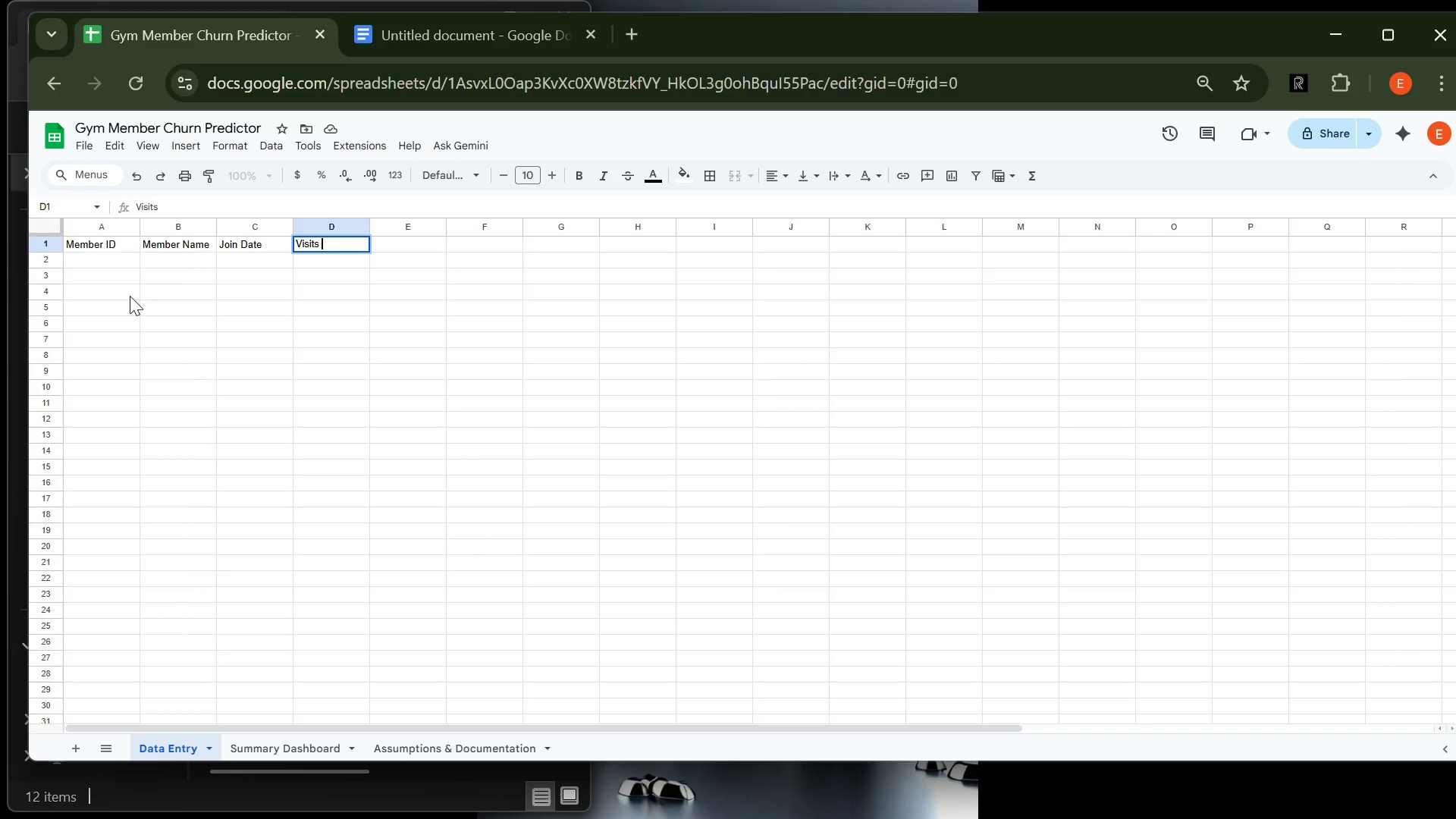 
type( (lat 3 monts)
key(Backspace)
type(hs))
 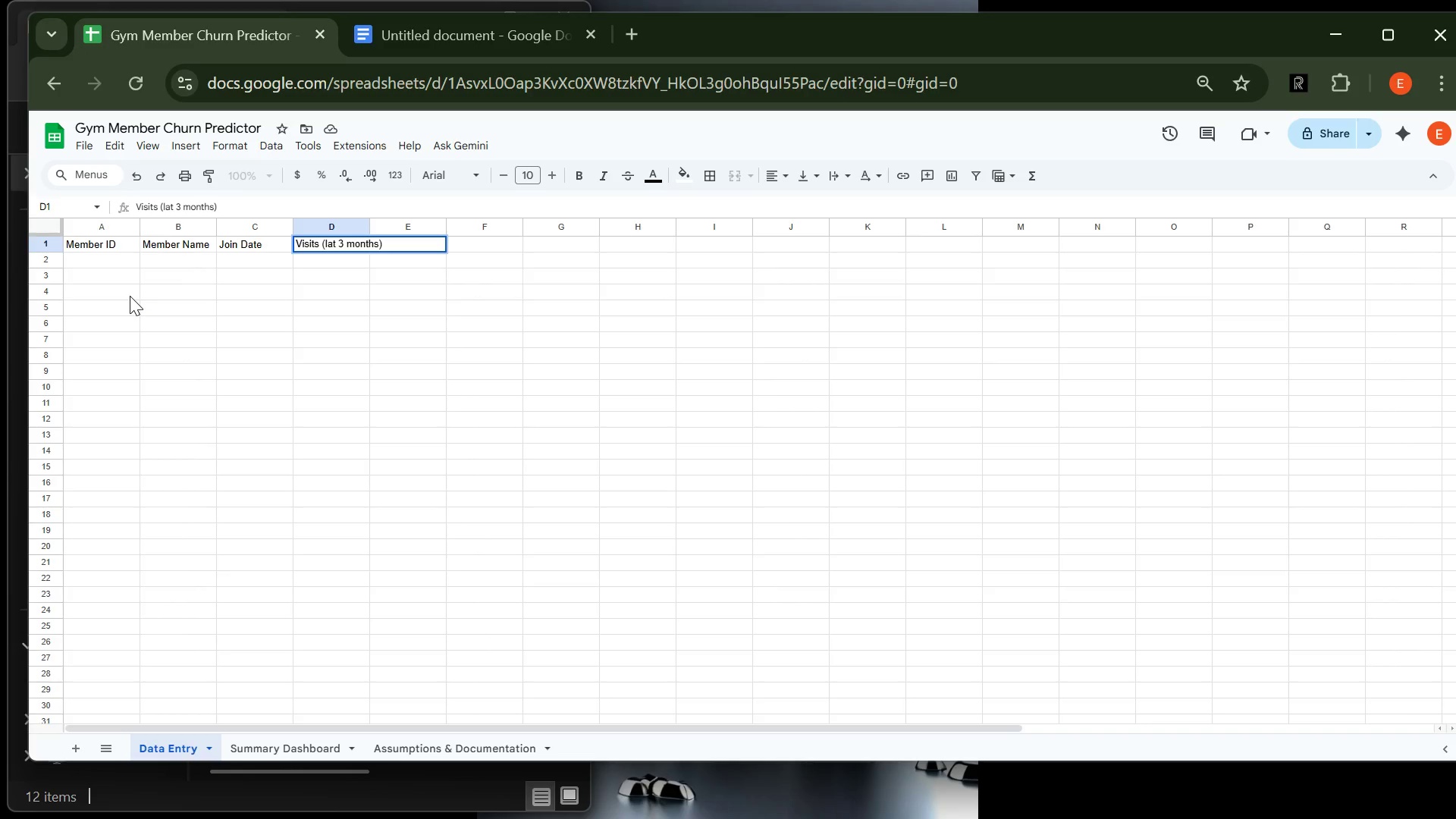 
left_click([338, 247])
 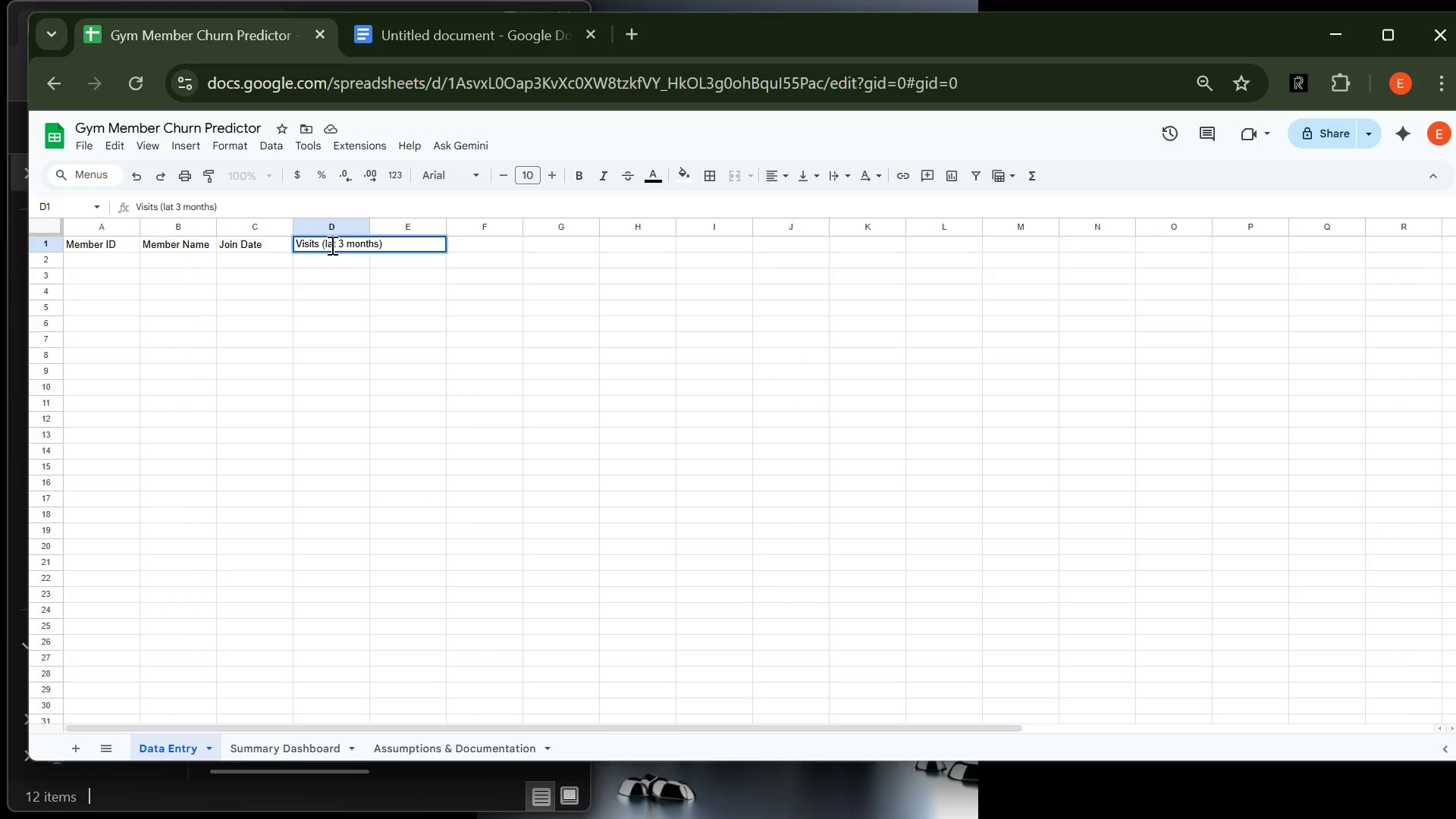 
left_click([331, 245])
 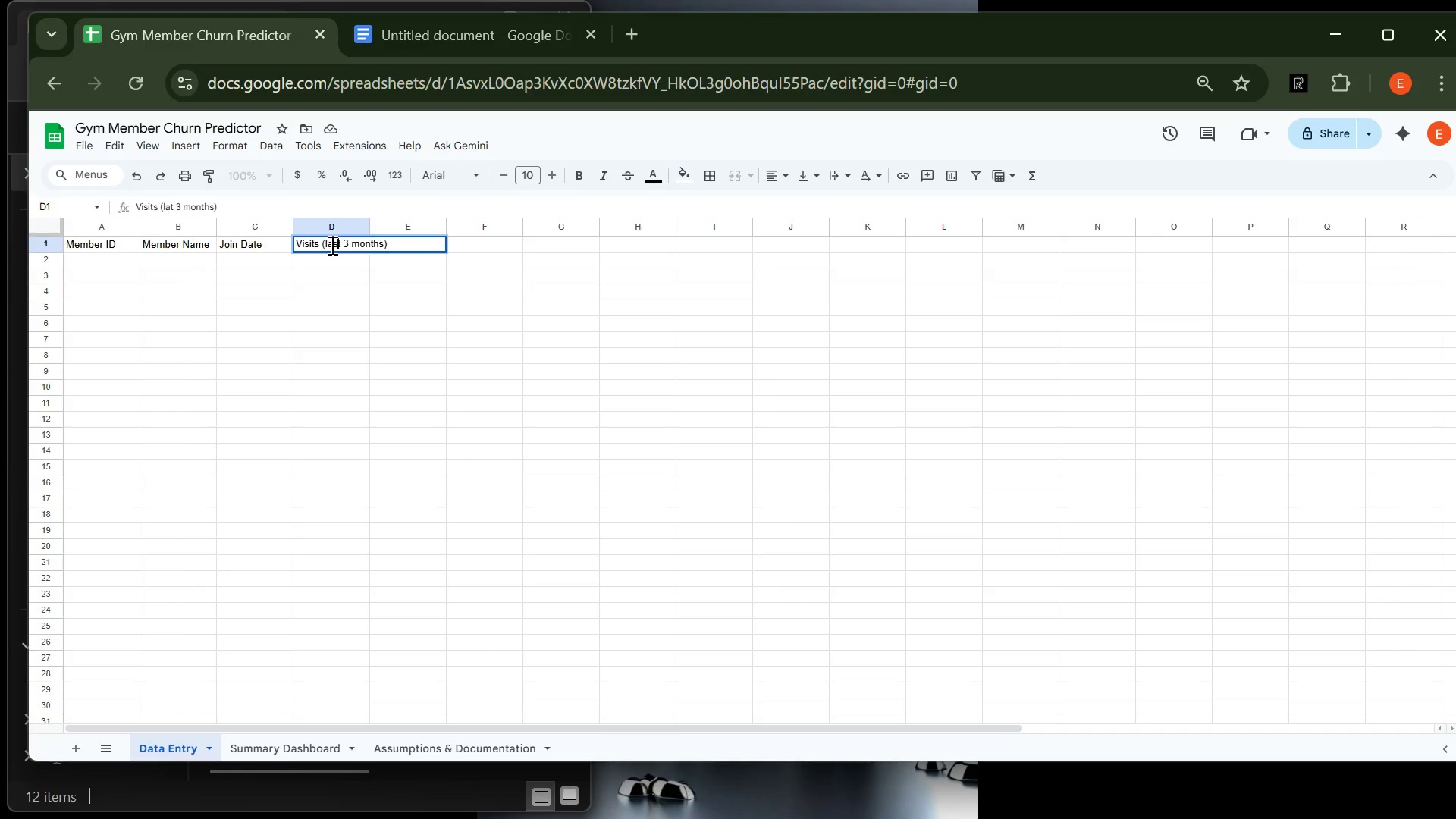 
key(S)
 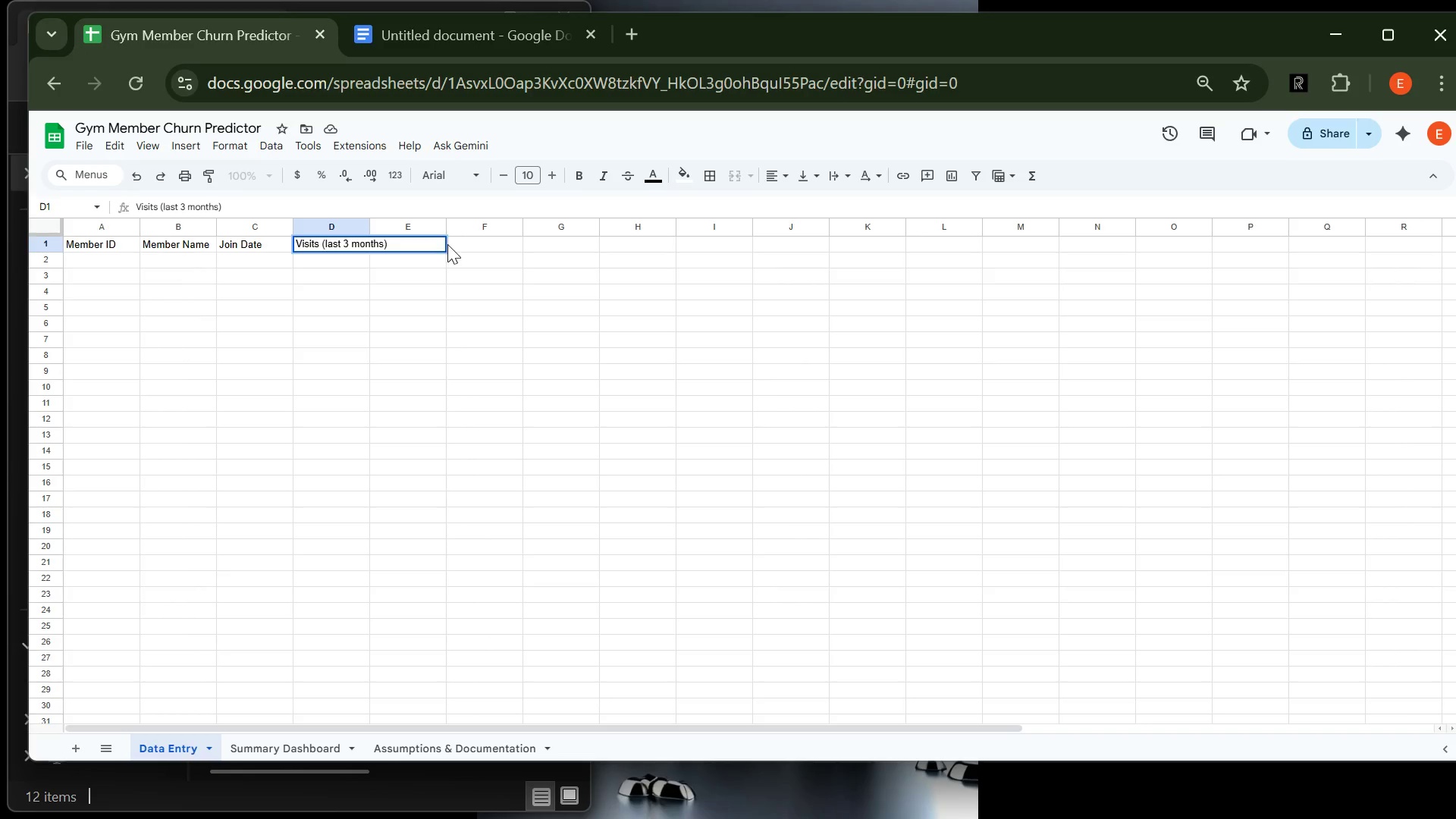 
key(Tab)
 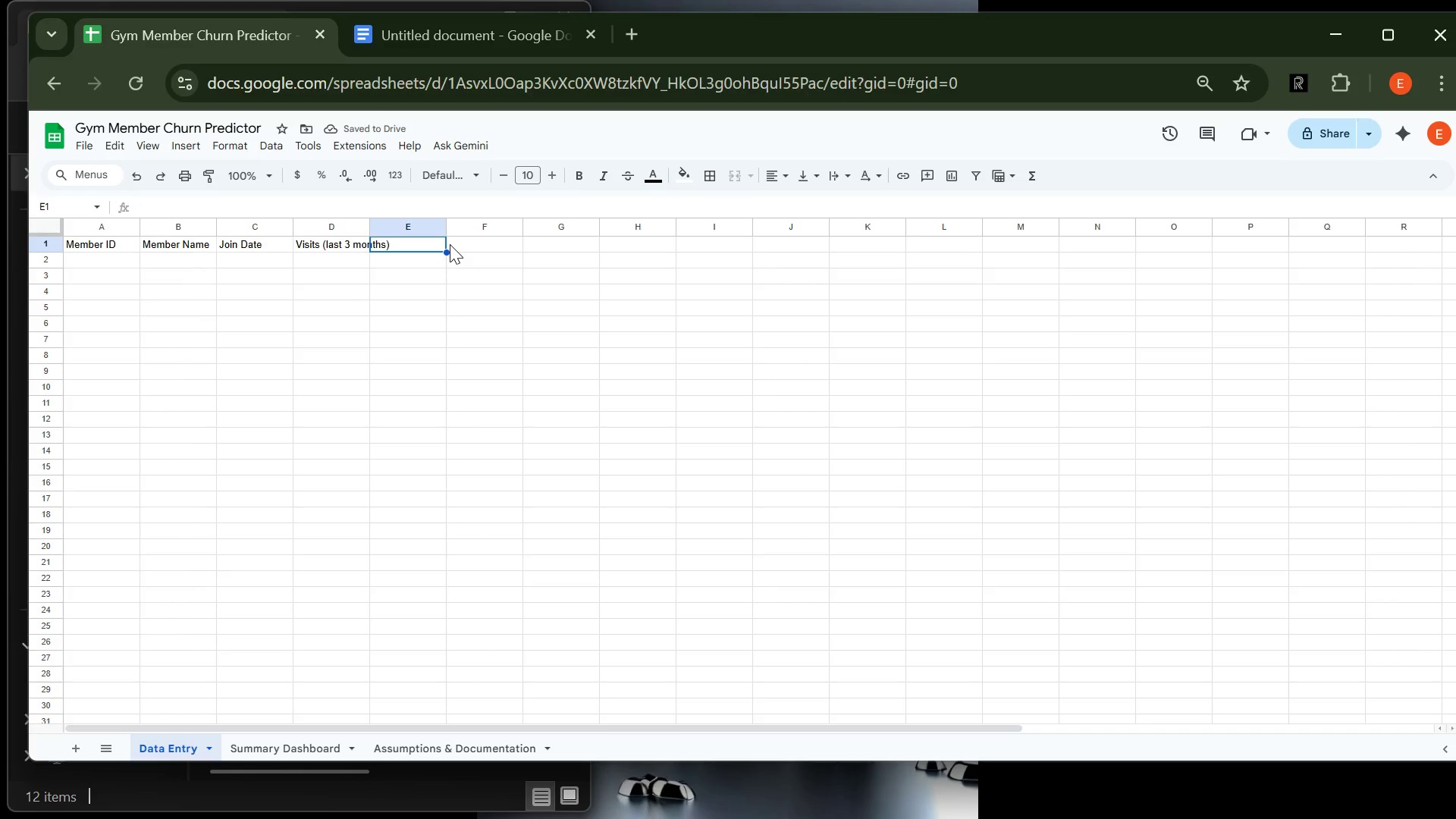 
type(Late Payments (last 6b )
key(Backspace)
key(Backspace)
type( months))
key(Tab)
 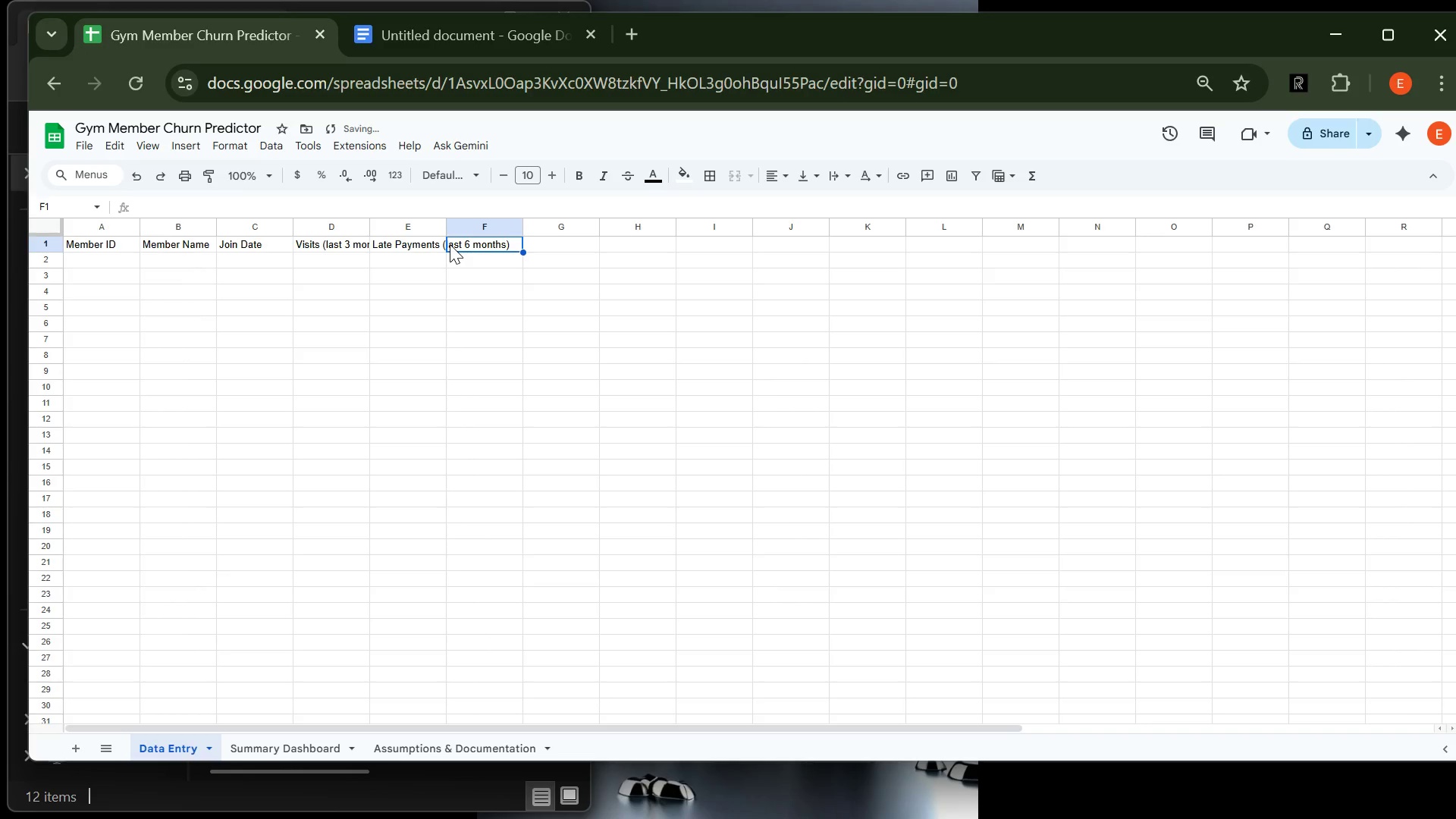 
type(Support t)
key(Backspace)
type(Tickets (L)
key(Backspace)
type(LST )
key(Backspace)
key(Backspace)
key(Backspace)
key(Backspace)
type(last )
 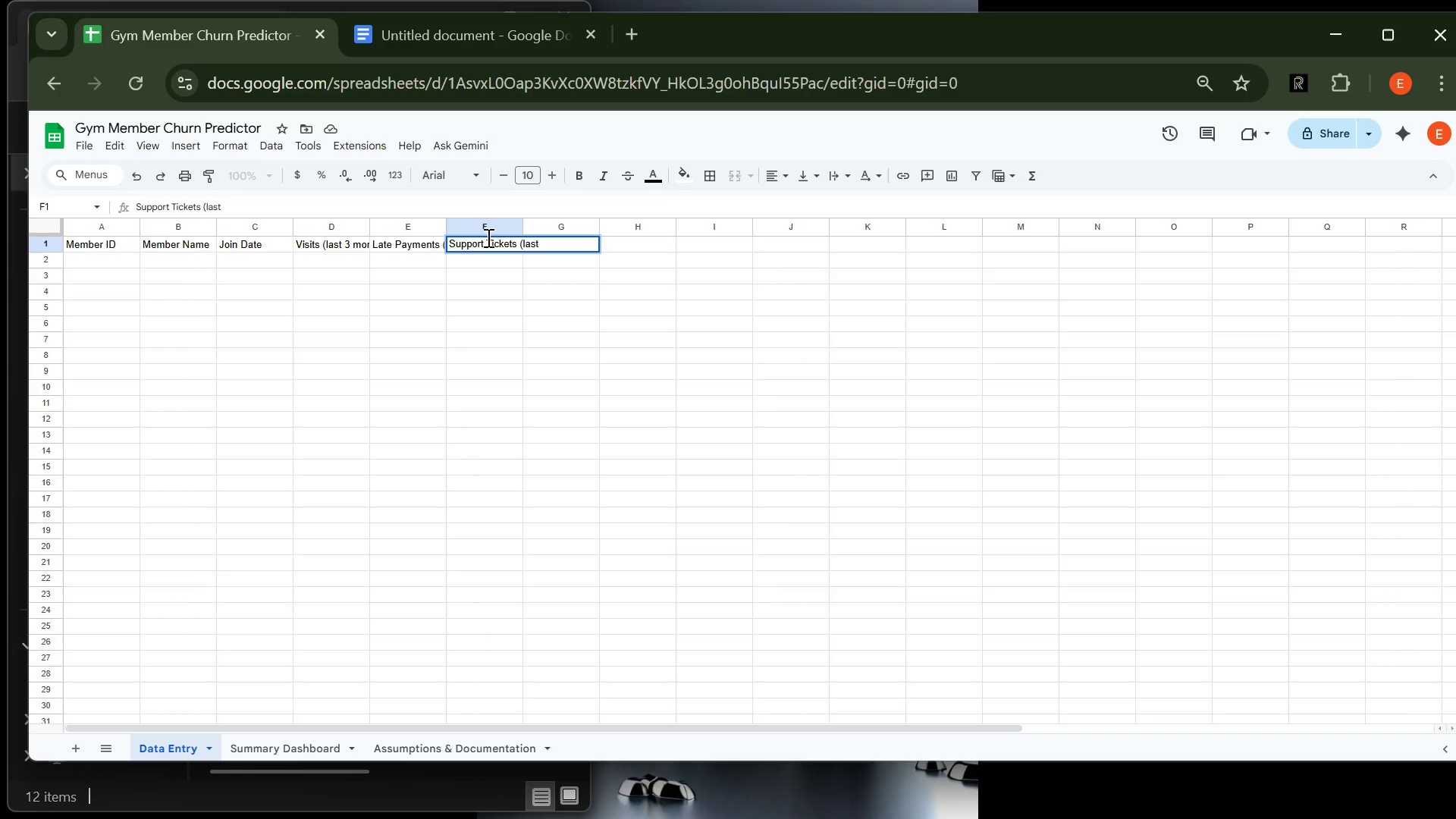 
type(3 months))
 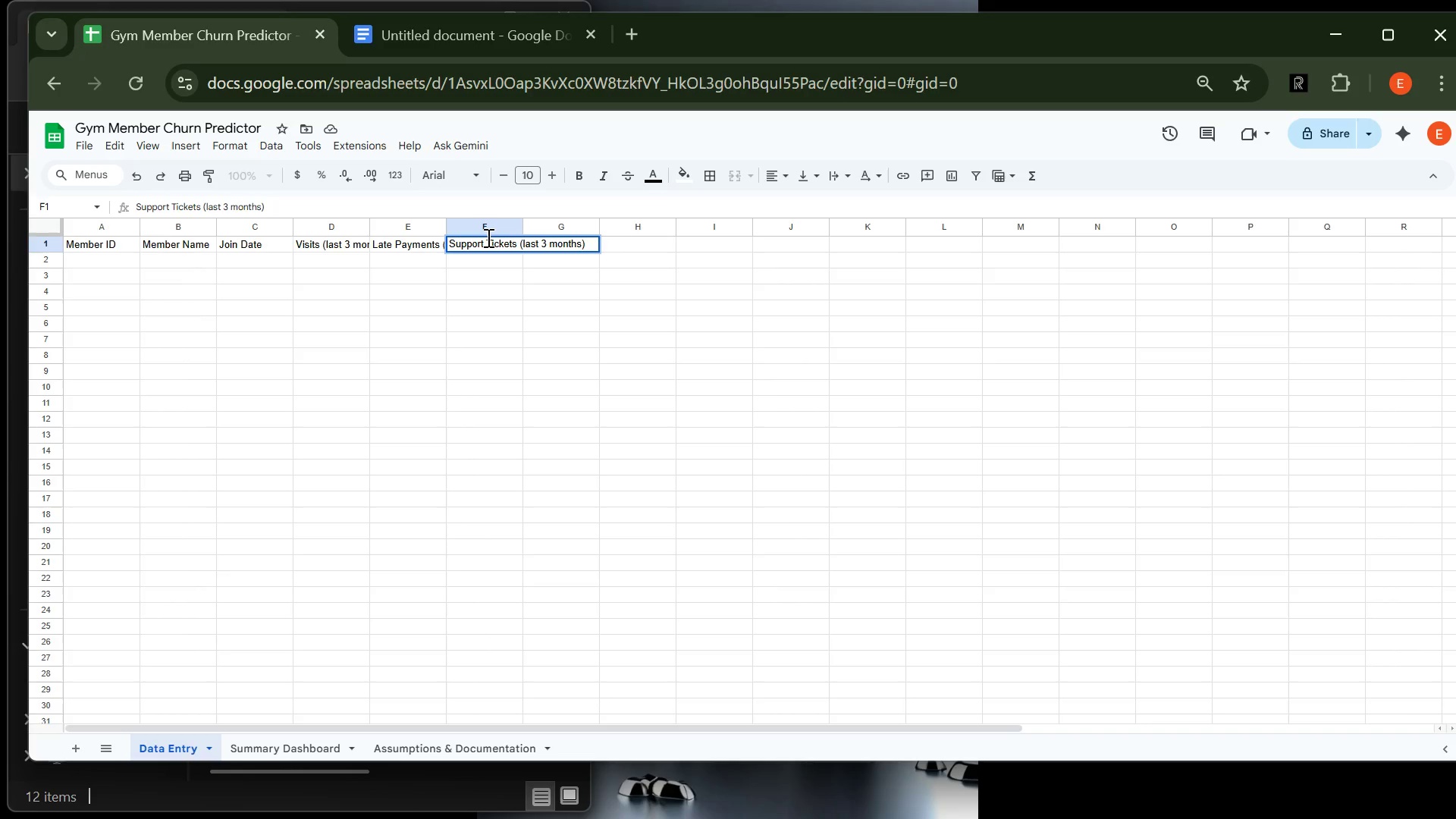 
wait(5.22)
 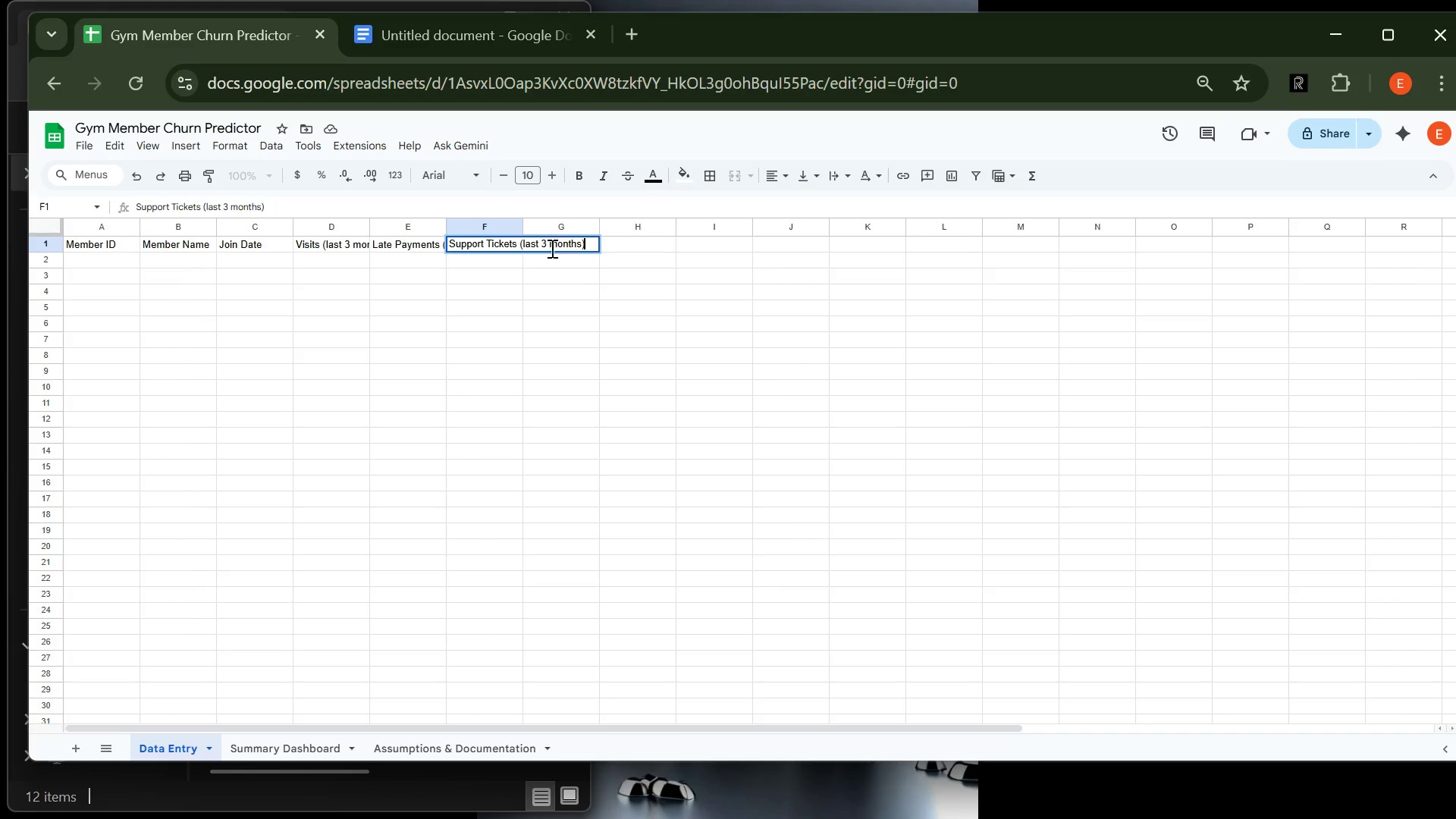 
double_click([447, 229])
 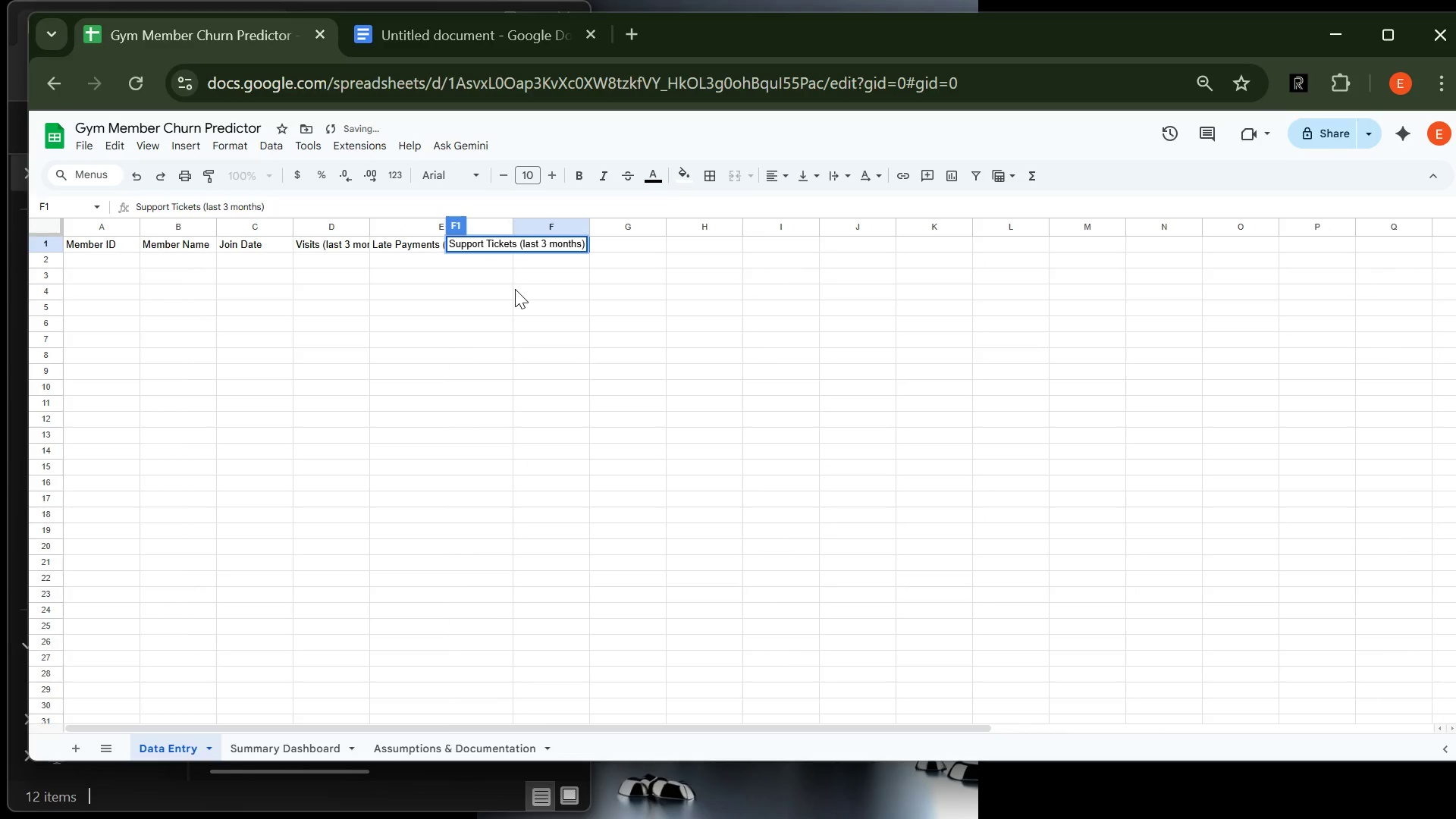 
left_click([515, 289])
 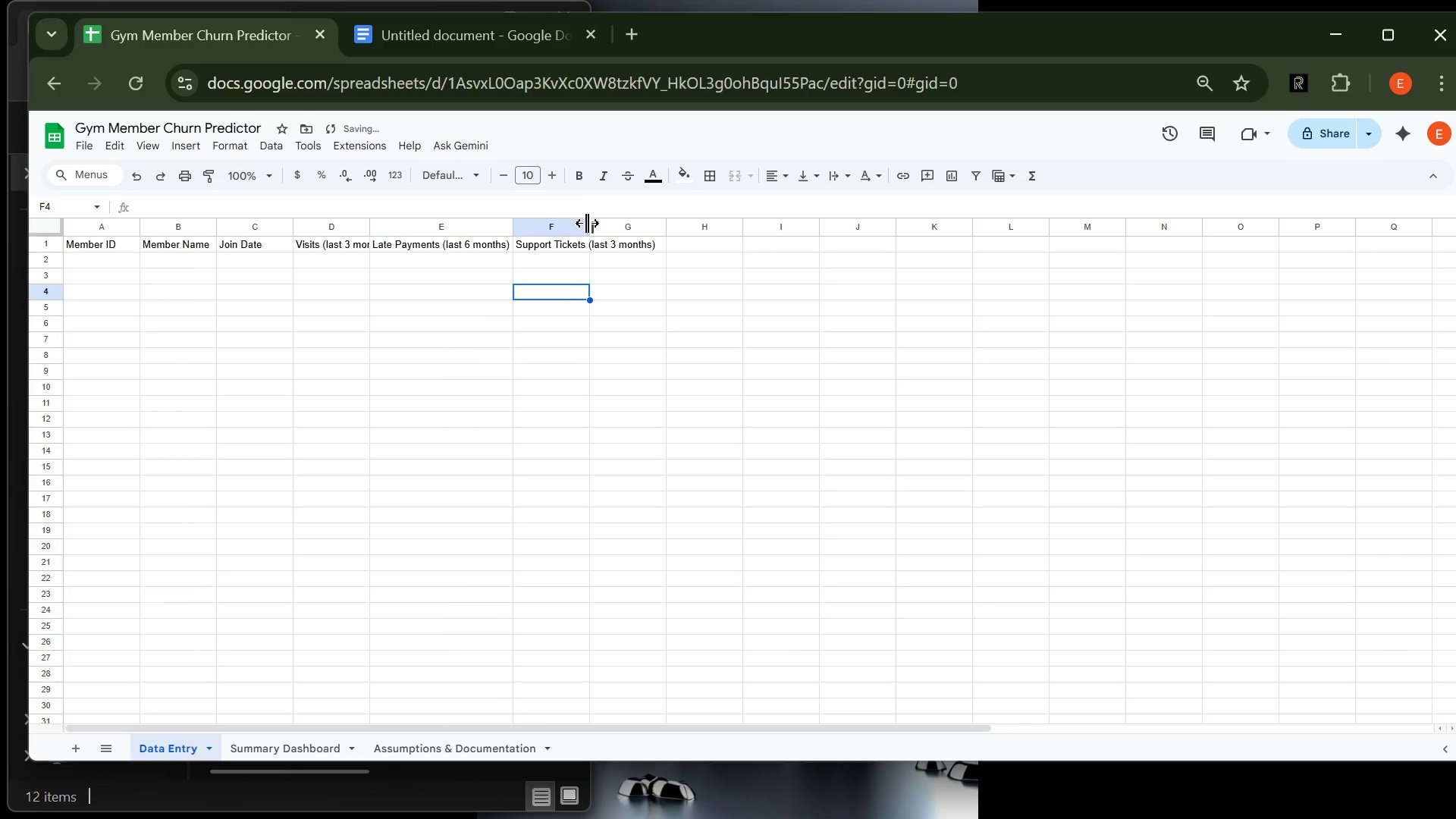 
double_click([587, 224])
 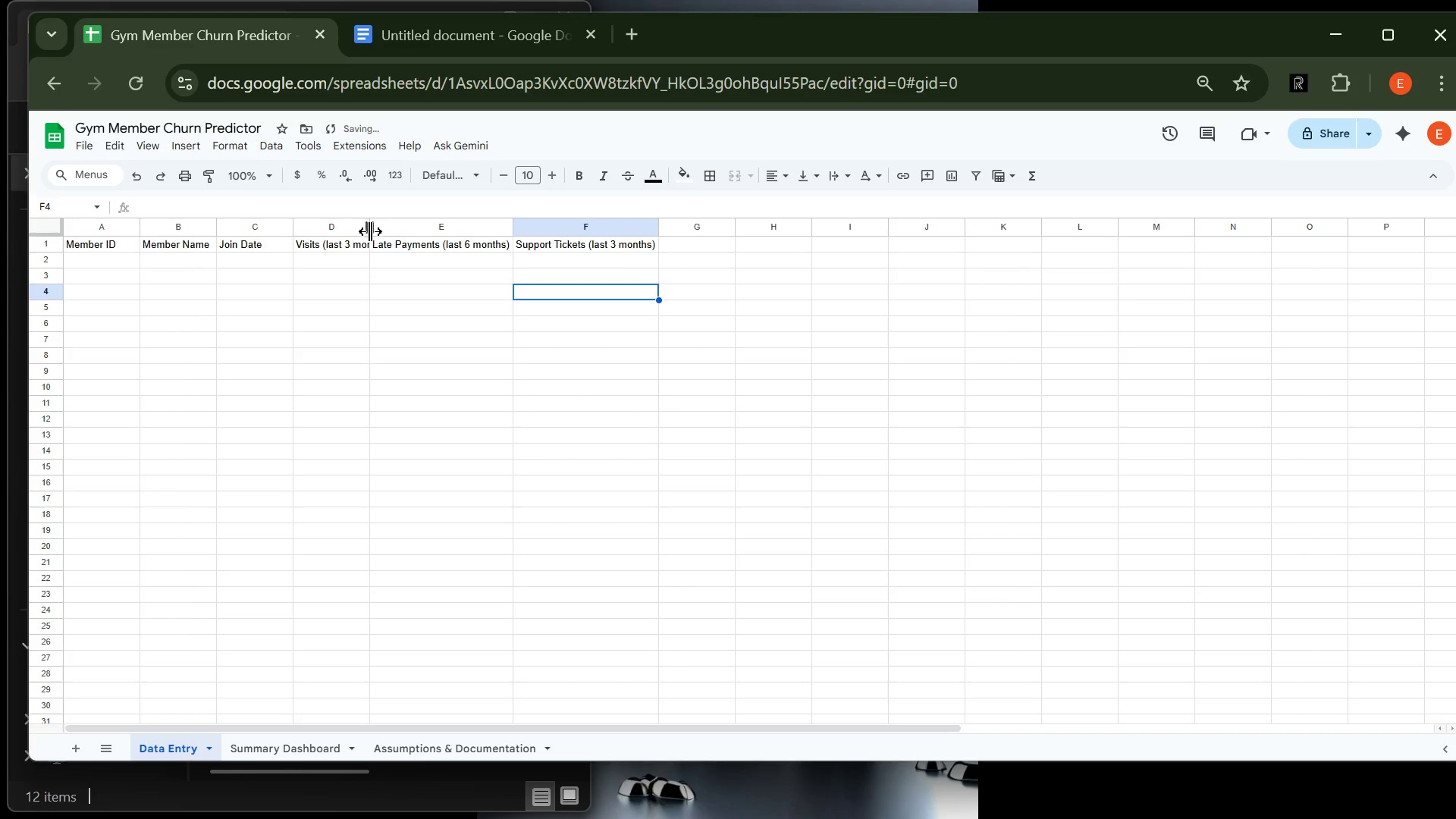 
double_click([370, 231])
 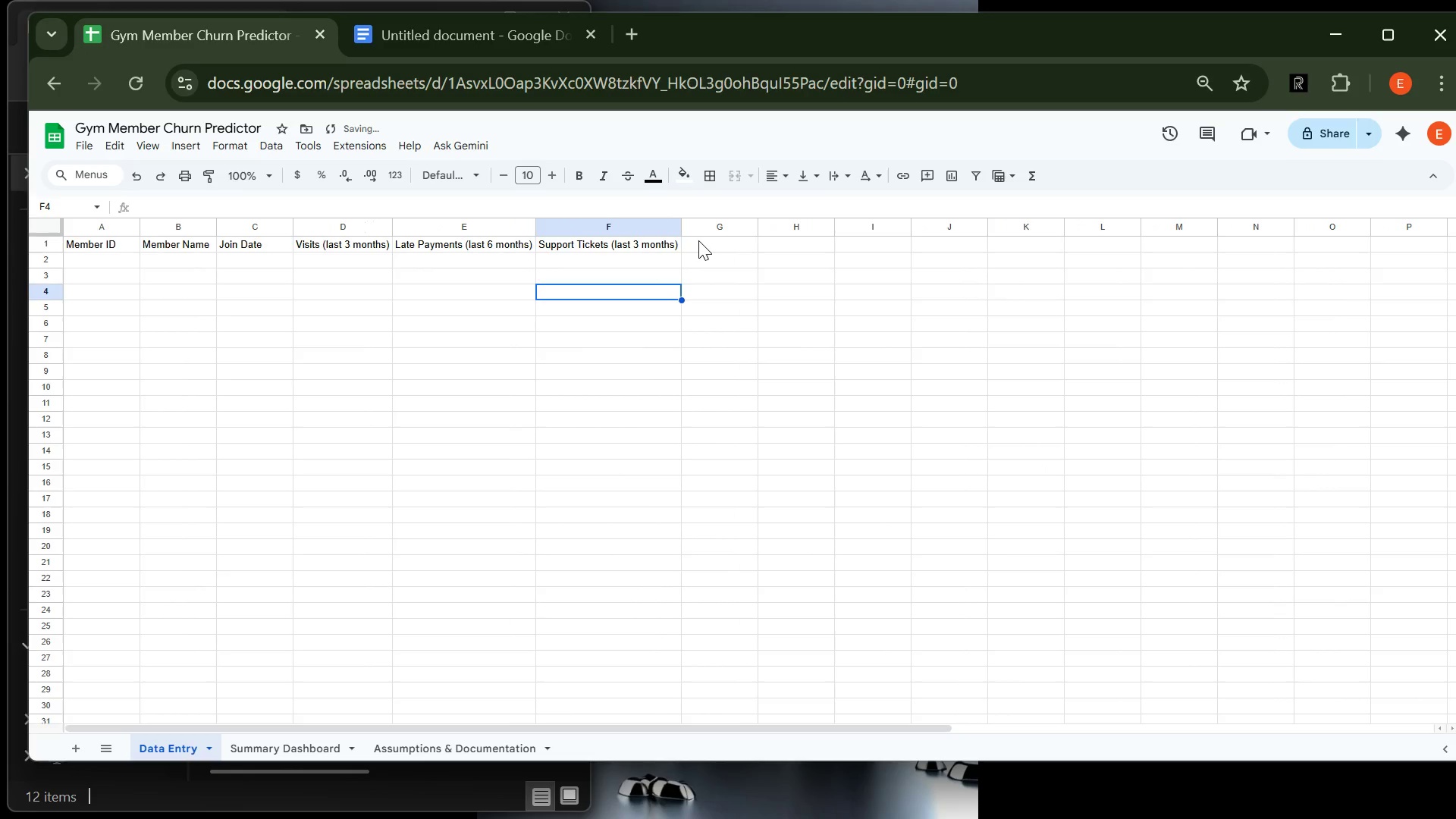 
left_click([698, 241])
 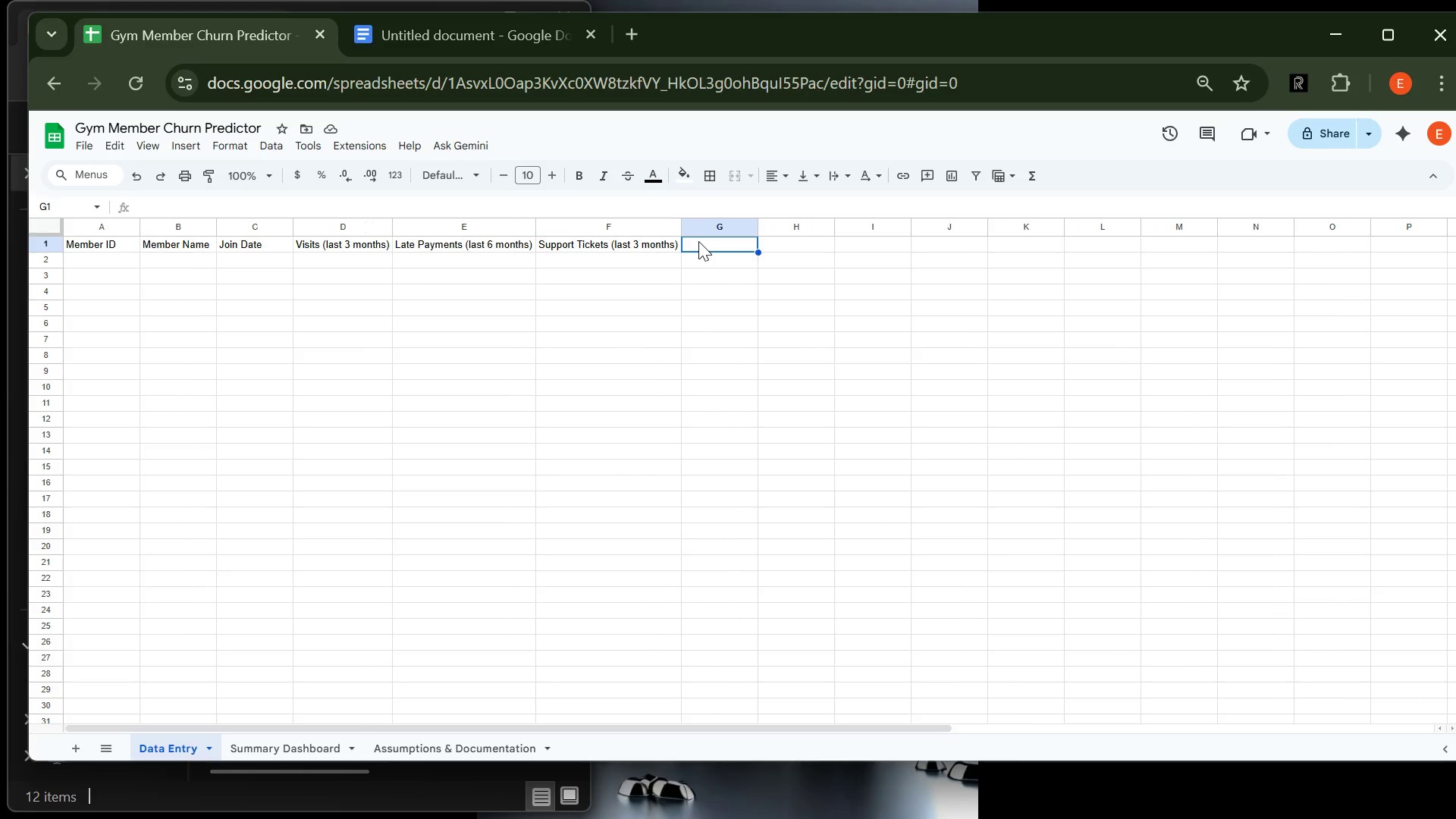 
type(Last payment Date )
key(Tab)
type(Monthl )
key(Backspace)
type(y Fee)
key(Tab)
 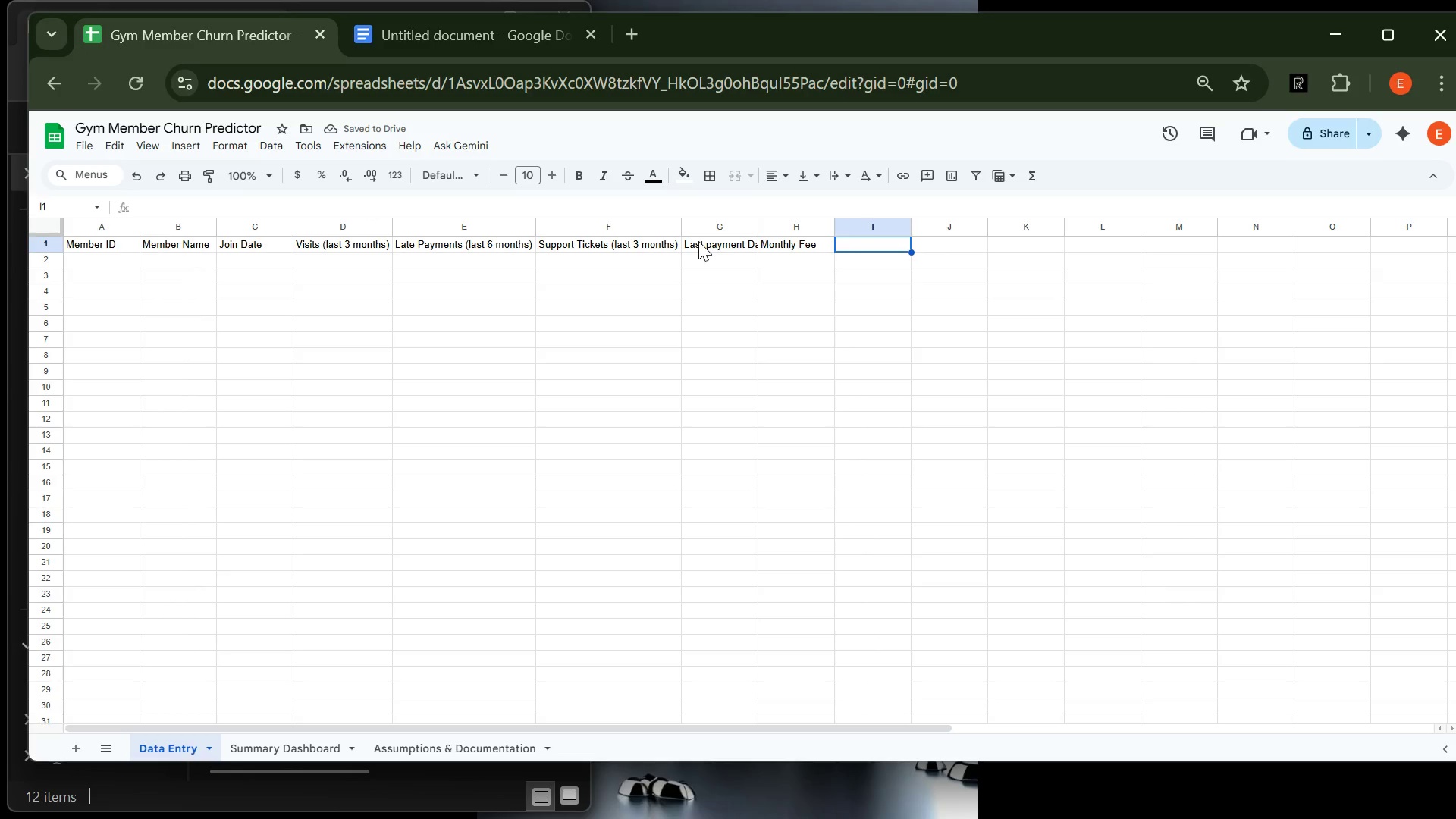 
type(Membership Status)
key(Tab)
 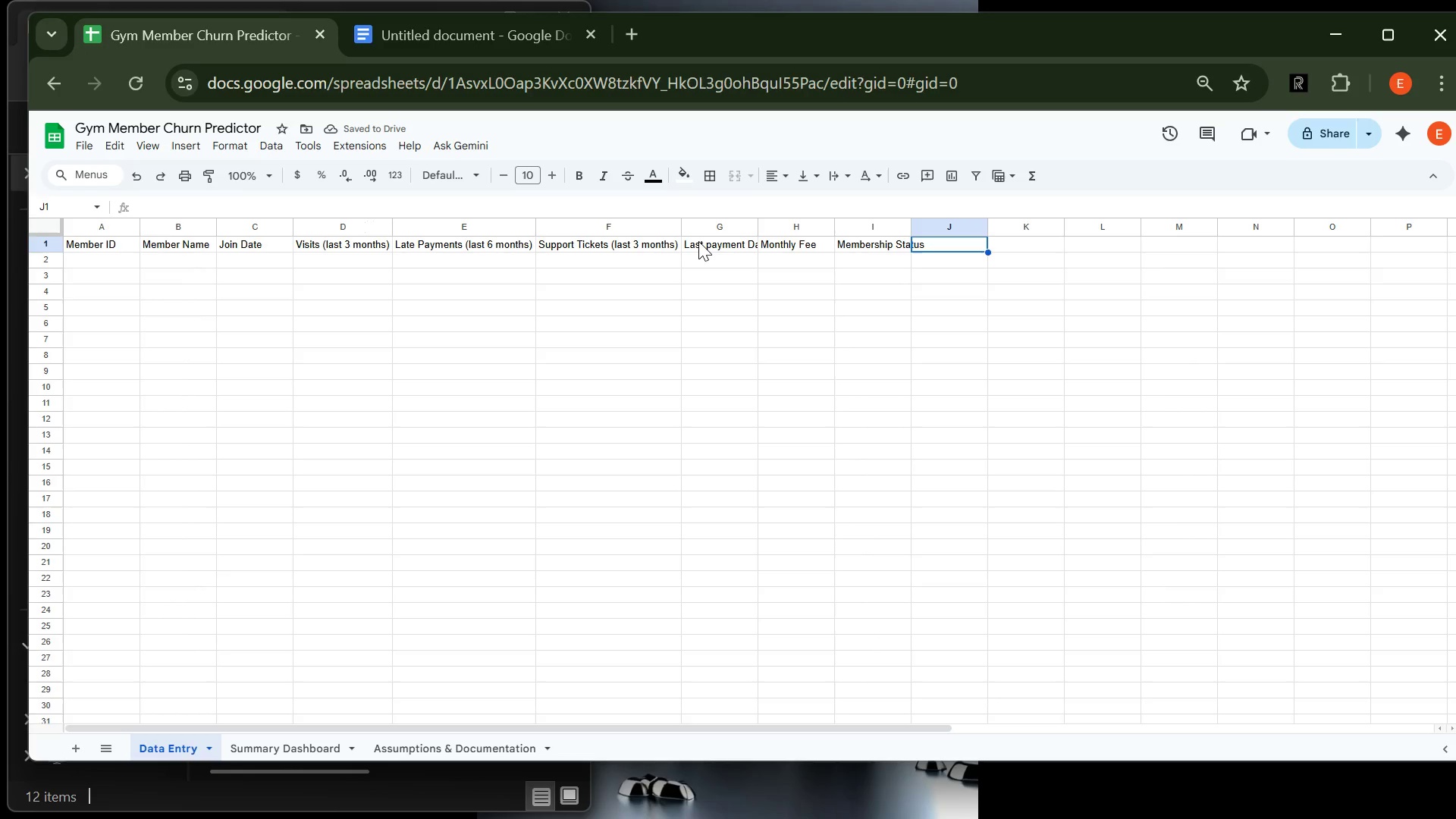 
type(LowActivity? (Indicator))
key(Tab)
 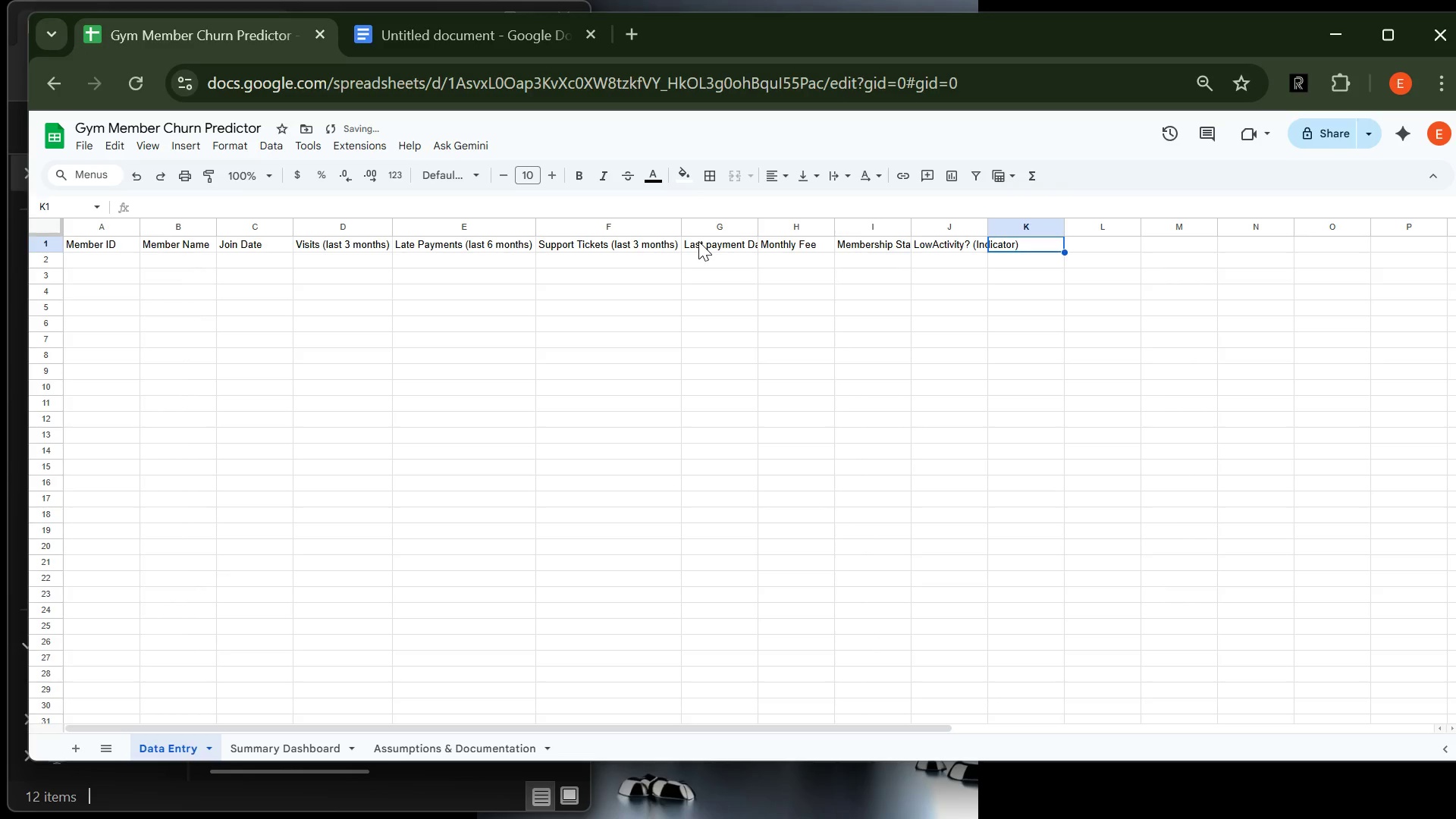 
type(LatePayment? (Indicator))
key(Tab)
type(HighSupport? (Indicator)
 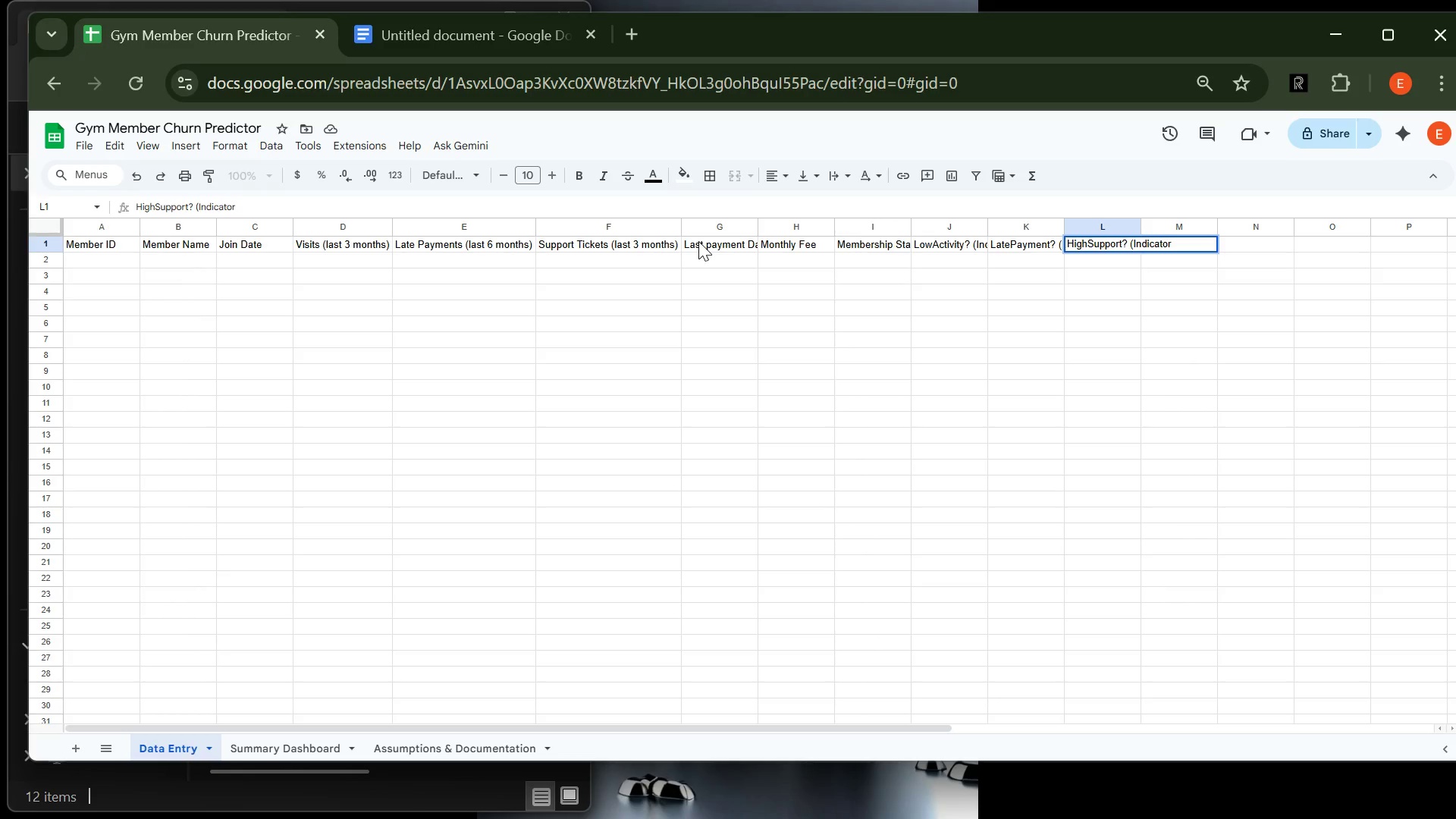 
type())
key(Tab)
type(Risk Sci)
key(Backspace)
type(ore )
key(Tab)
type(Risk Leb)
key(Backspace)
type(vel )
key(Tab)
type(Notes )
 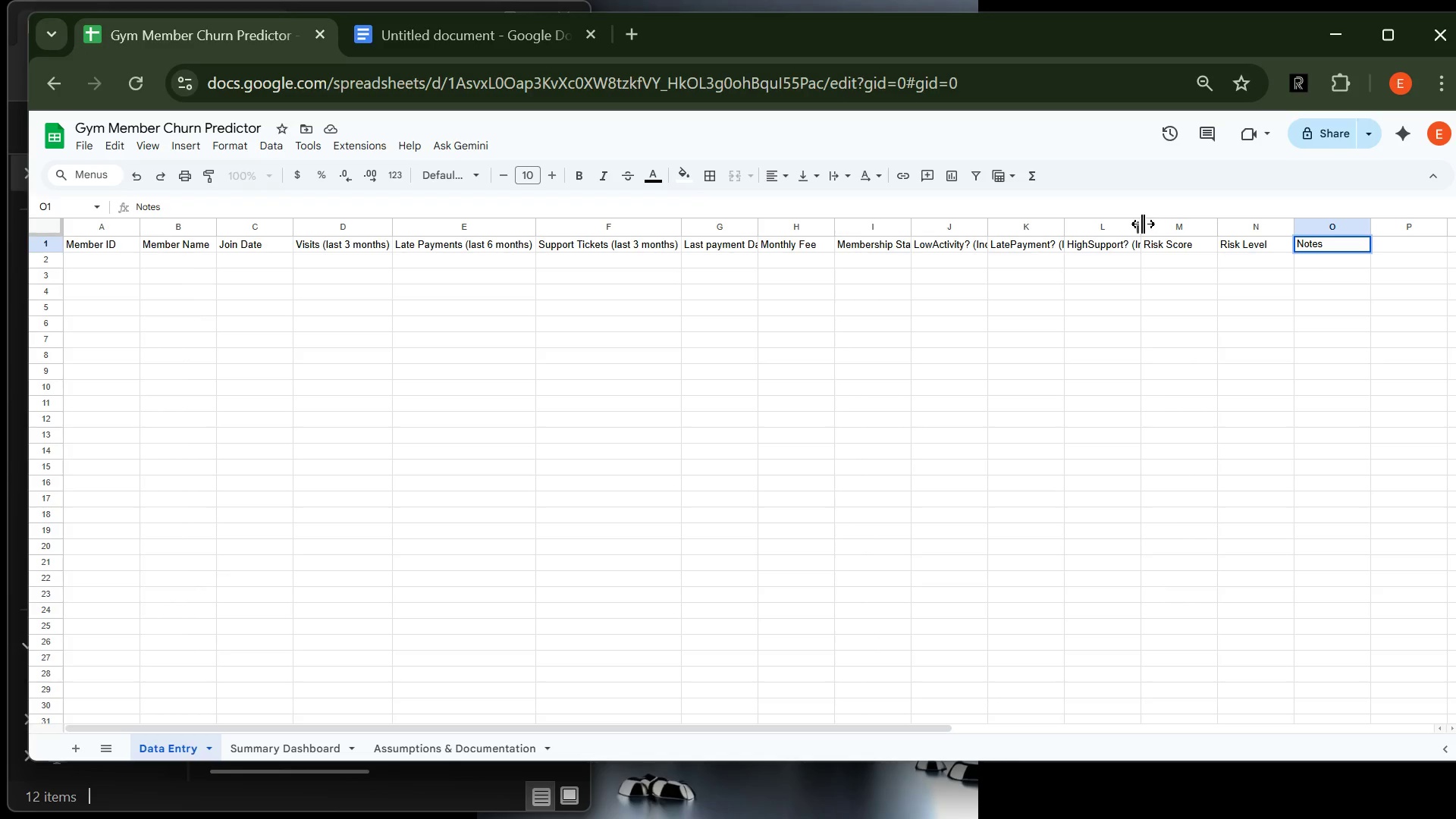 
double_click([1143, 224])
 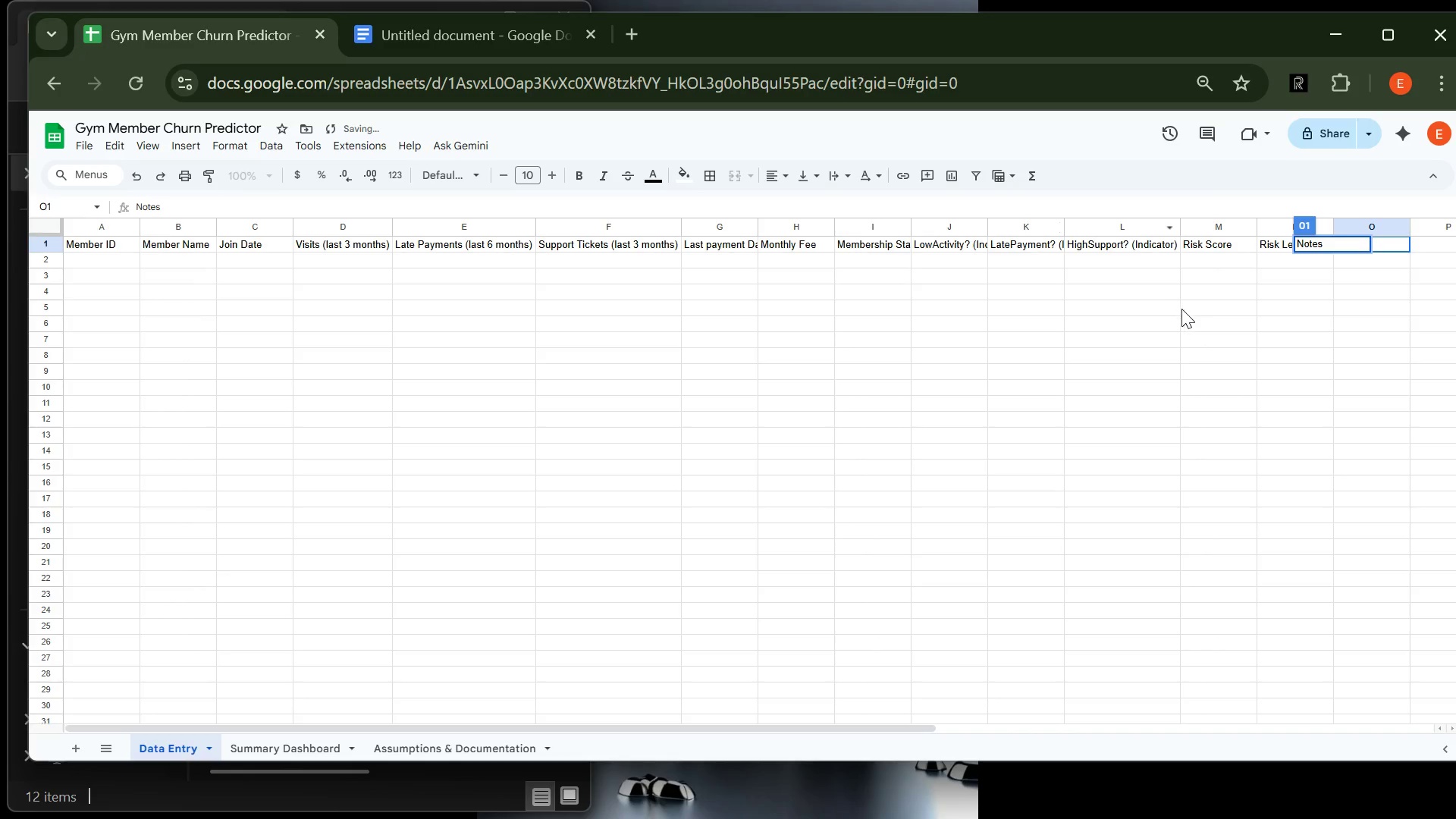 
left_click([1225, 315])
 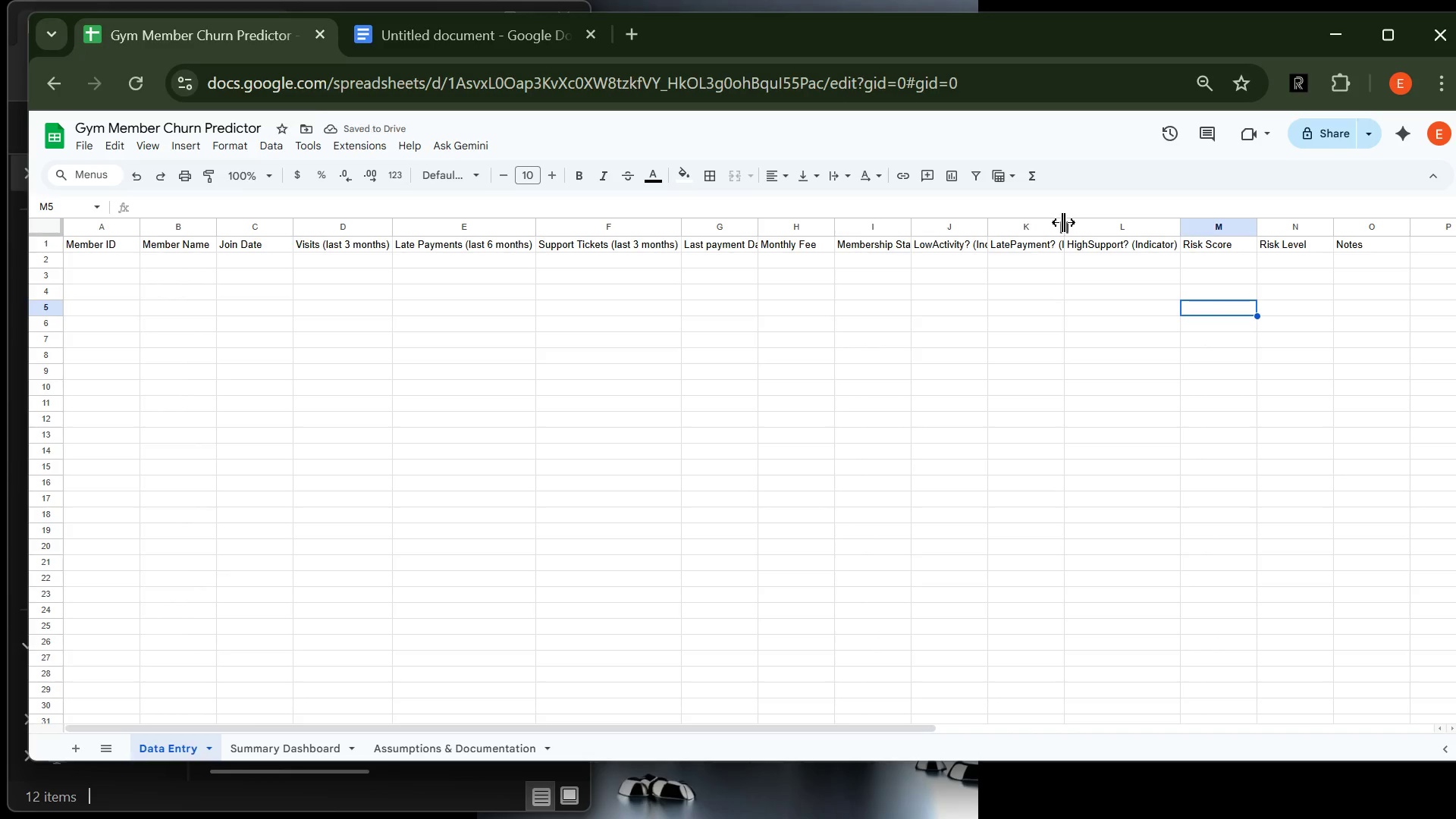 
double_click([1063, 222])
 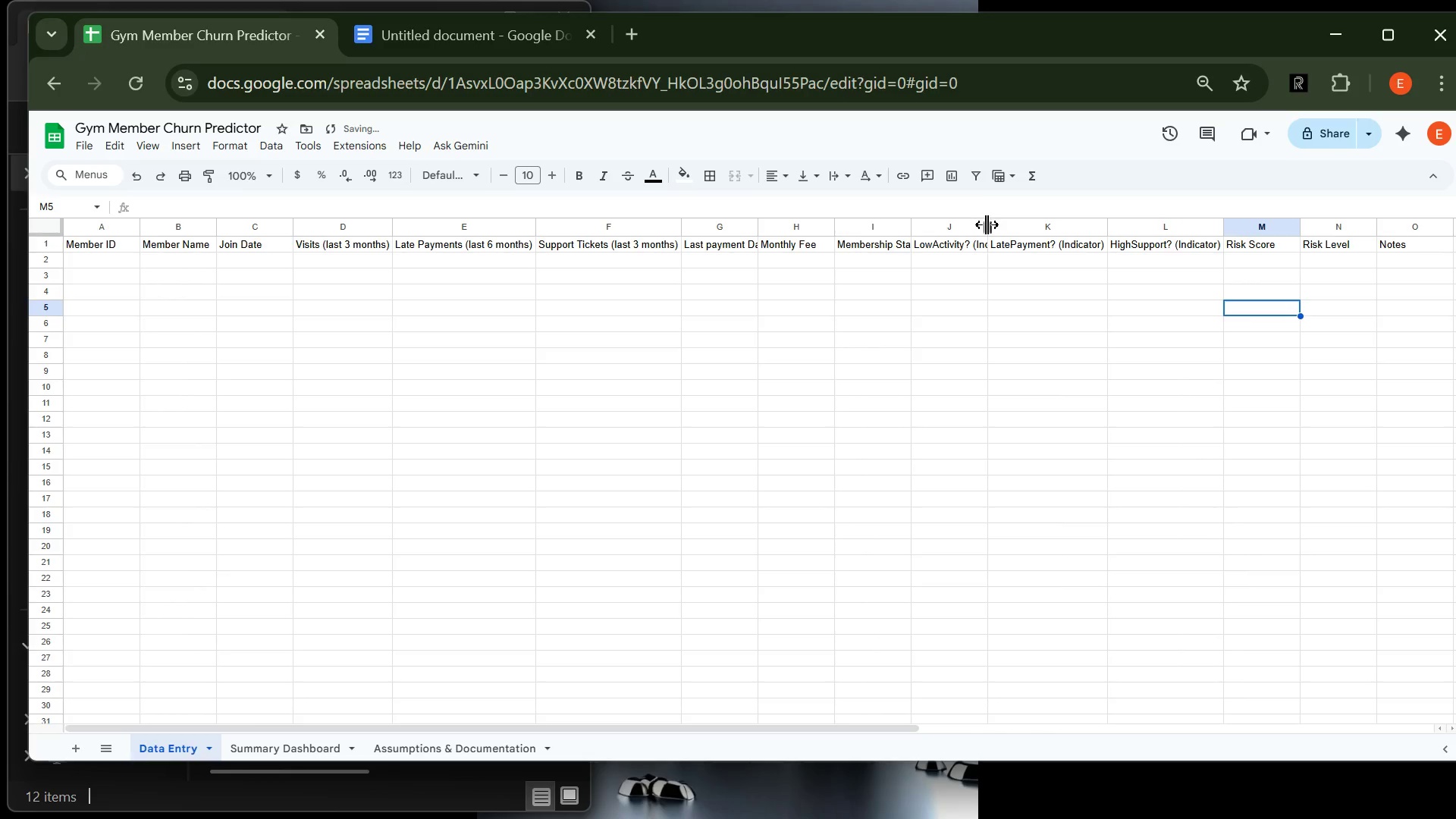 
double_click([987, 224])
 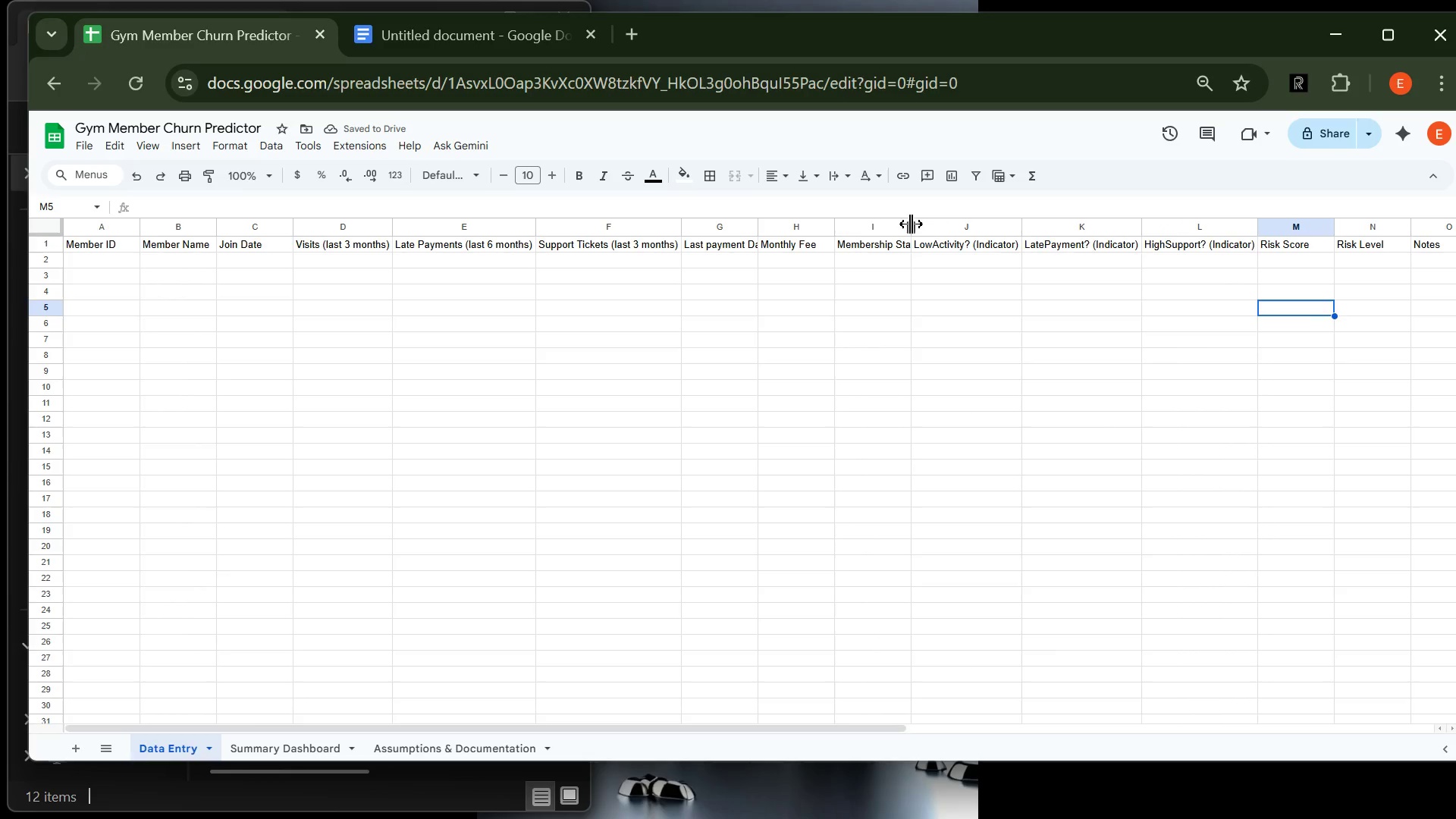 
double_click([911, 224])
 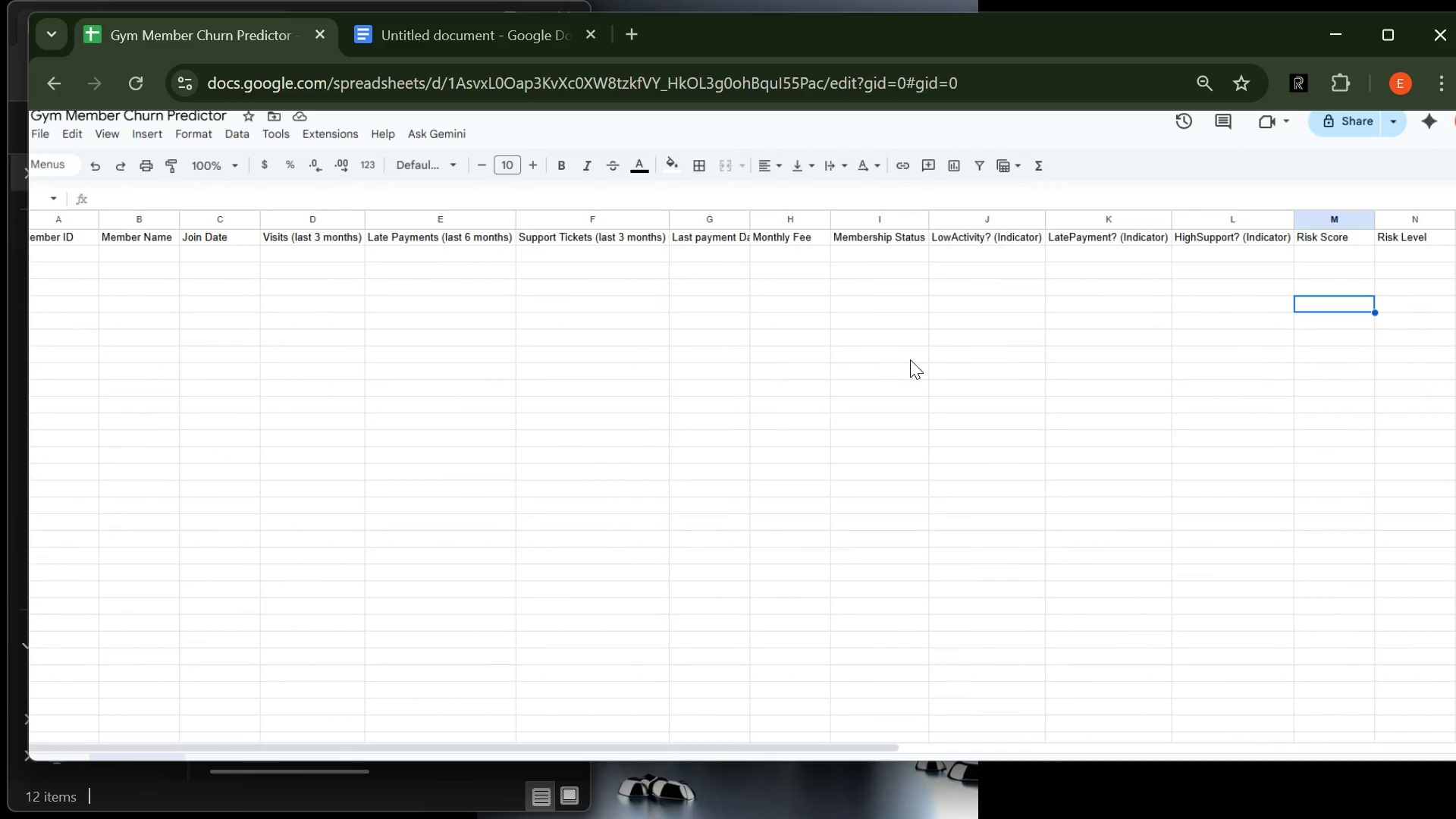 
wait(12.69)
 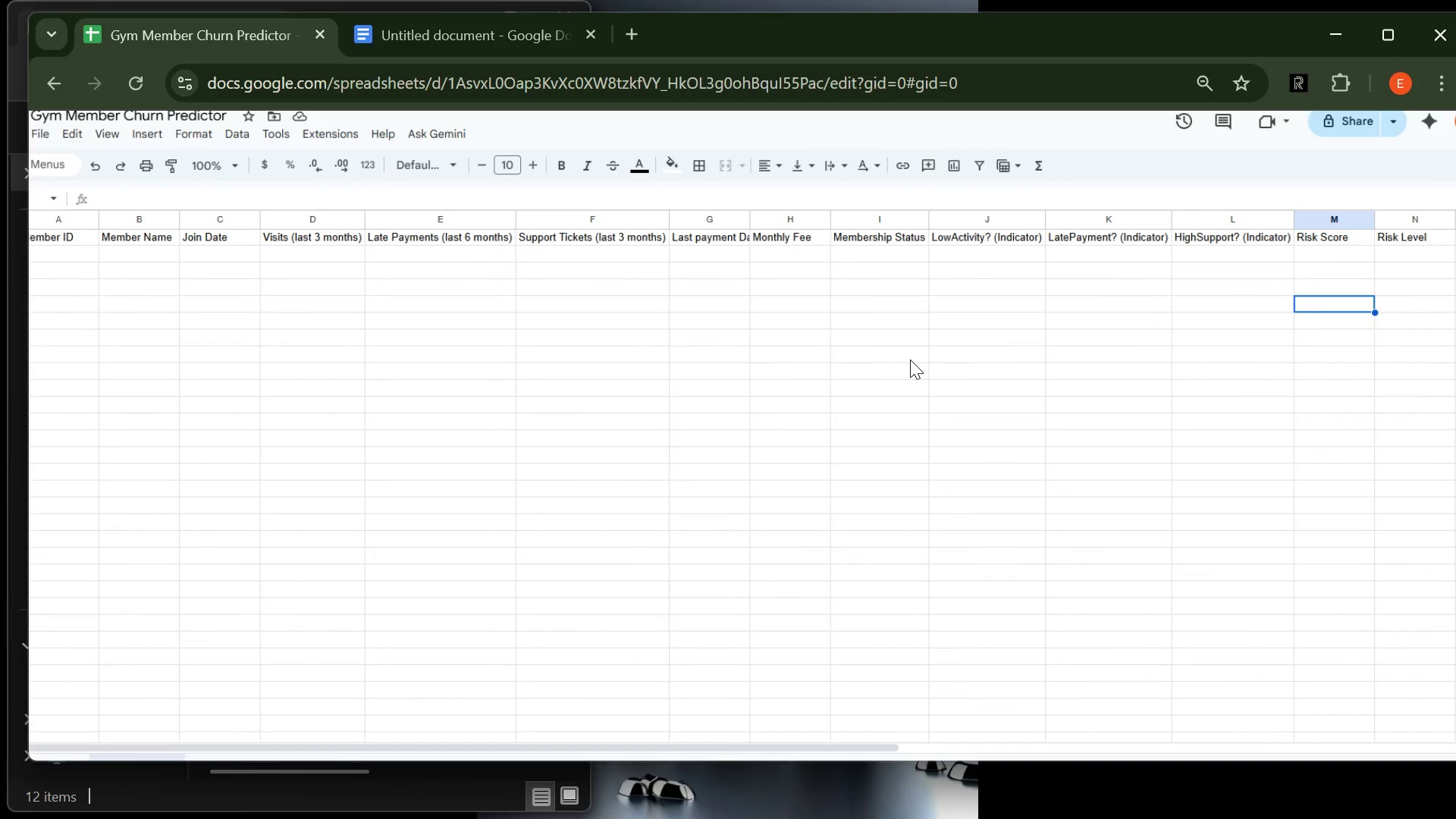 
double_click([752, 221])
 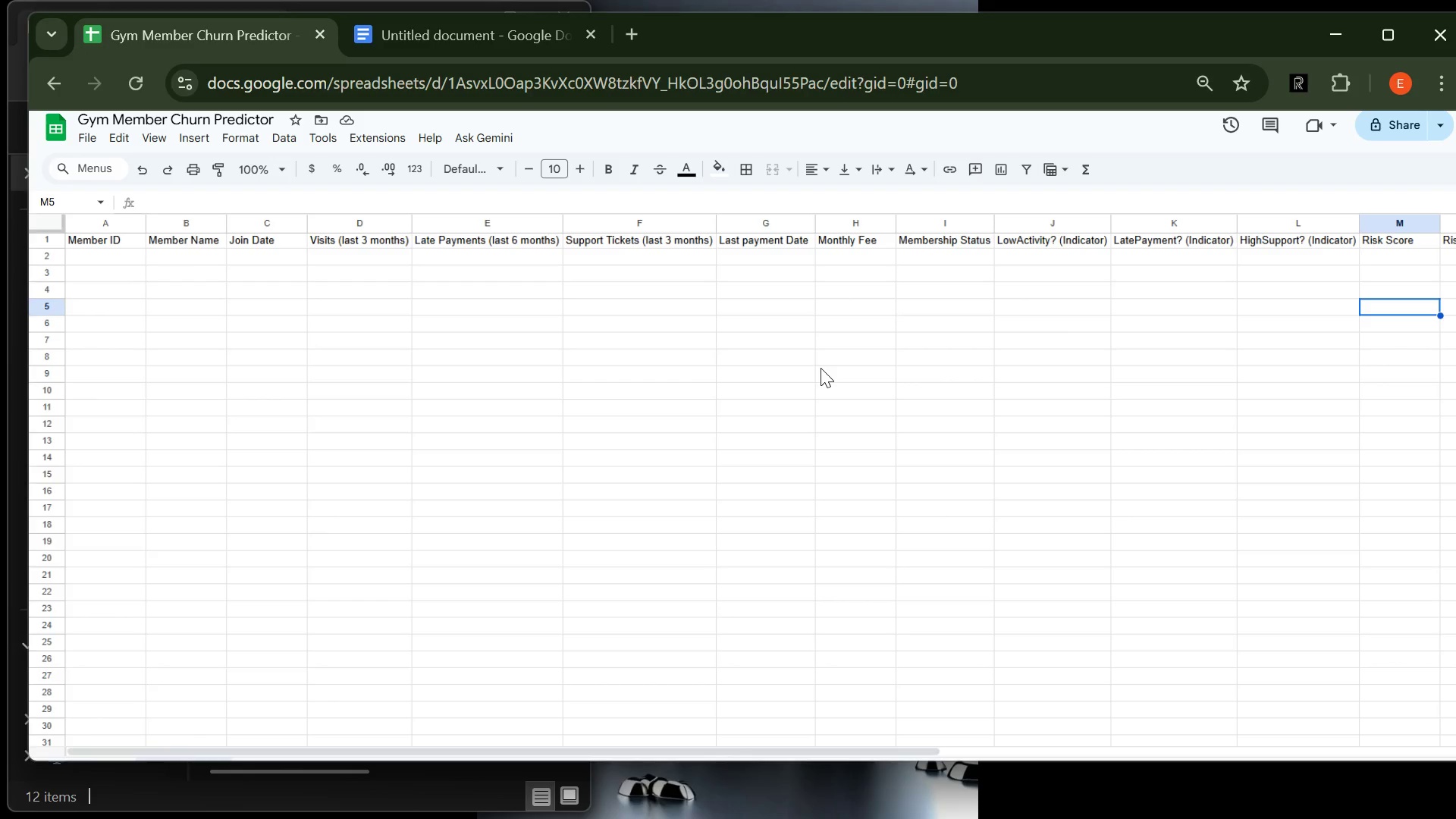 
wait(48.43)
 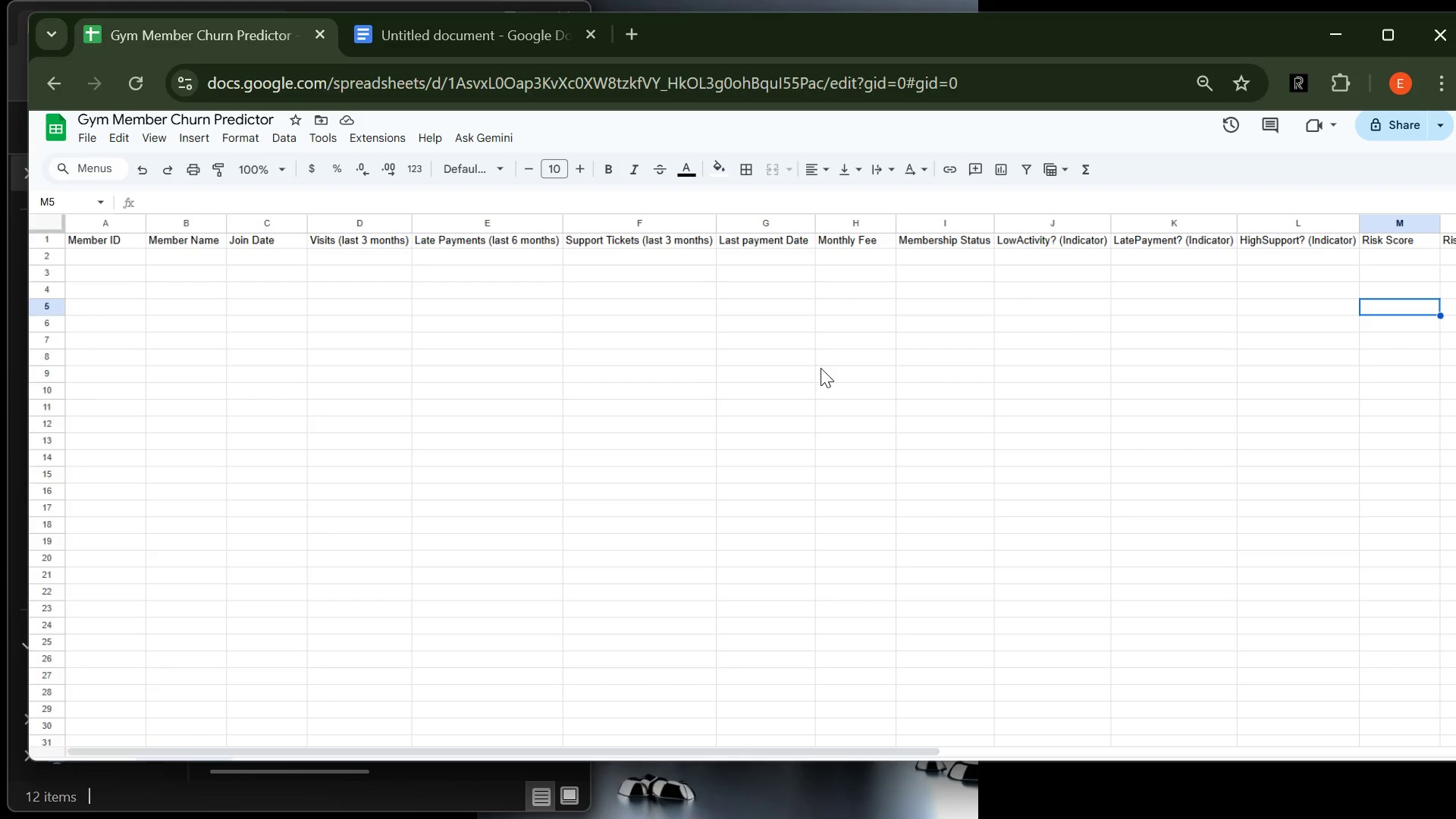 
left_click([42, 237])
 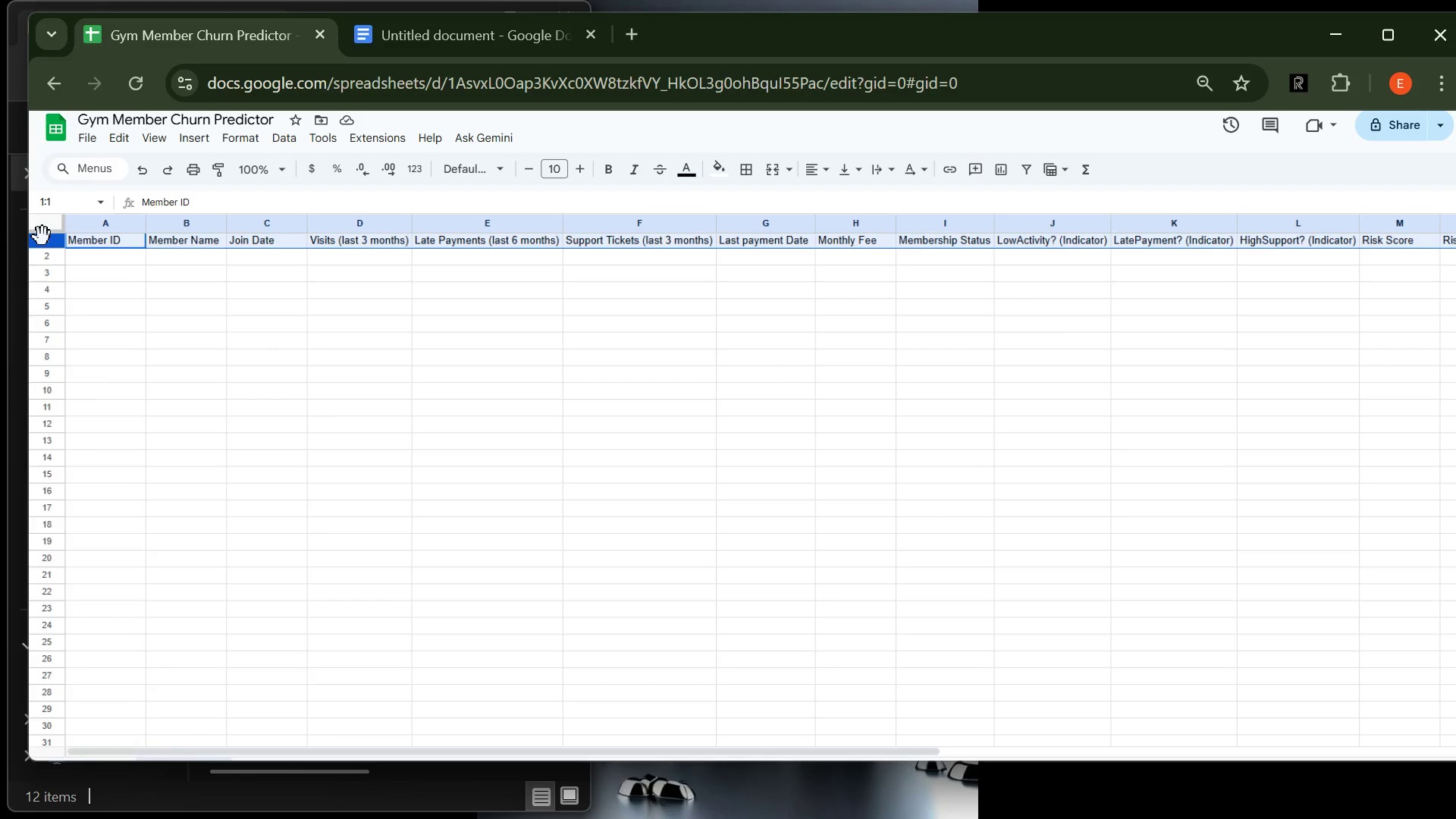 
key(Control+ControlLeft)
 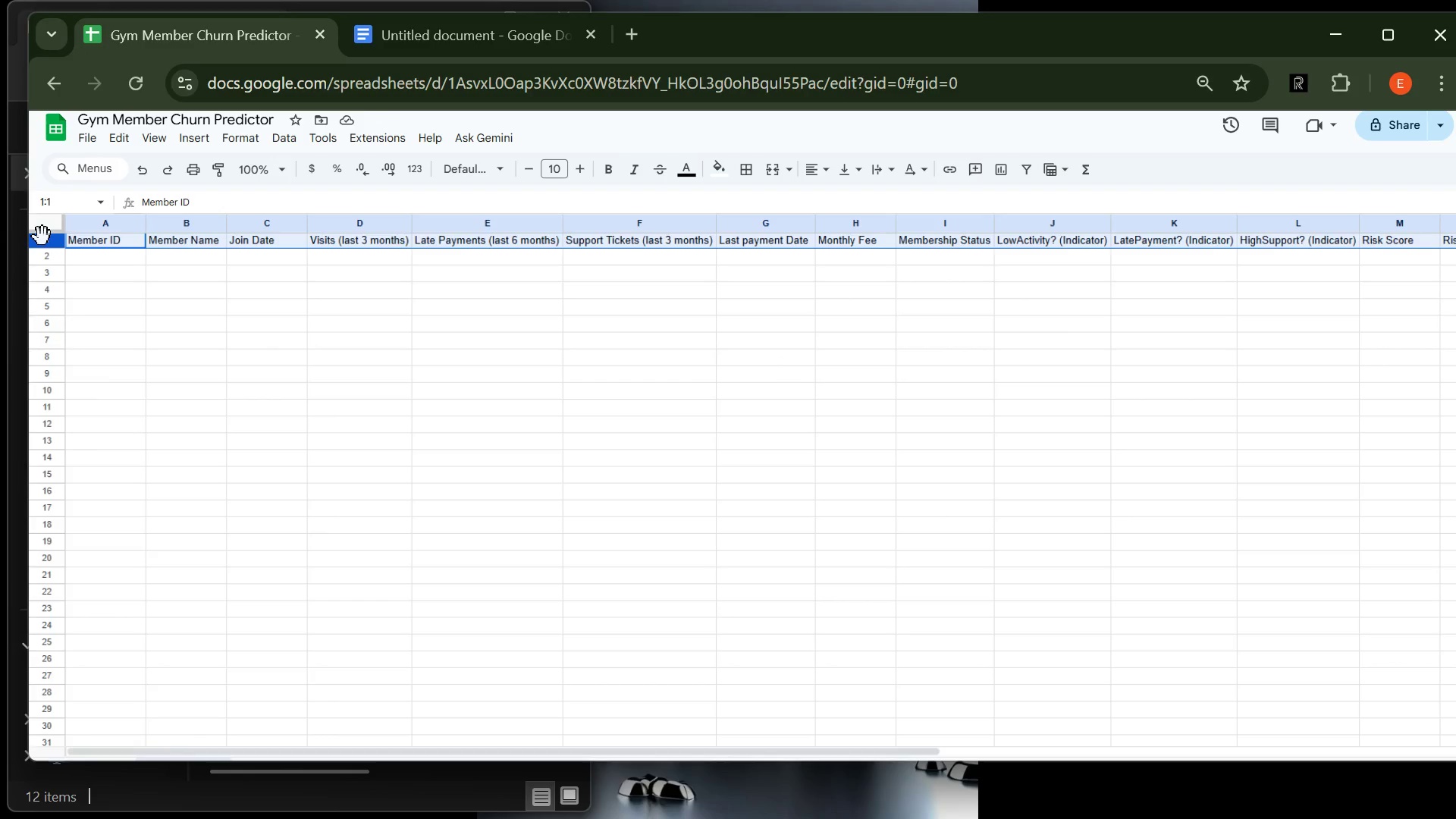 
key(Control+B)
 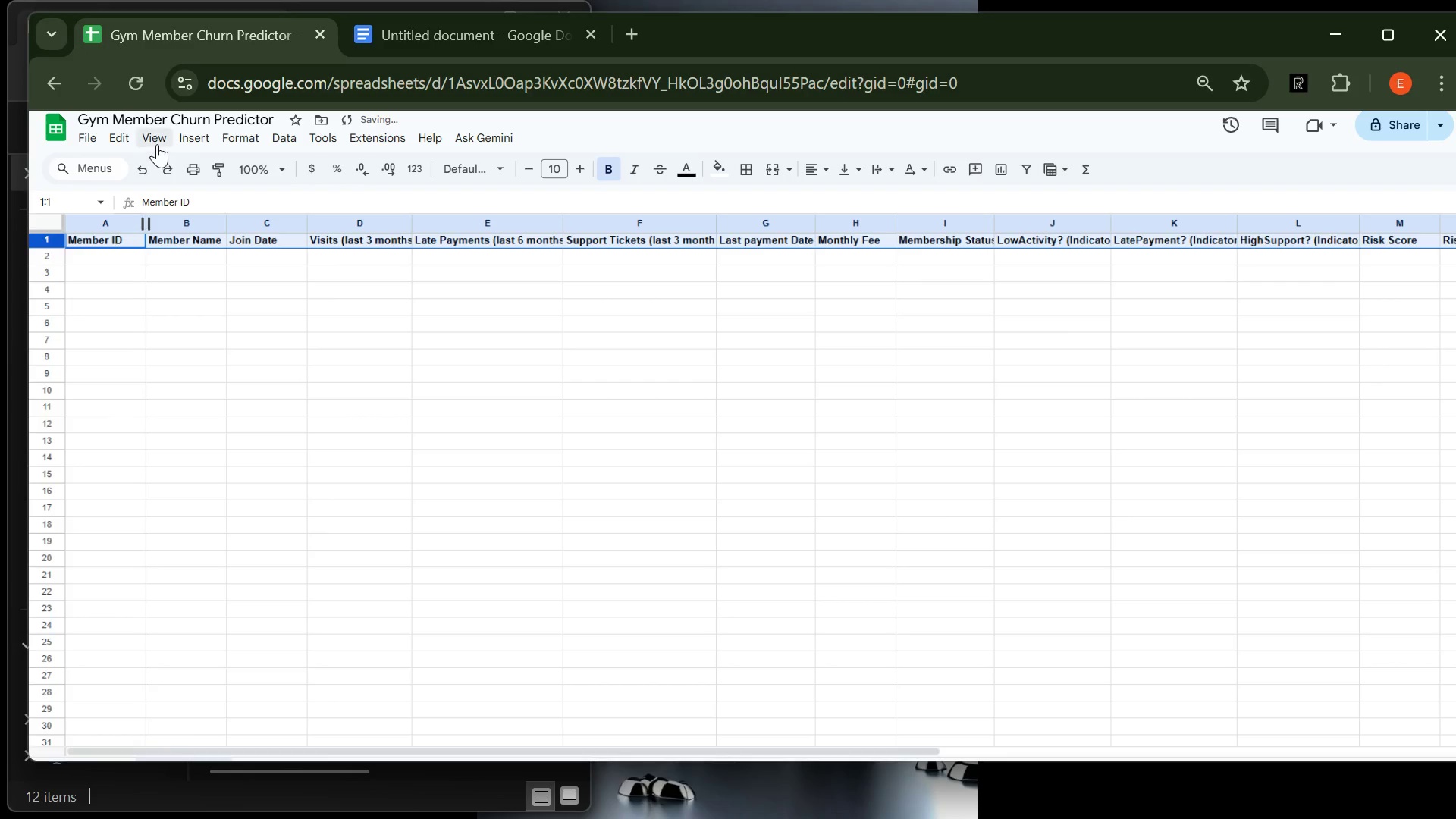 
left_click([156, 144])
 